 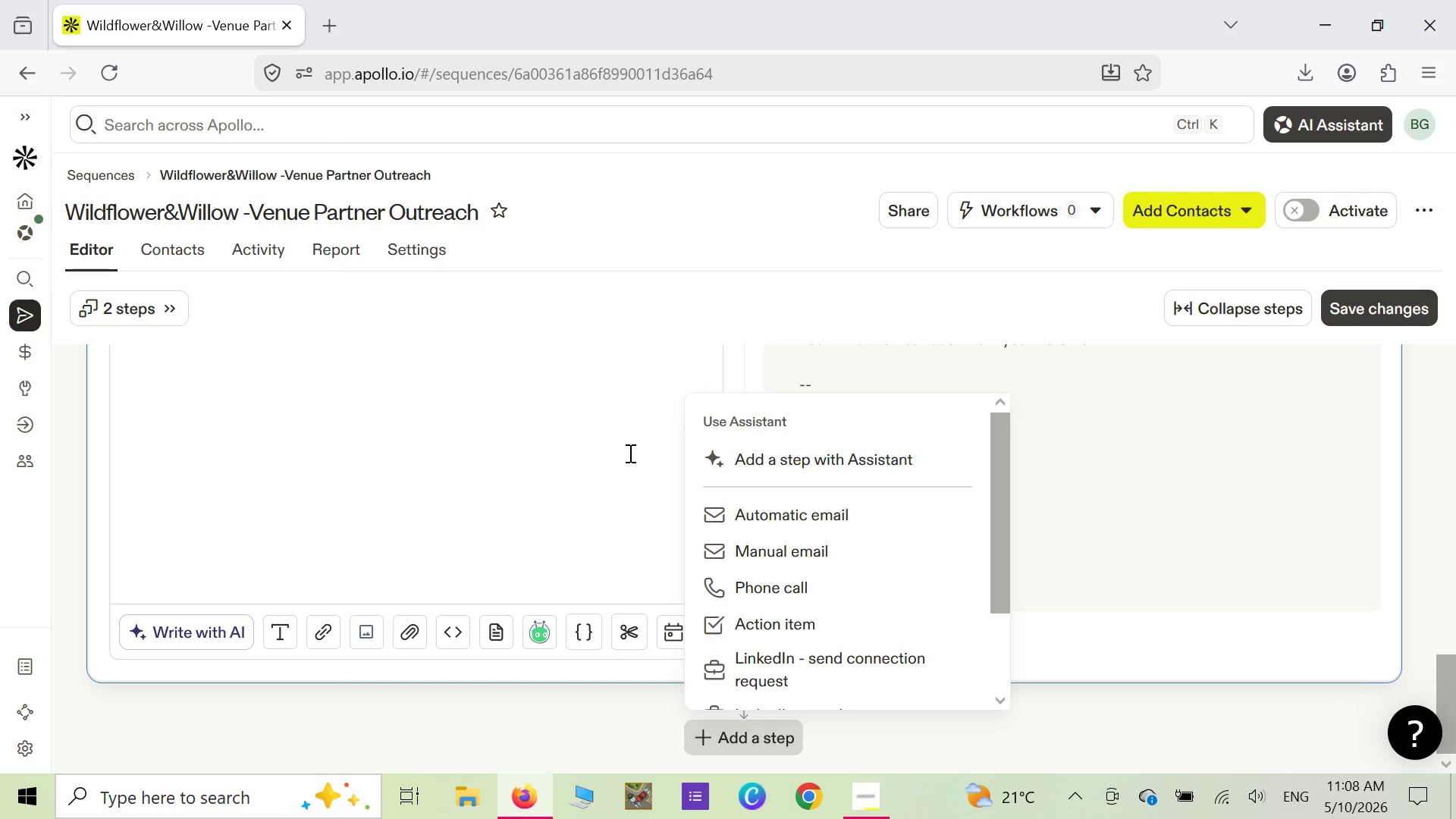 
scroll: coordinate [474, 485], scroll_direction: up, amount: 6.0
 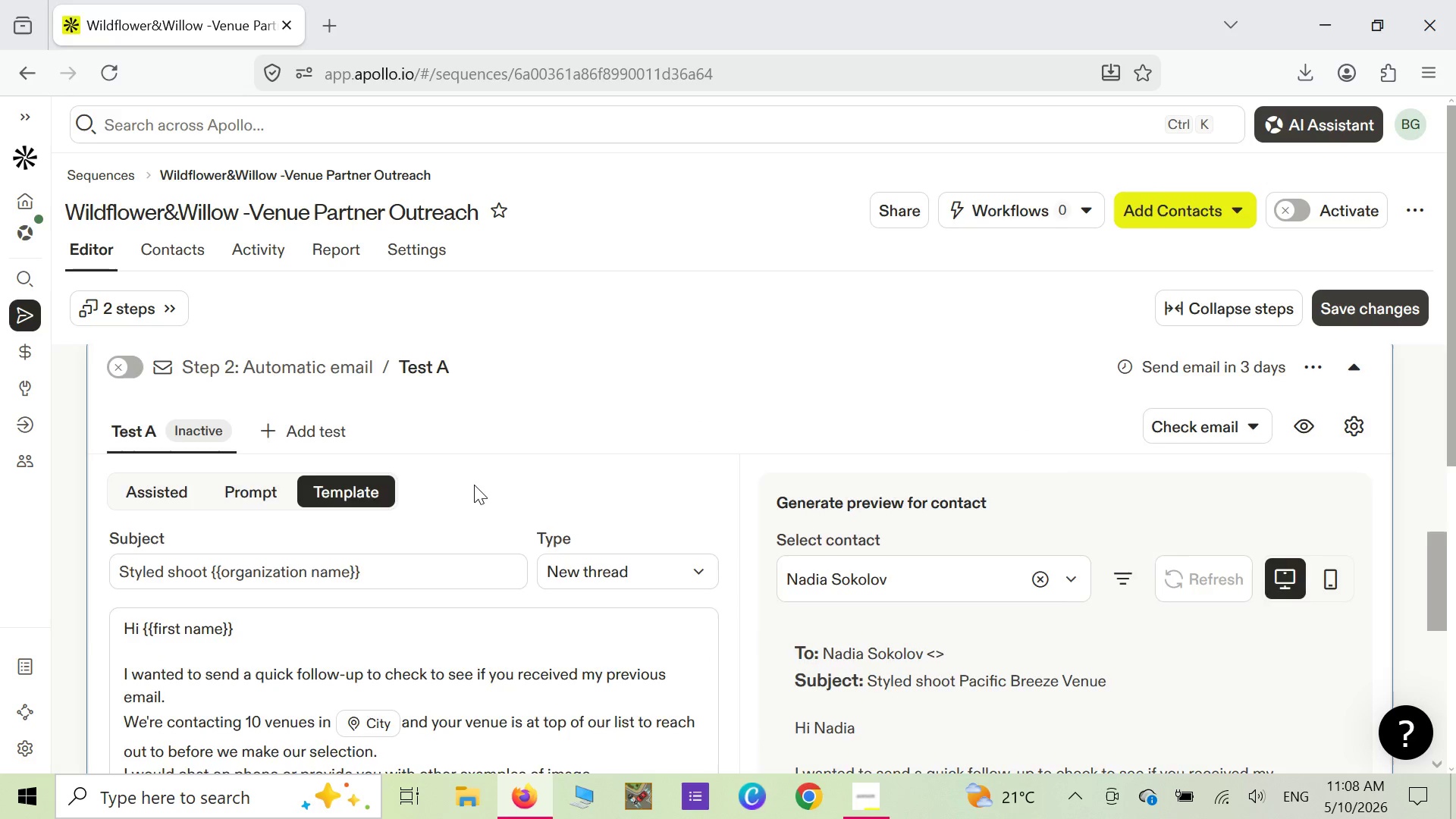 
scroll: coordinate [474, 485], scroll_direction: down, amount: 13.0
 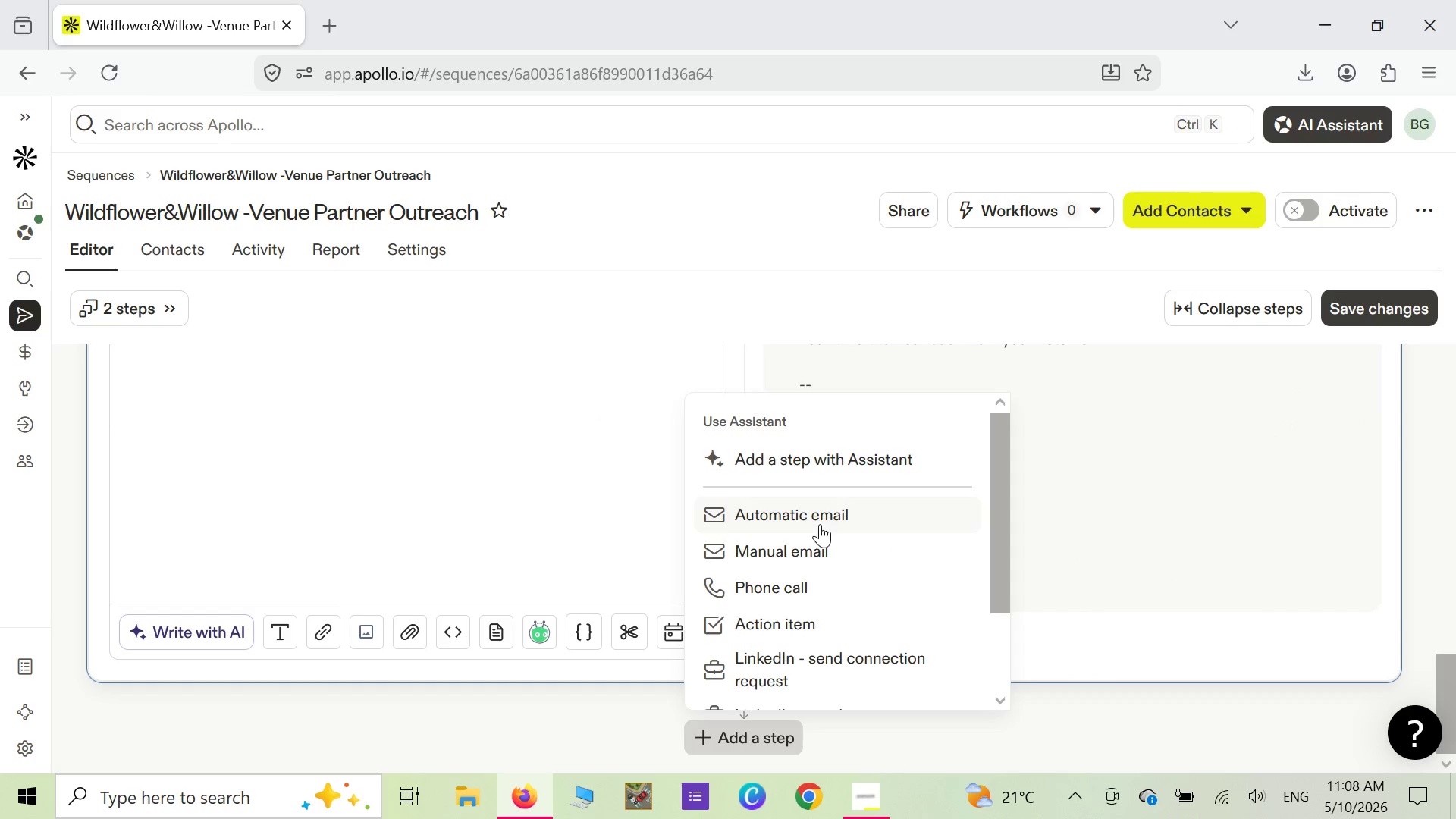 
left_click([820, 524])
 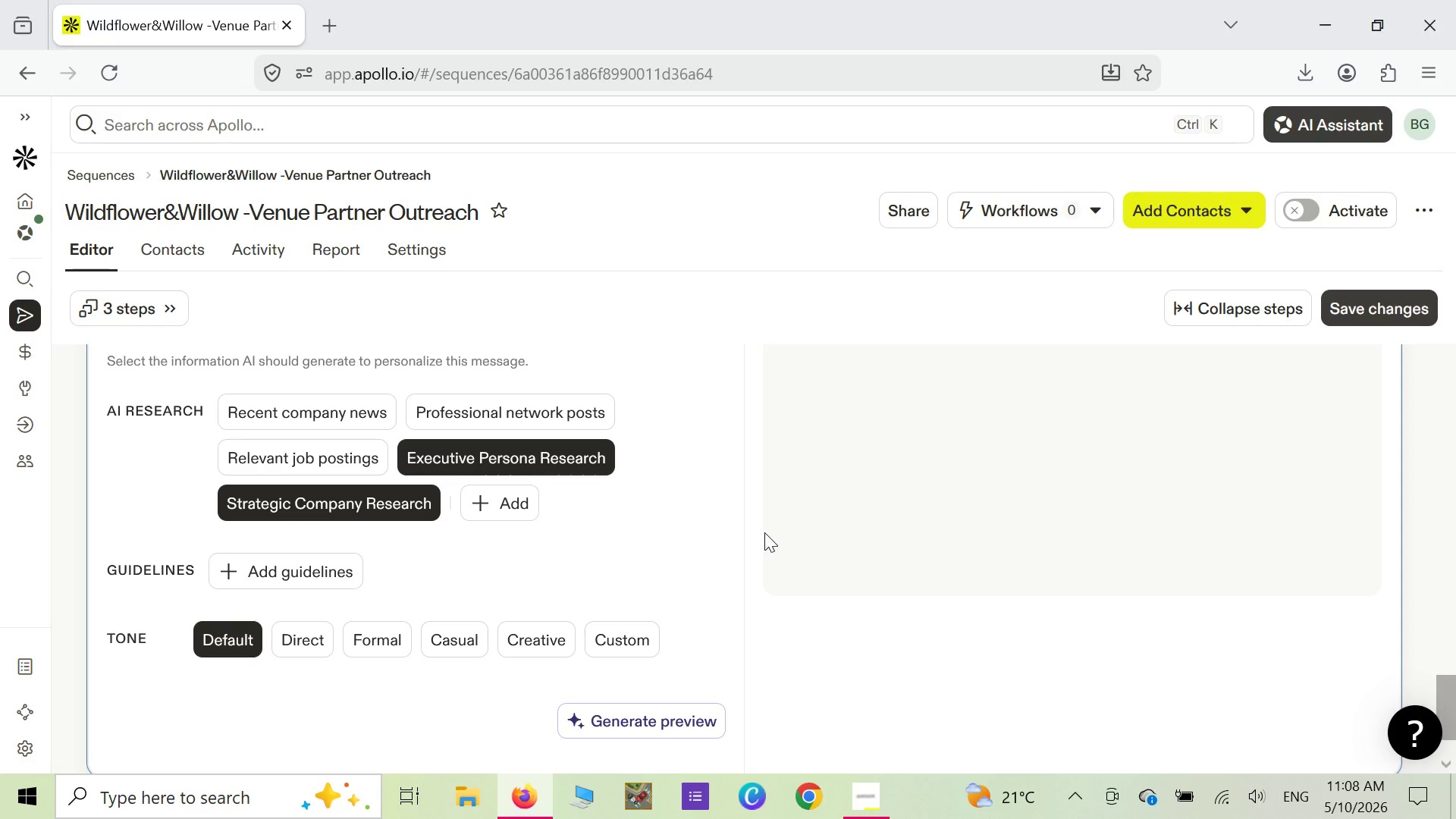 
scroll: coordinate [642, 540], scroll_direction: up, amount: 6.0
 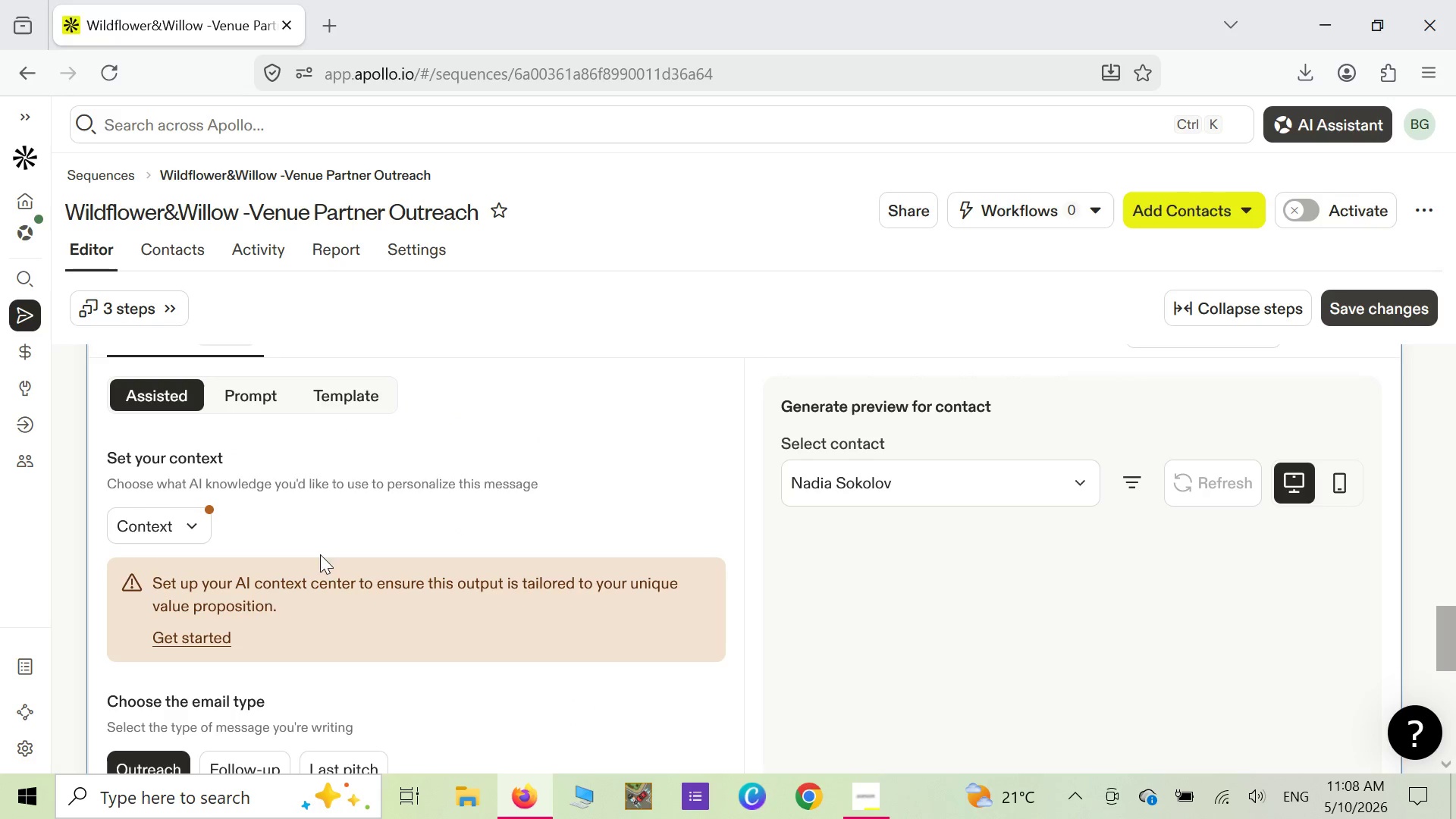 
left_click([341, 397])
 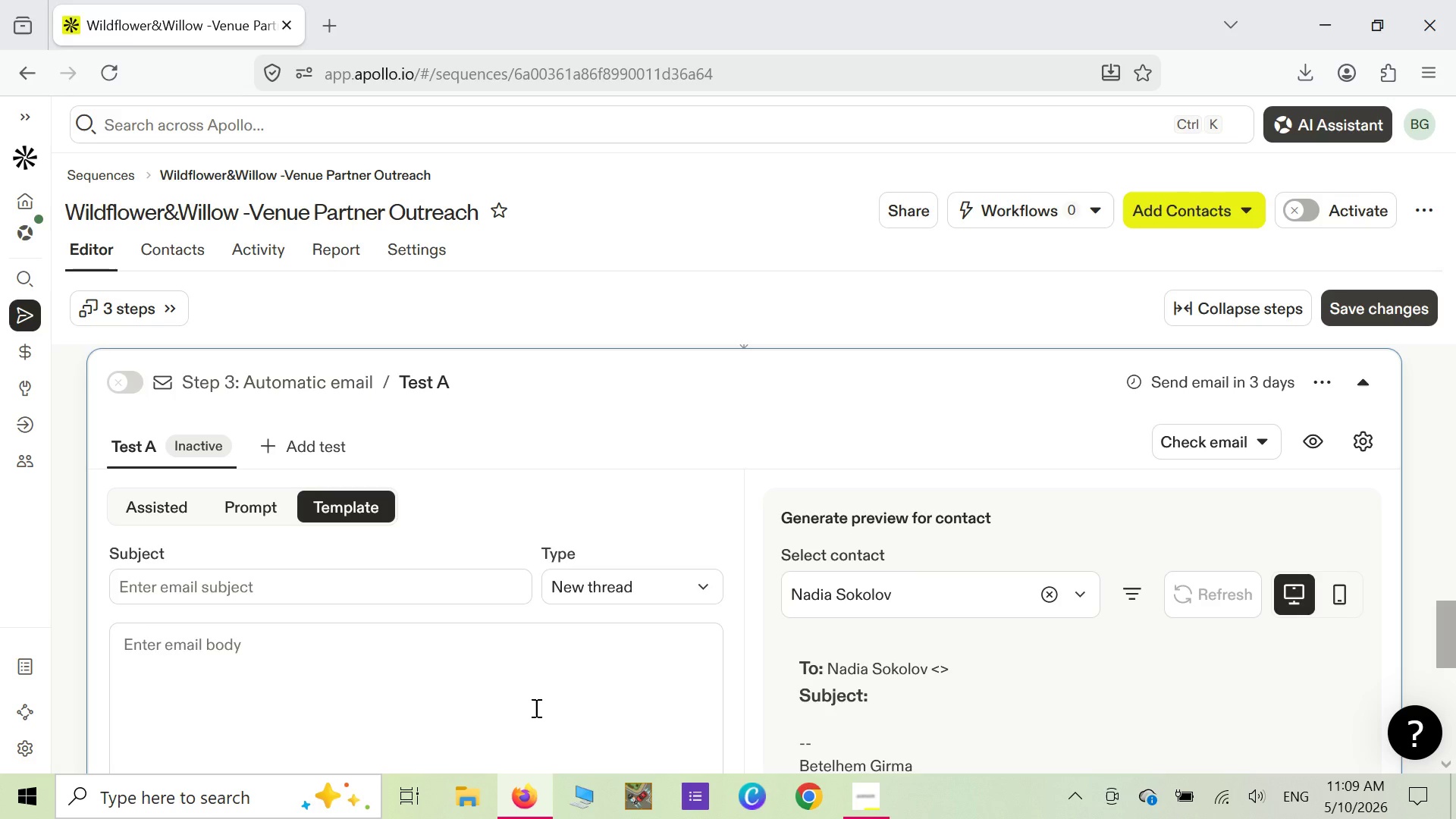 
wait(87.12)
 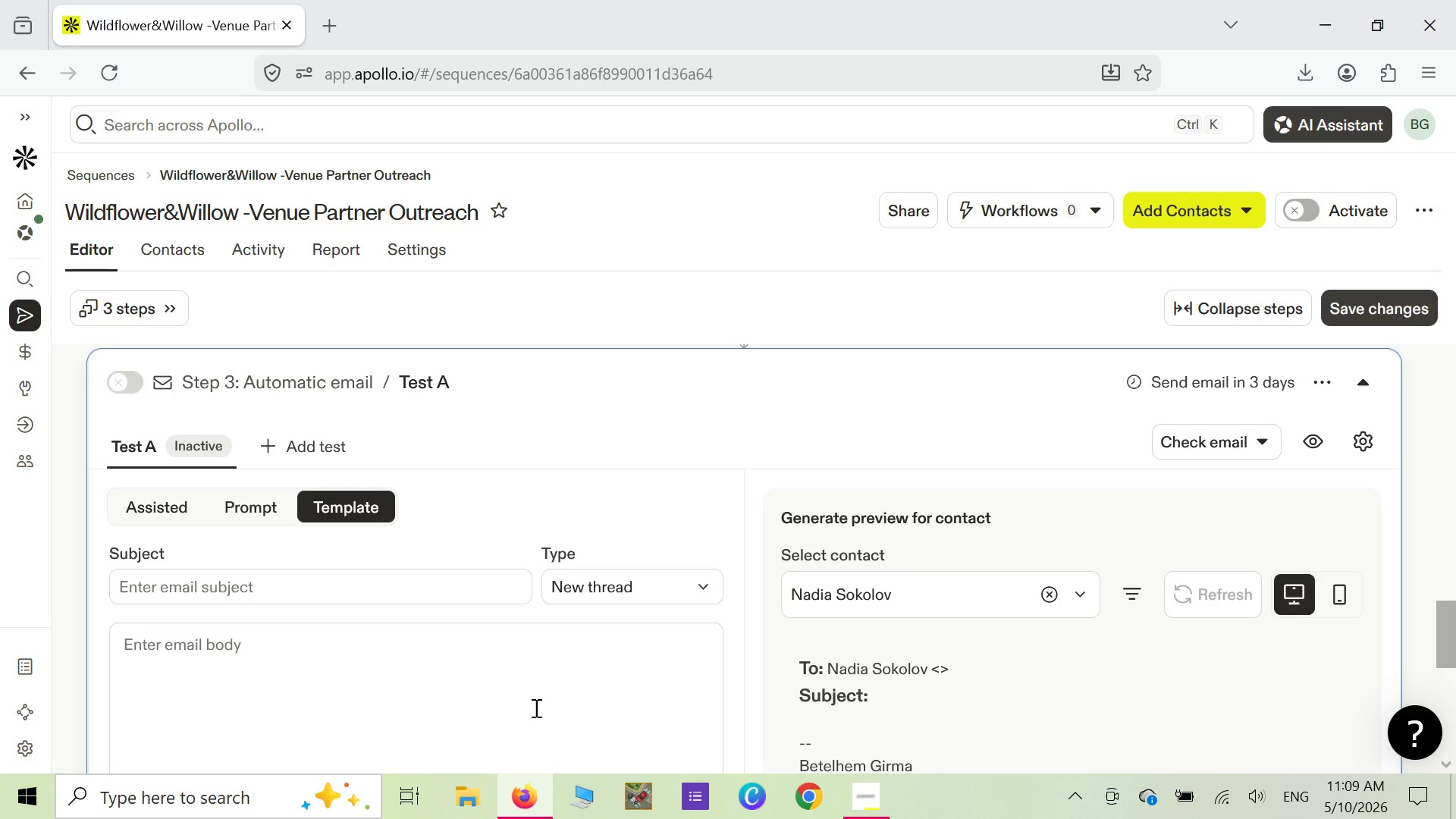 
scroll: coordinate [463, 576], scroll_direction: none, amount: 0.0
 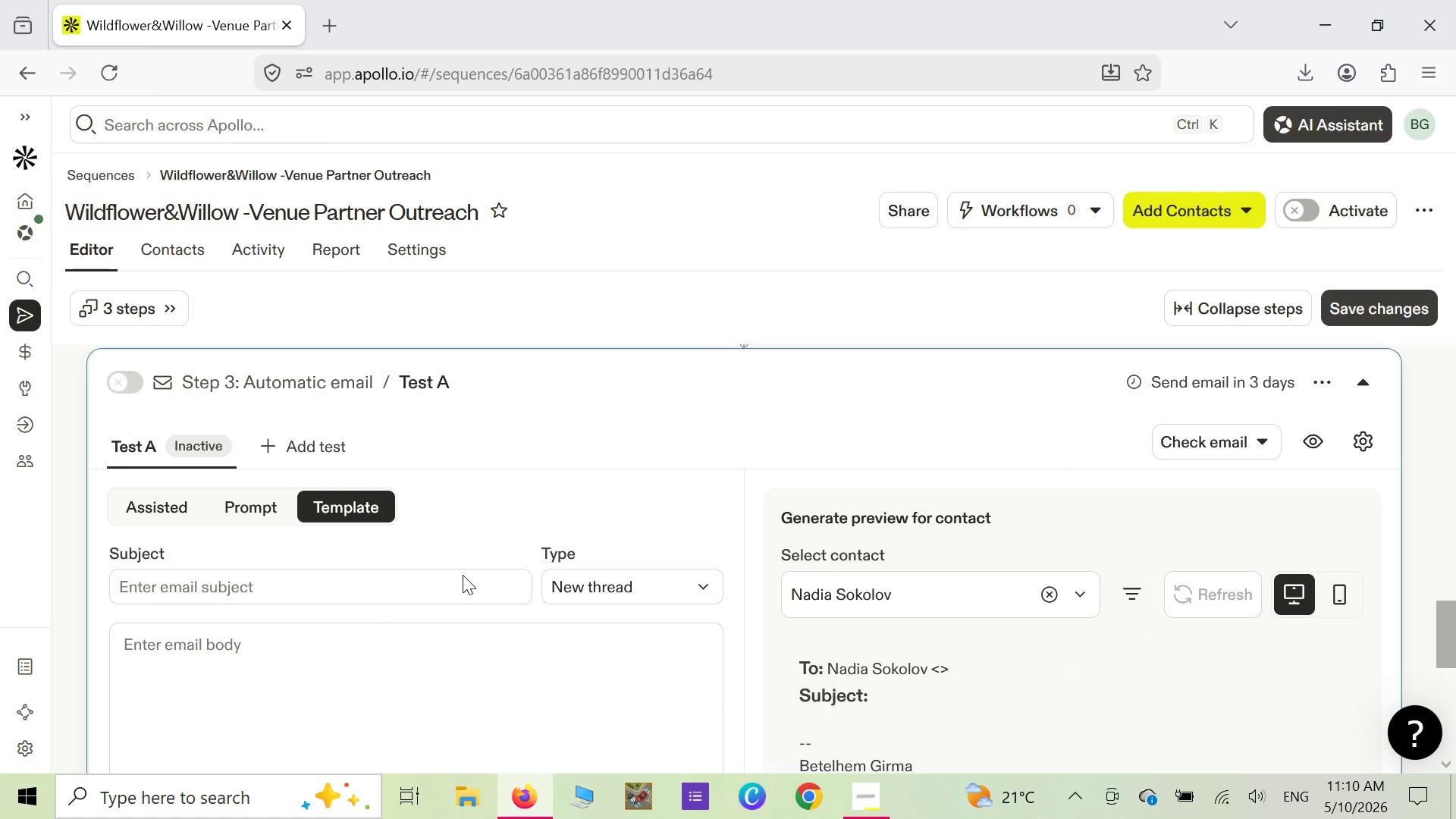 
scroll: coordinate [463, 574], scroll_direction: up, amount: 11.0
 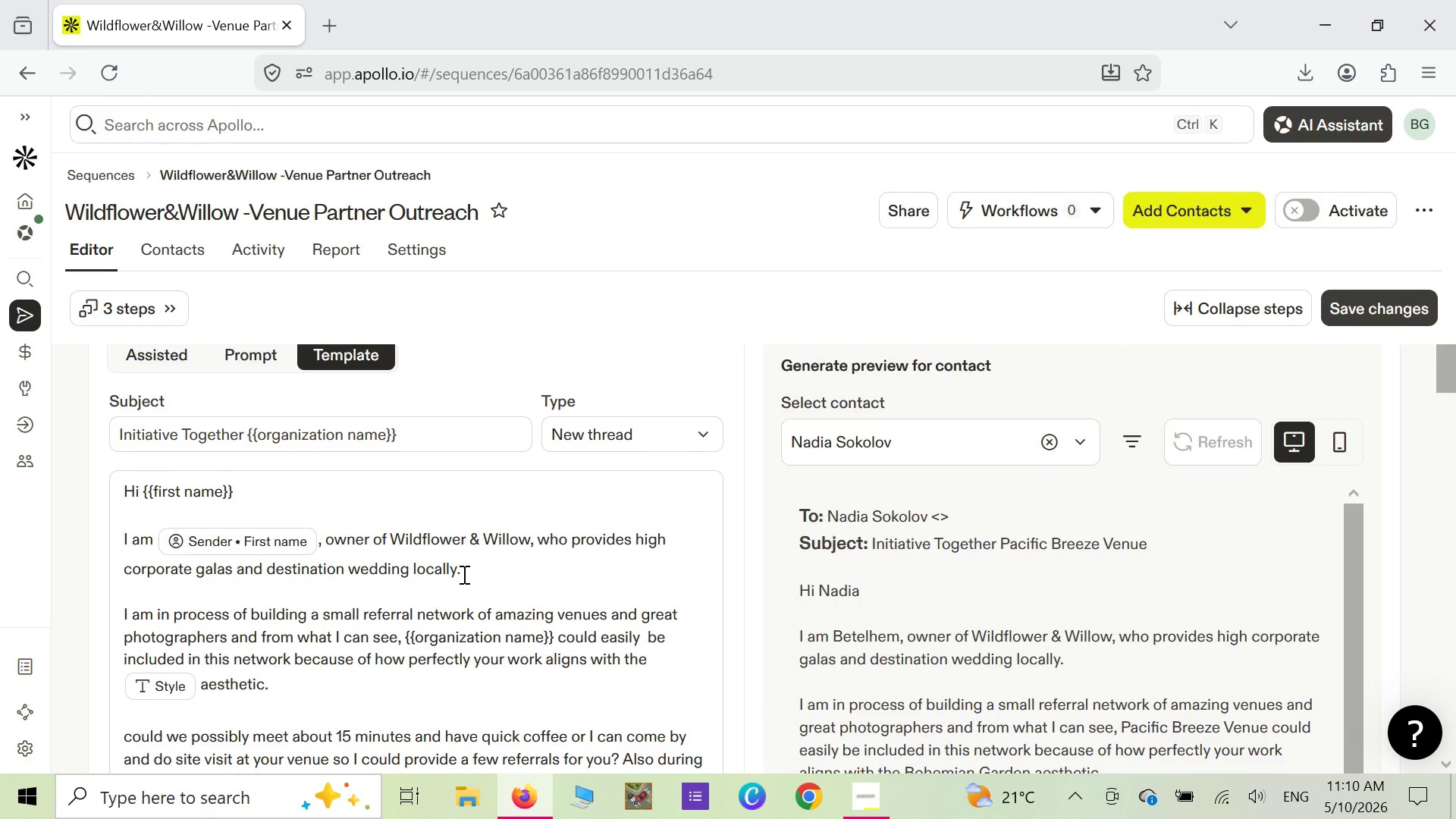 
scroll: coordinate [463, 574], scroll_direction: down, amount: 1.0
 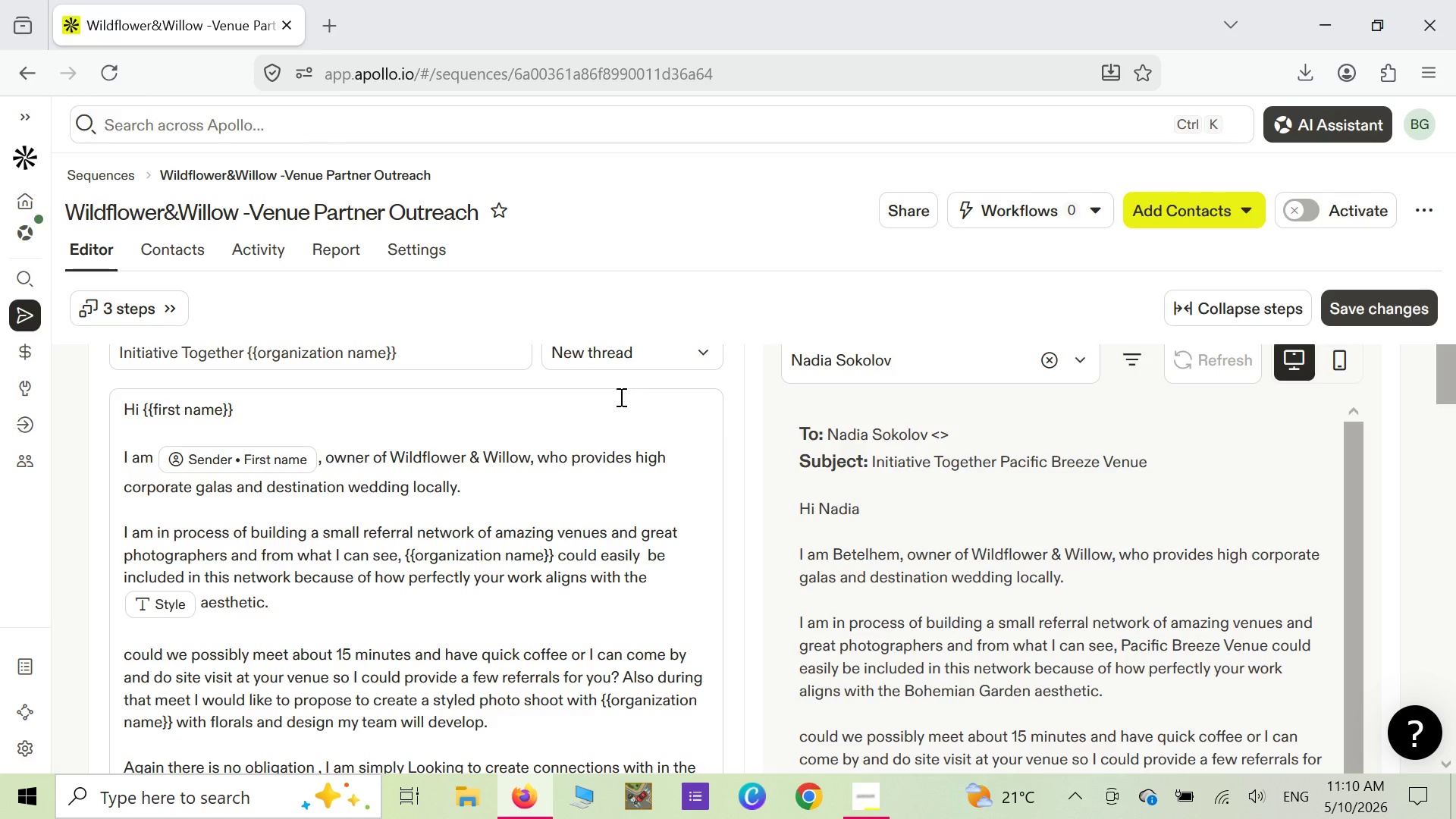 
wait(5.47)
 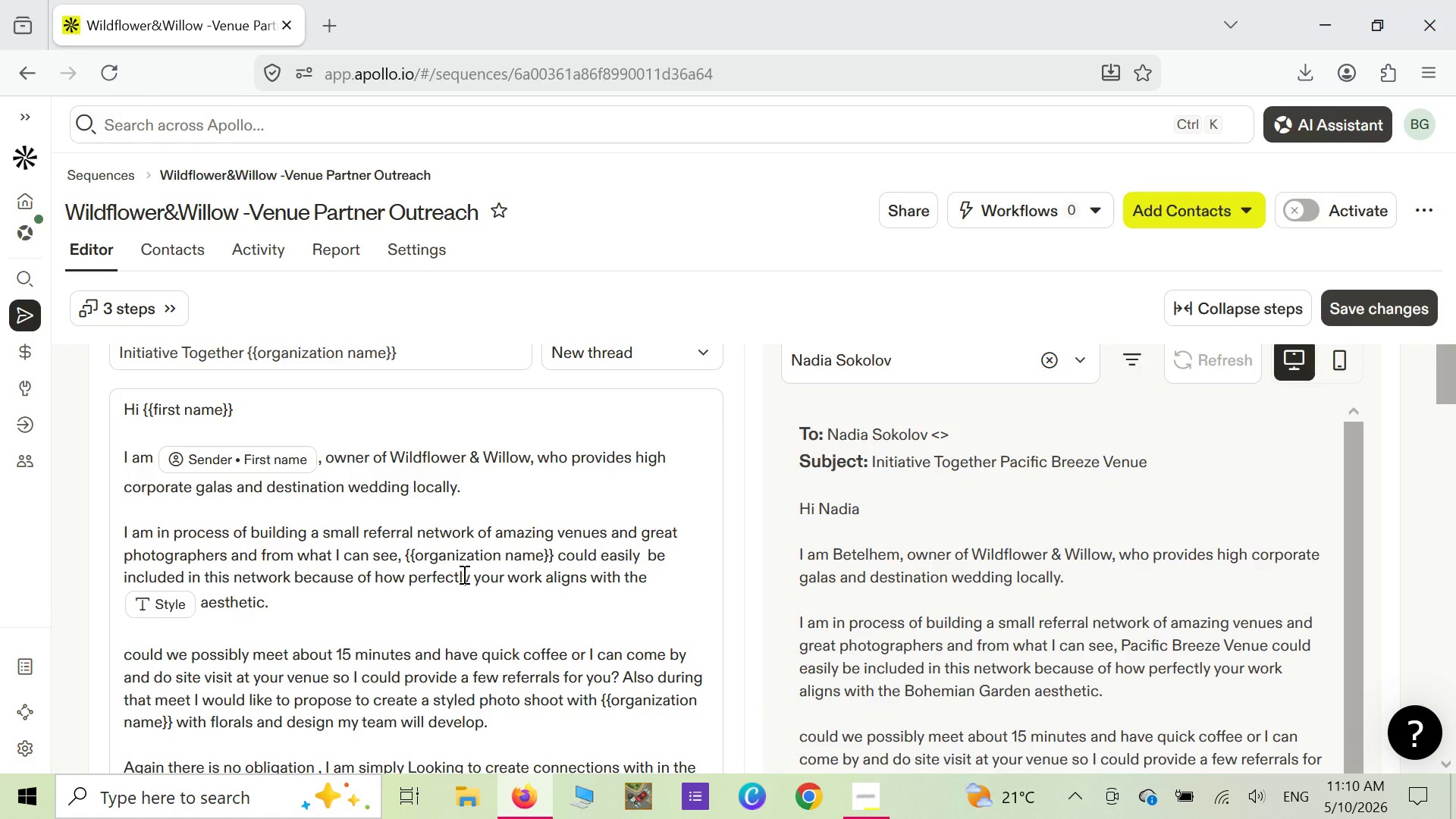 
scroll: coordinate [620, 397], scroll_direction: up, amount: 1.0
 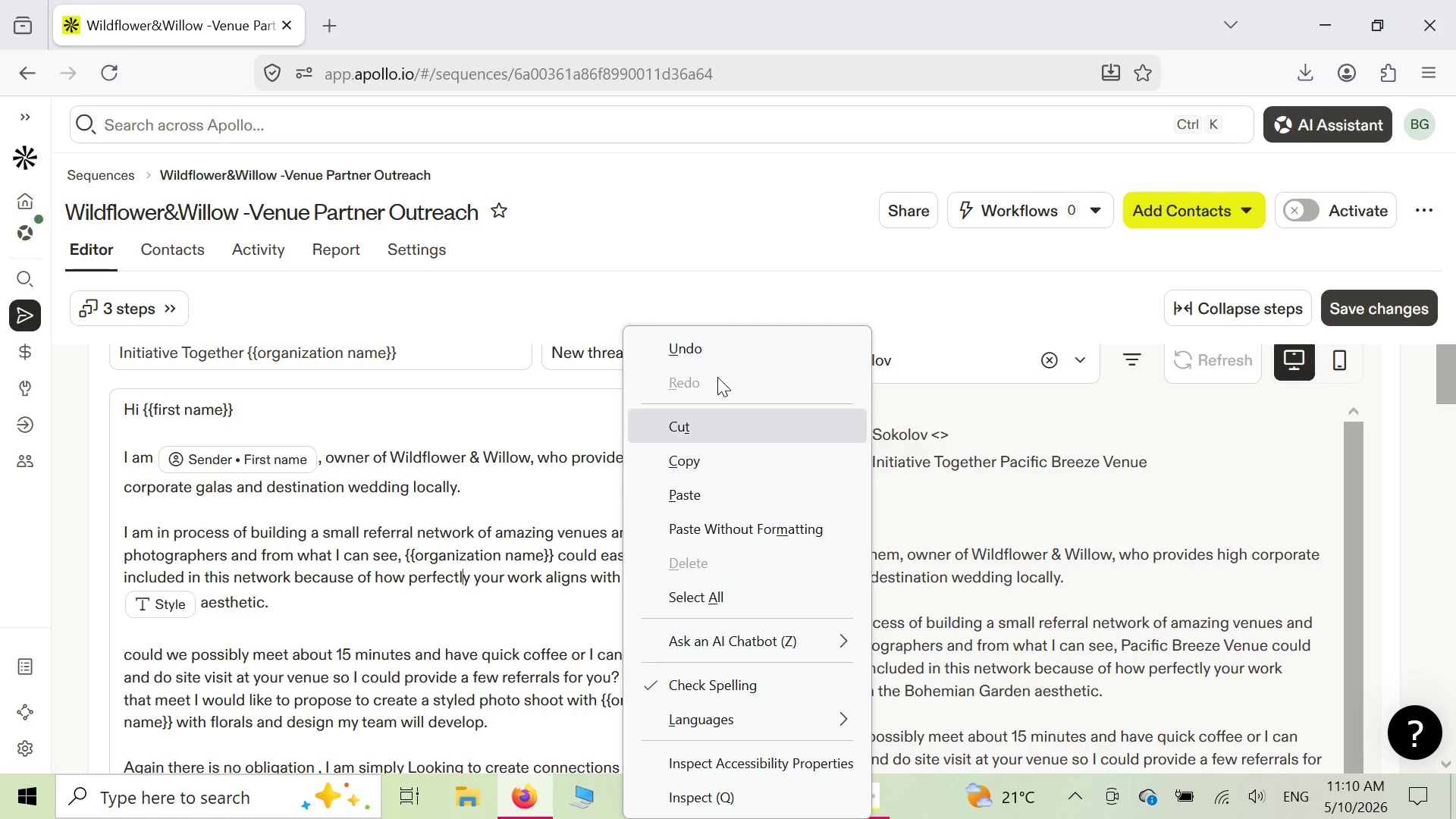 
left_click([728, 243])
 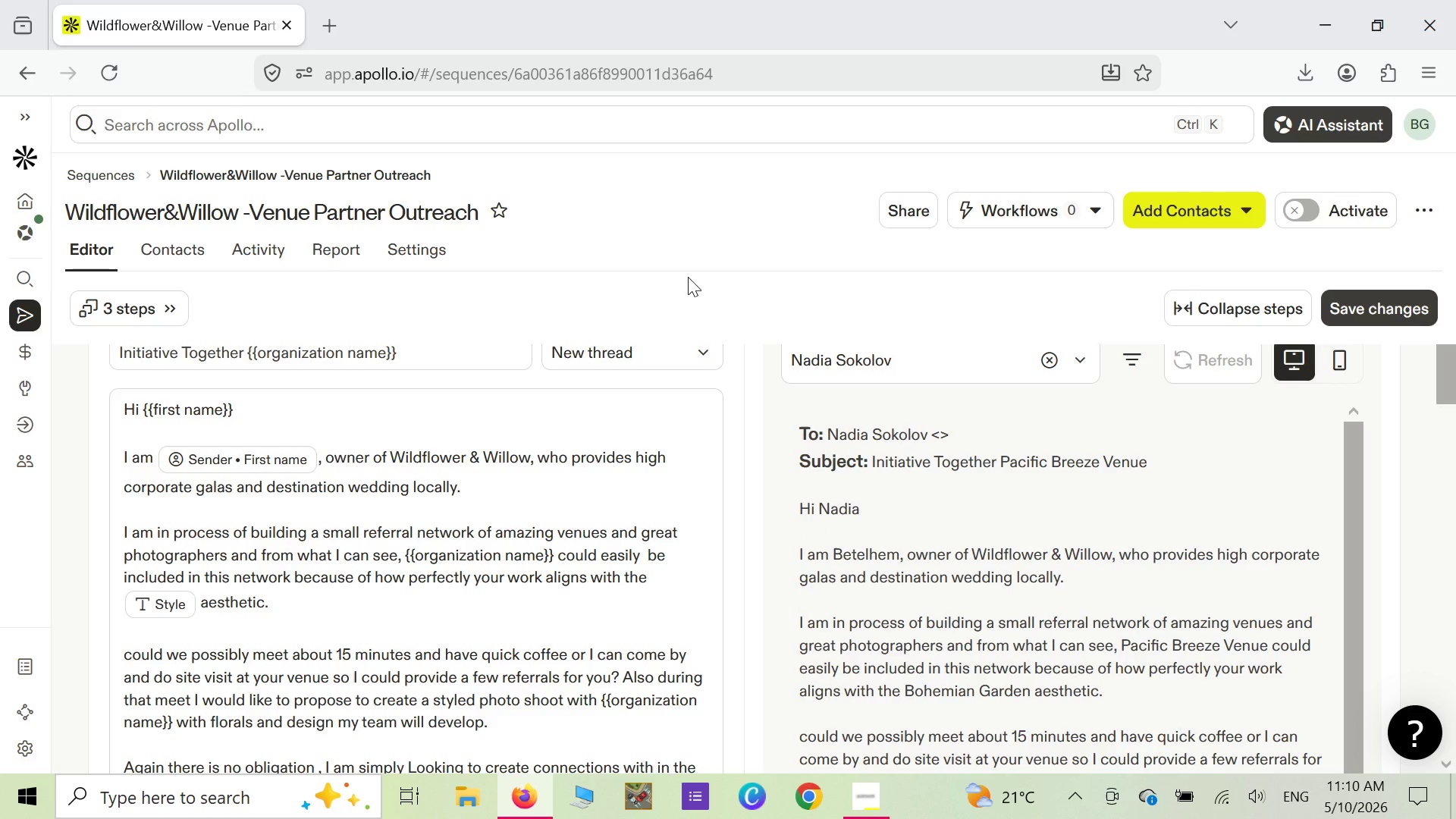 
right_click([688, 277])
 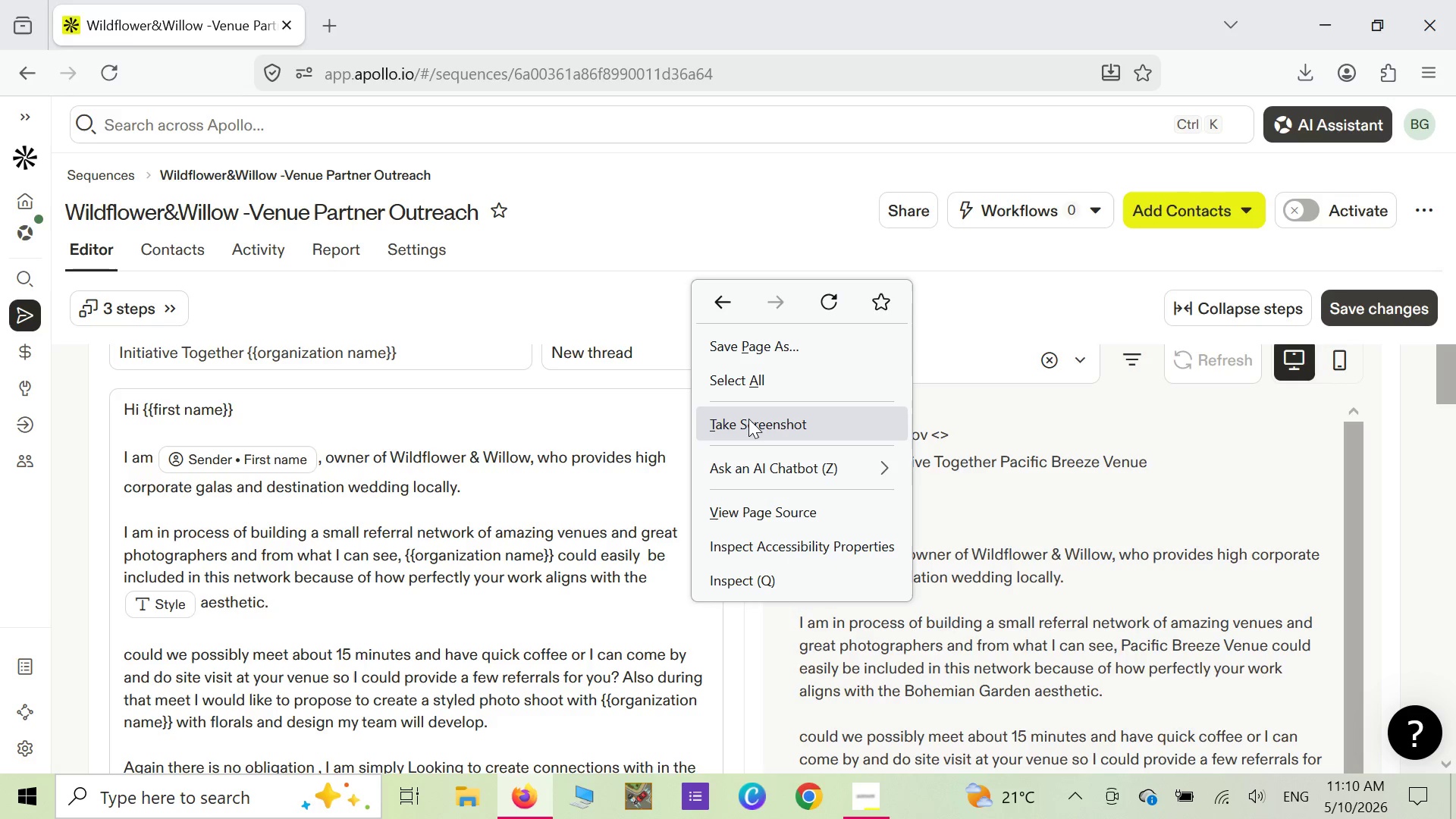 
left_click([748, 420])
 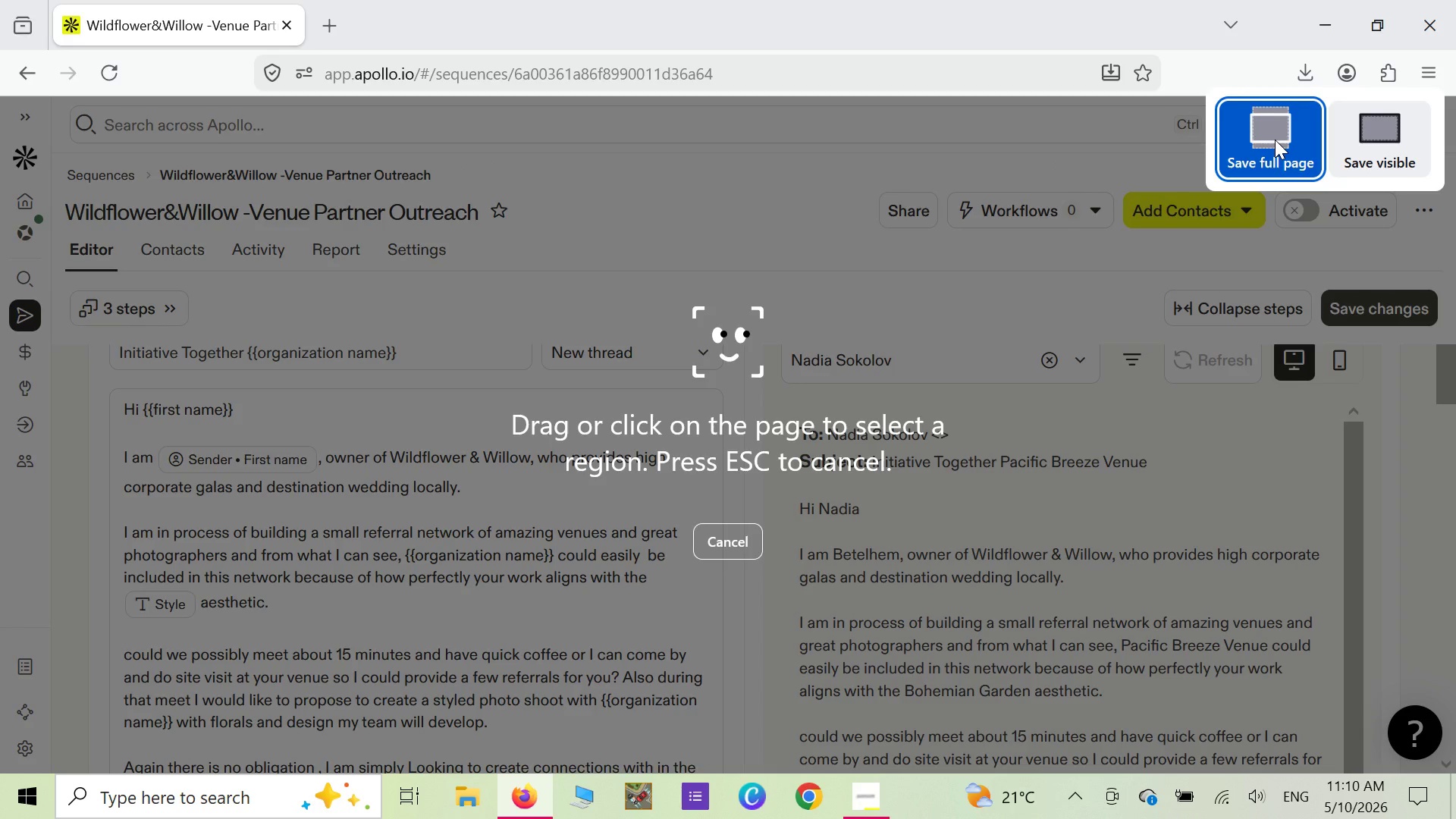 
left_click([1275, 140])
 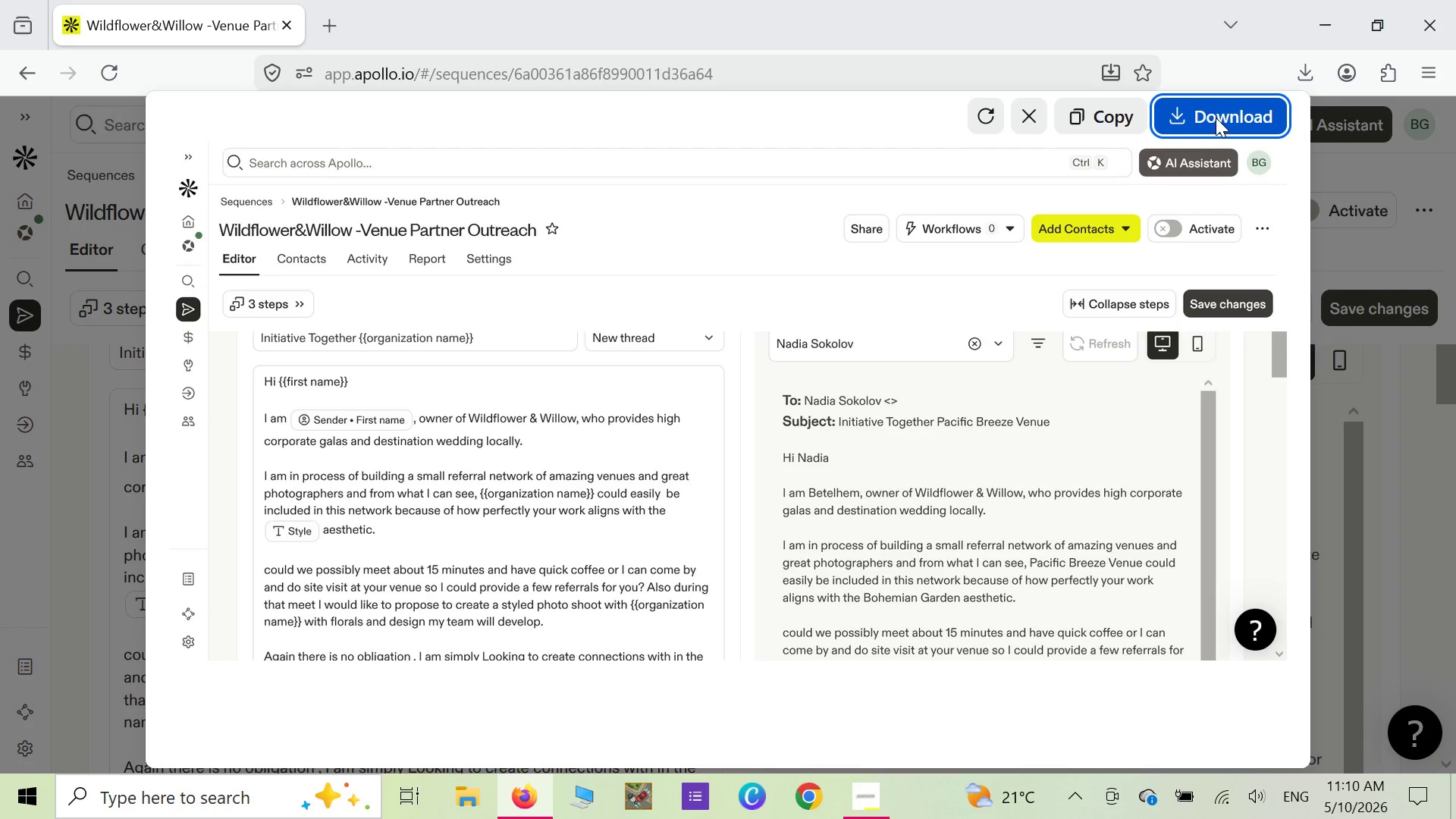 
left_click([1216, 118])
 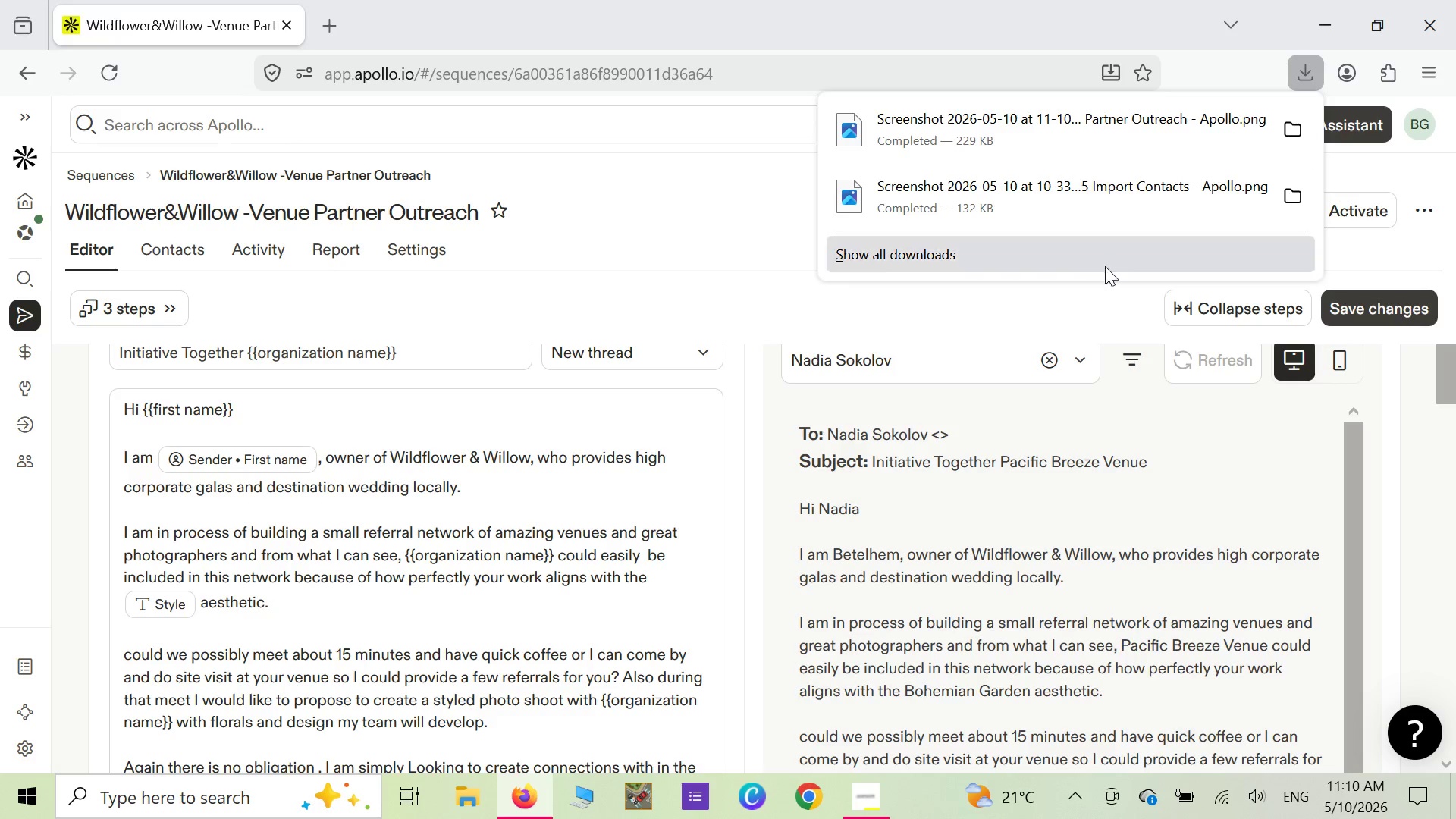 
wait(5.41)
 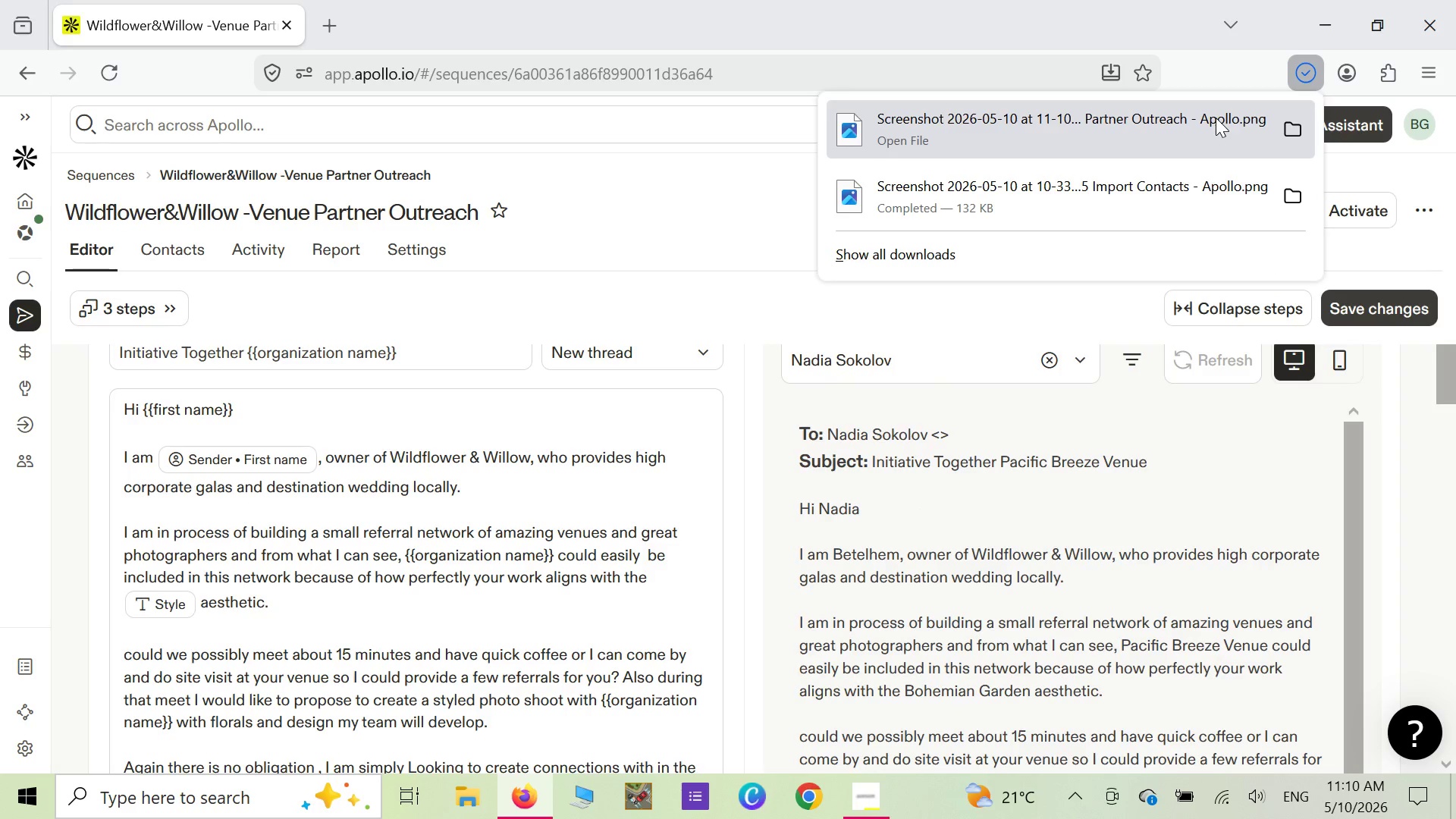 
scroll: coordinate [562, 492], scroll_direction: down, amount: 2.0
 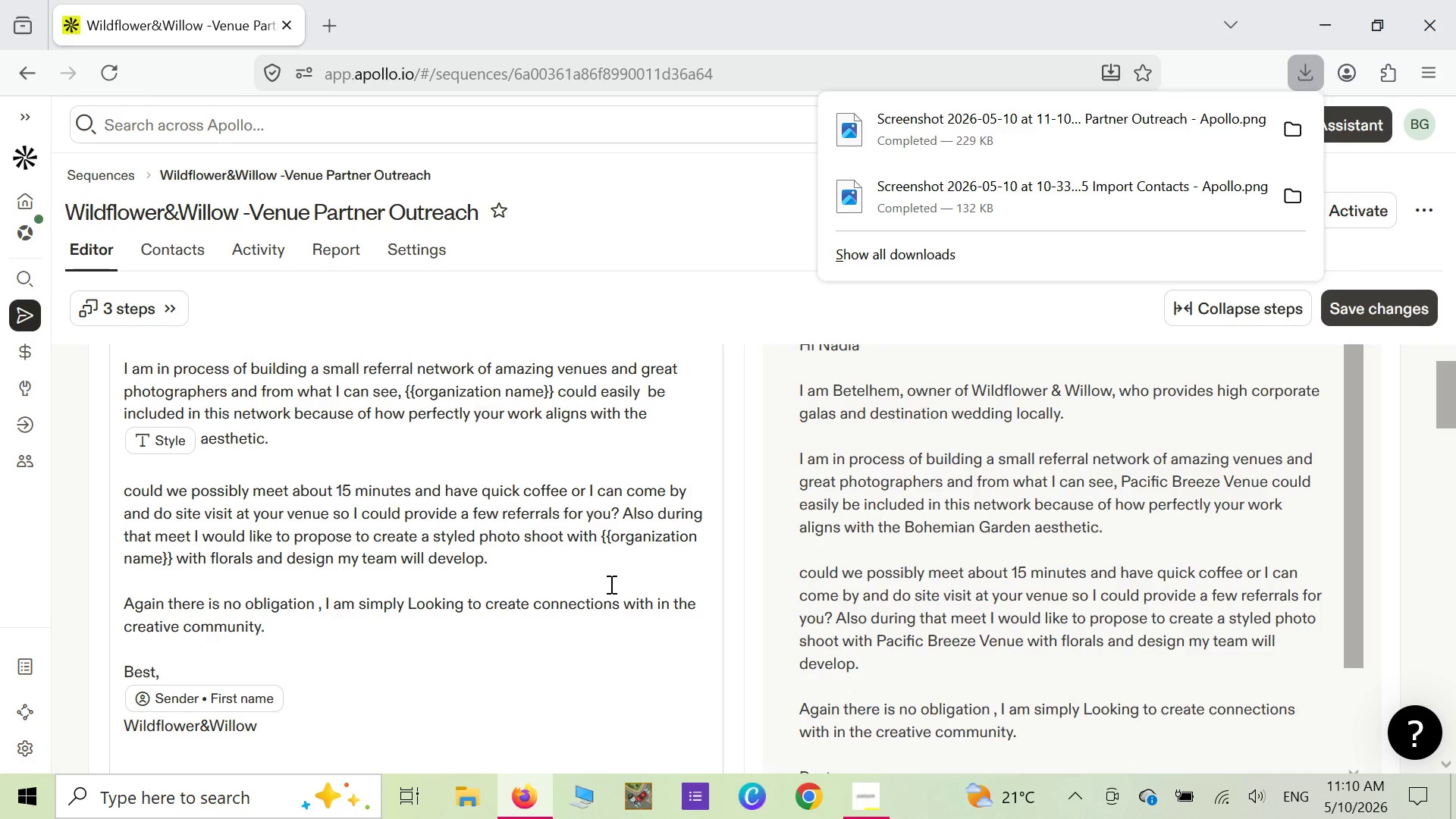 
right_click([604, 577])
 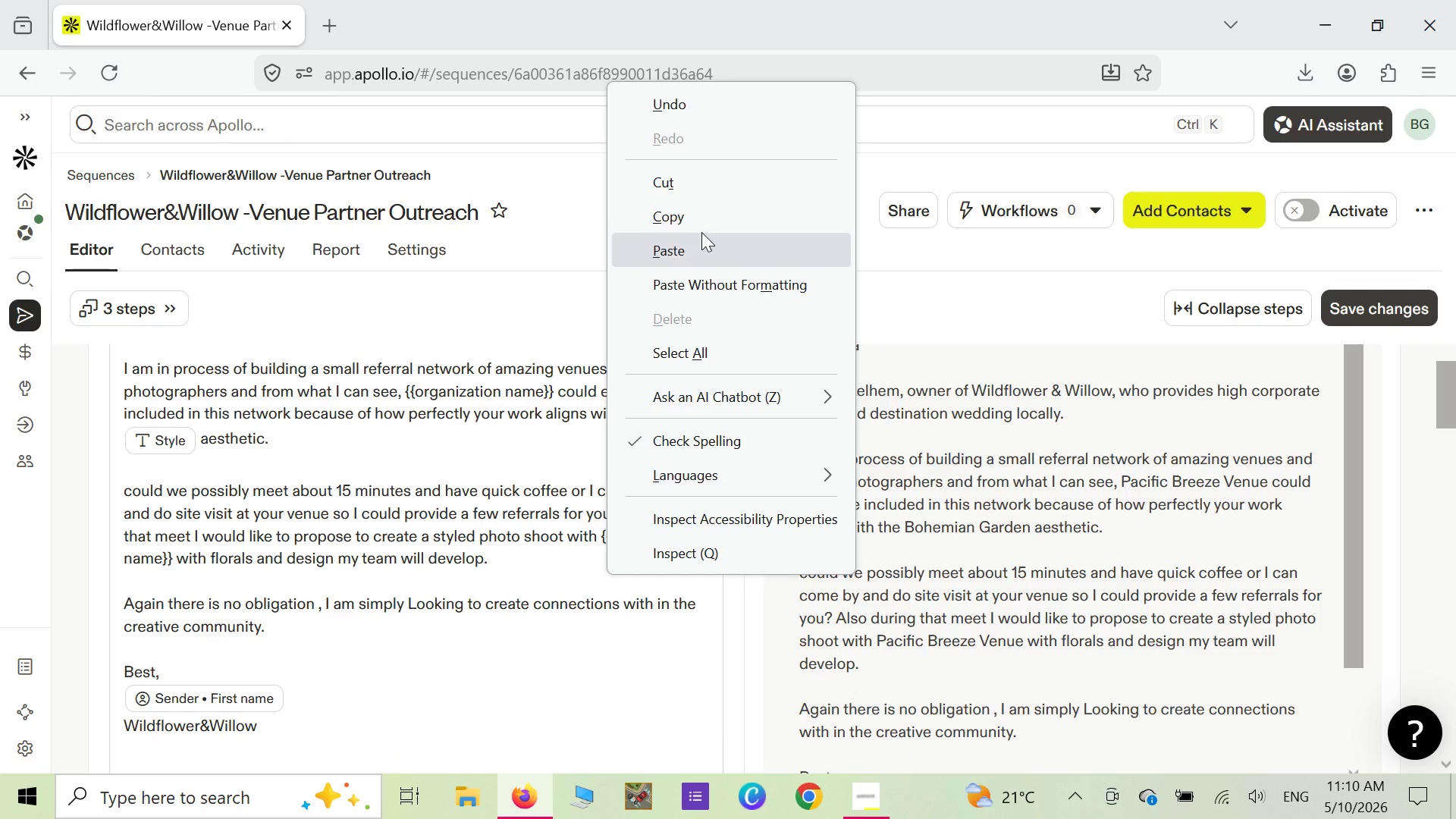 
right_click([537, 315])
 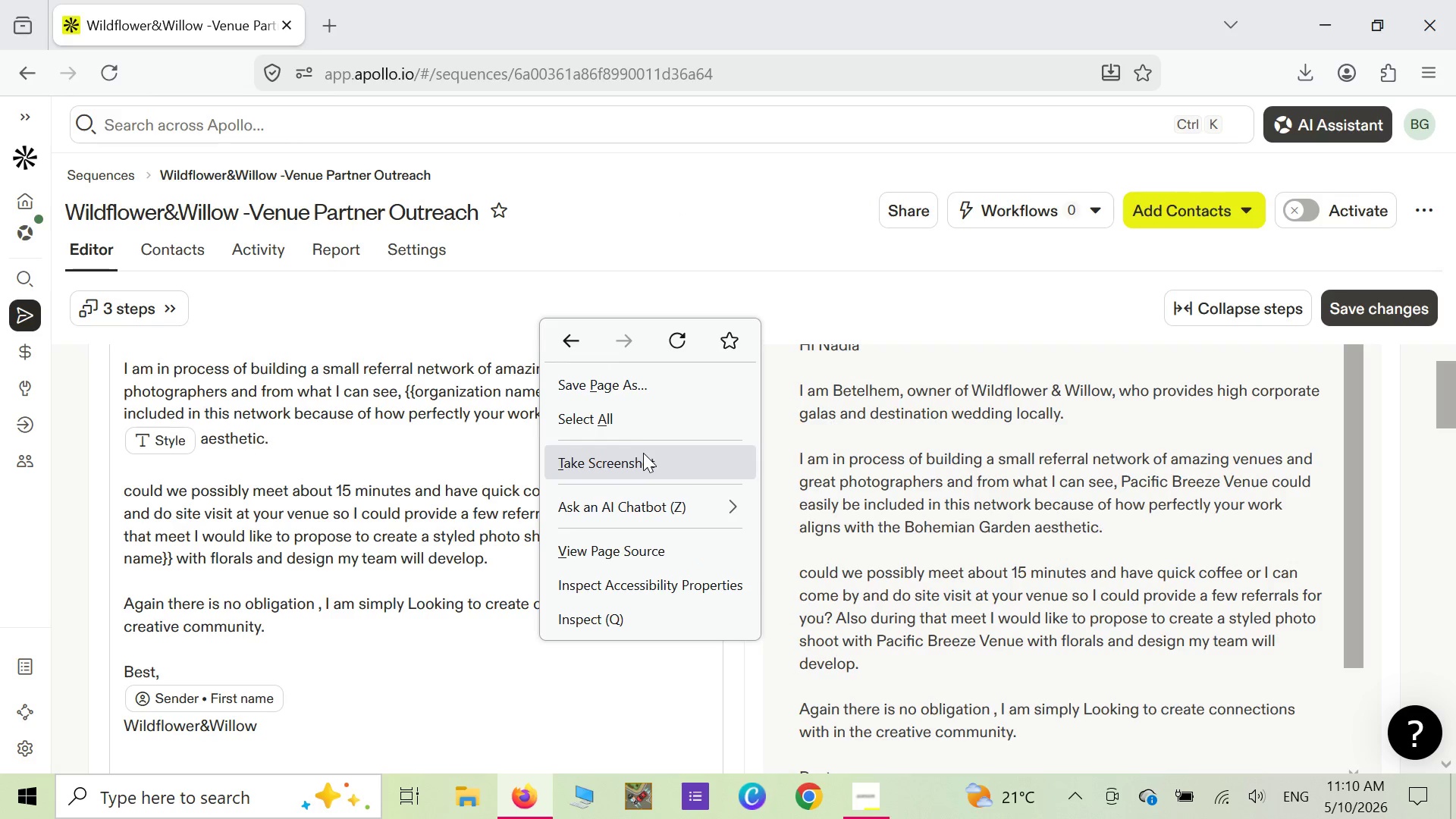 
left_click([645, 453])
 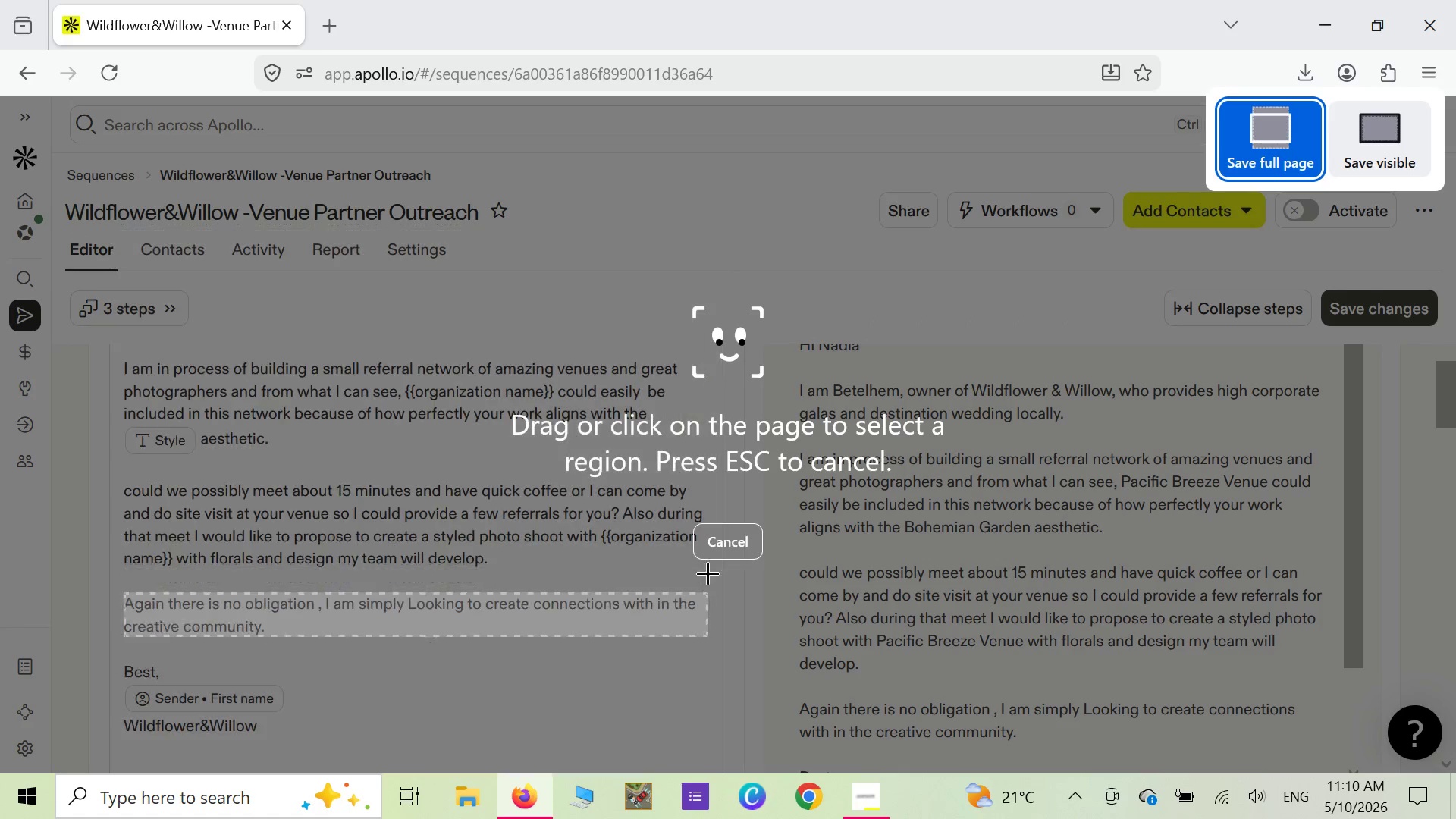 
wait(6.5)
 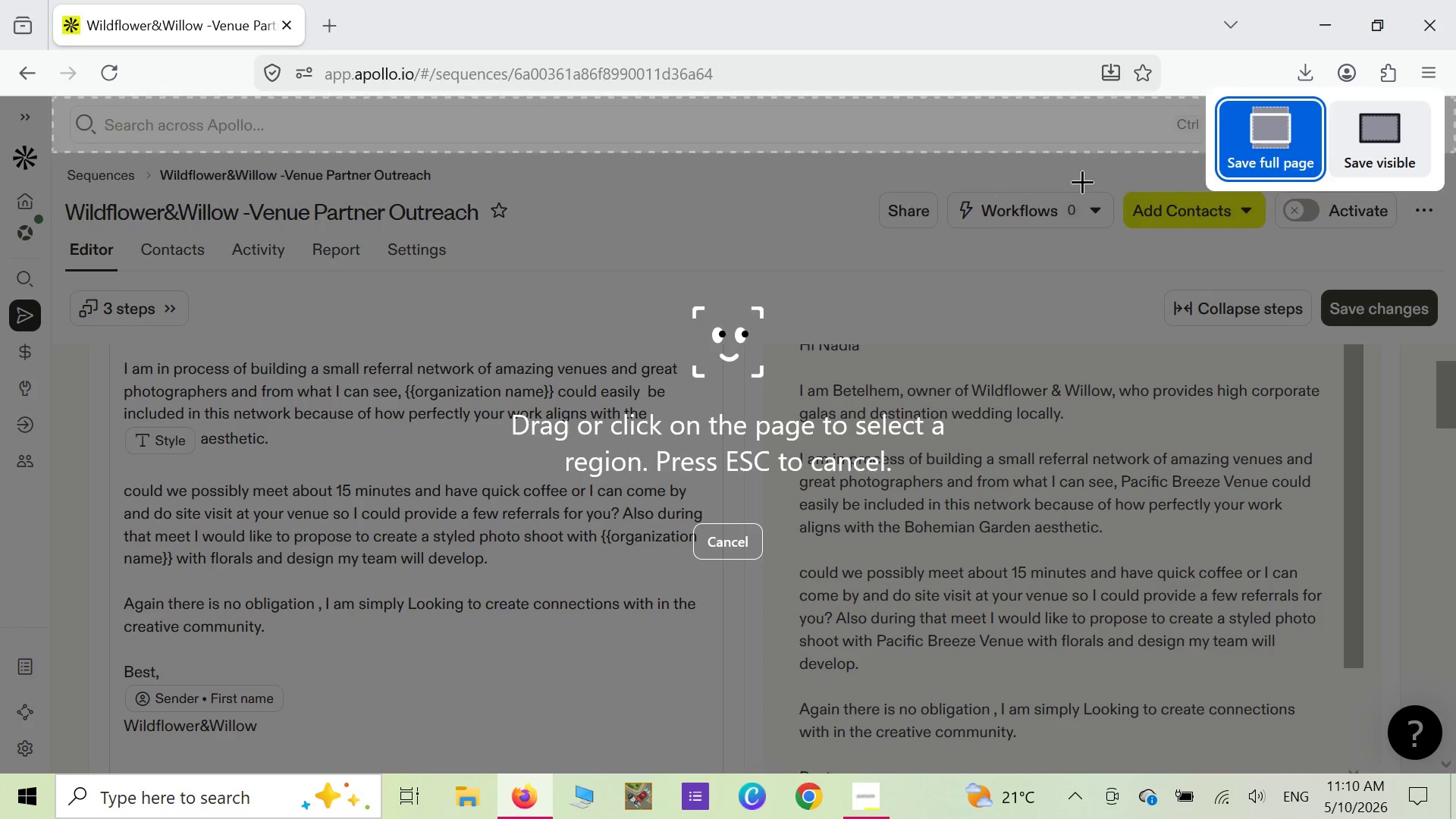 
scroll: coordinate [730, 526], scroll_direction: down, amount: 1.0
 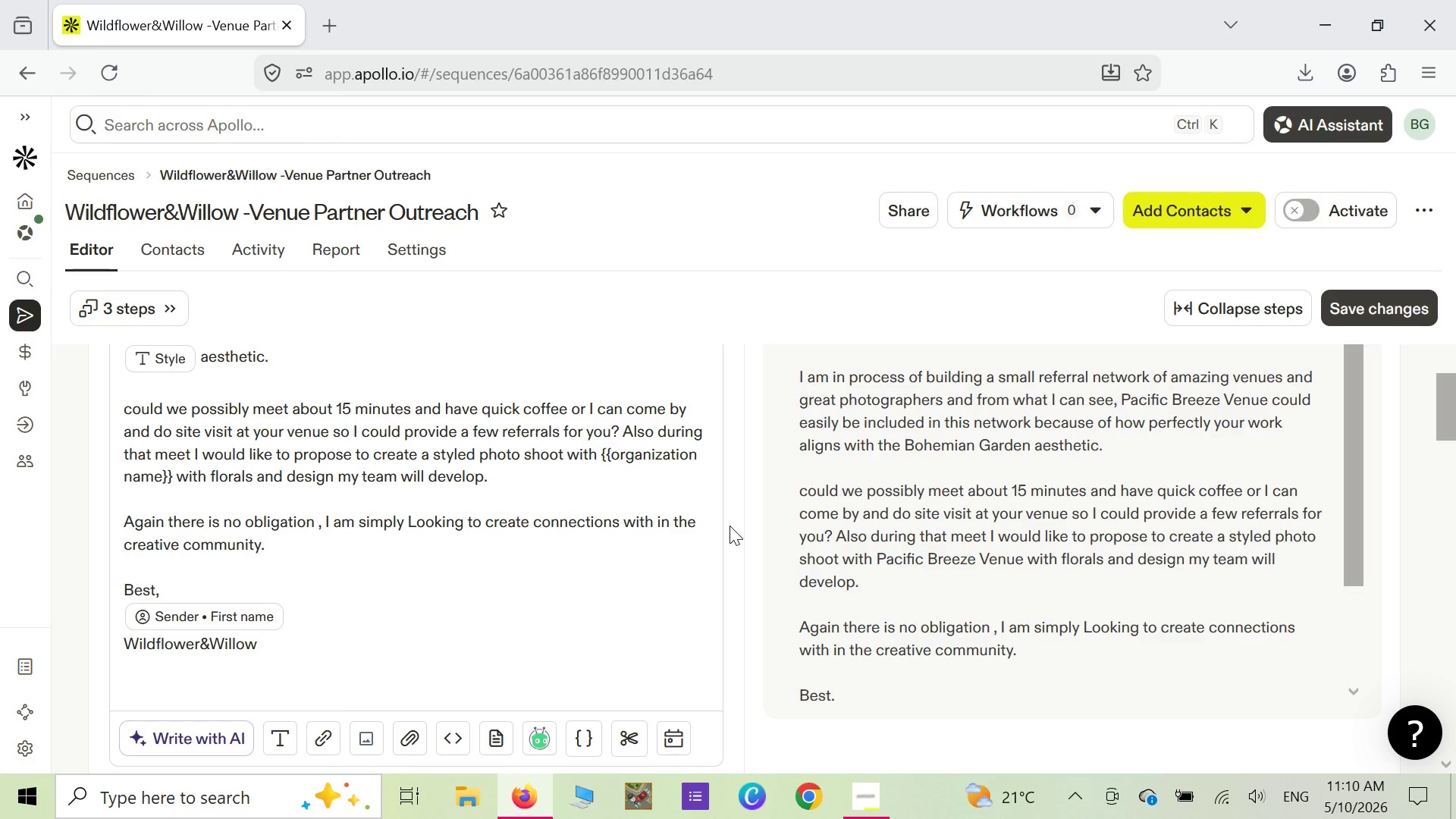 
scroll: coordinate [730, 526], scroll_direction: up, amount: 1.0
 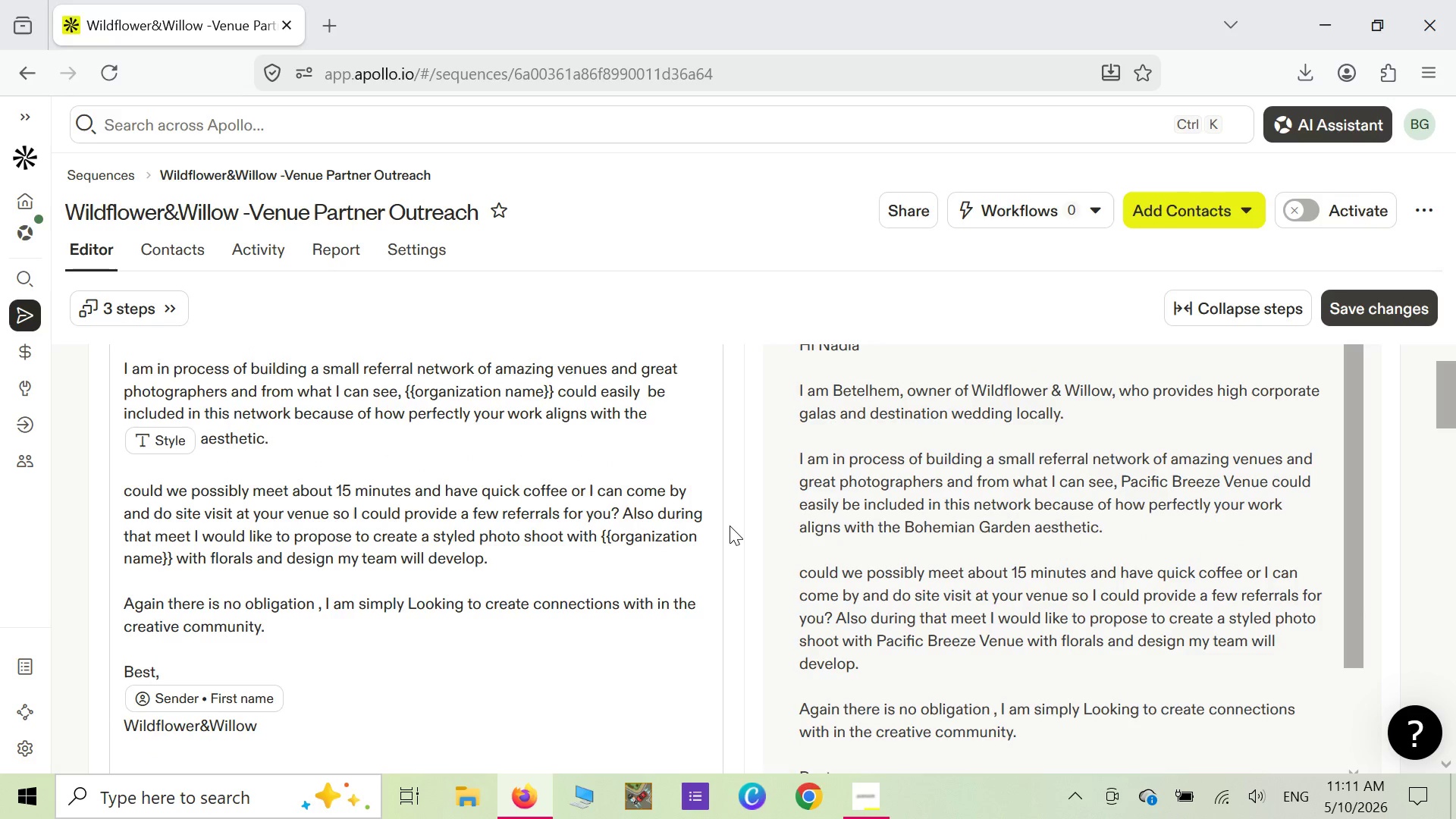 
scroll: coordinate [730, 526], scroll_direction: down, amount: 2.0
 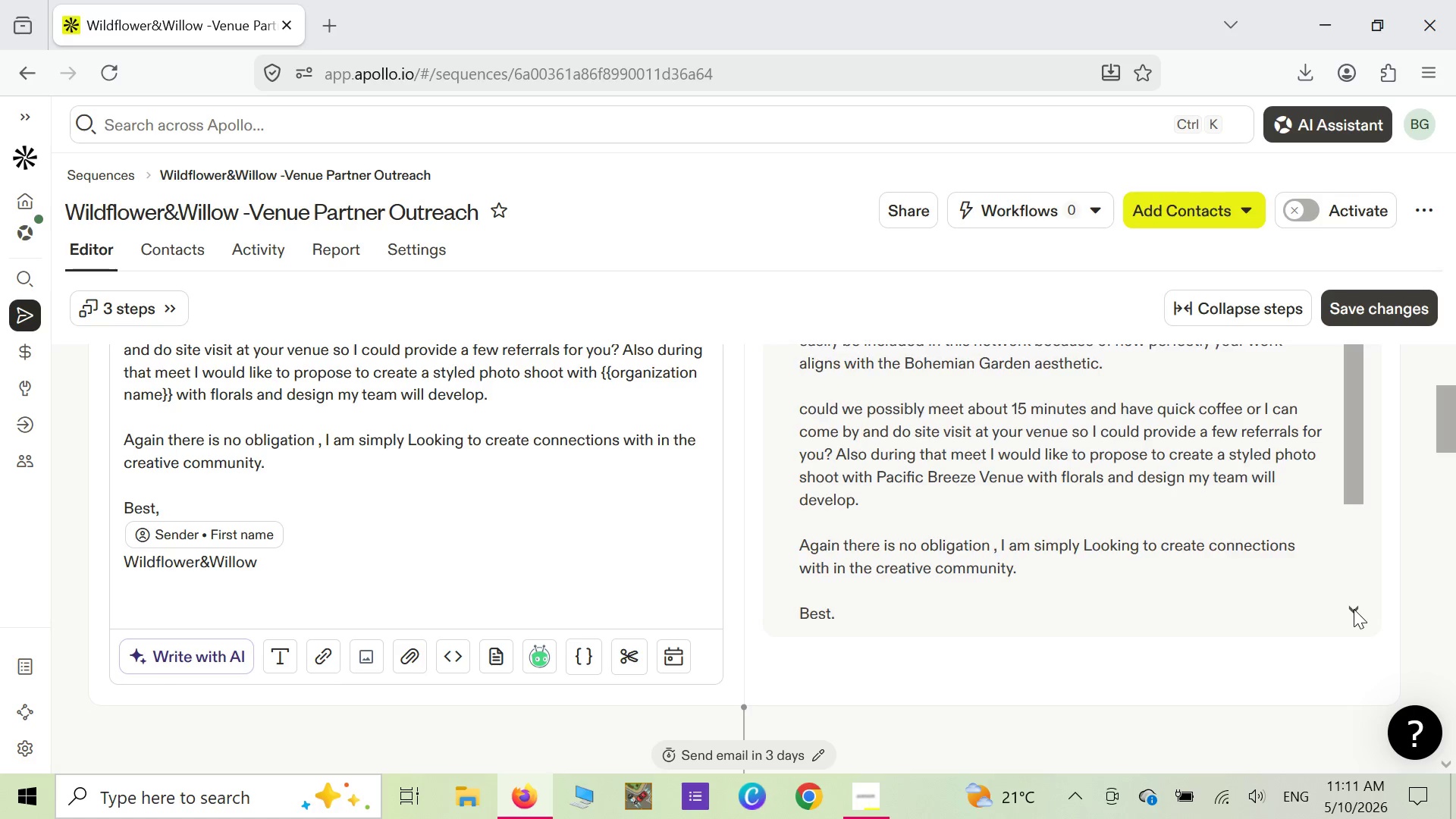 
double_click([1354, 609])
 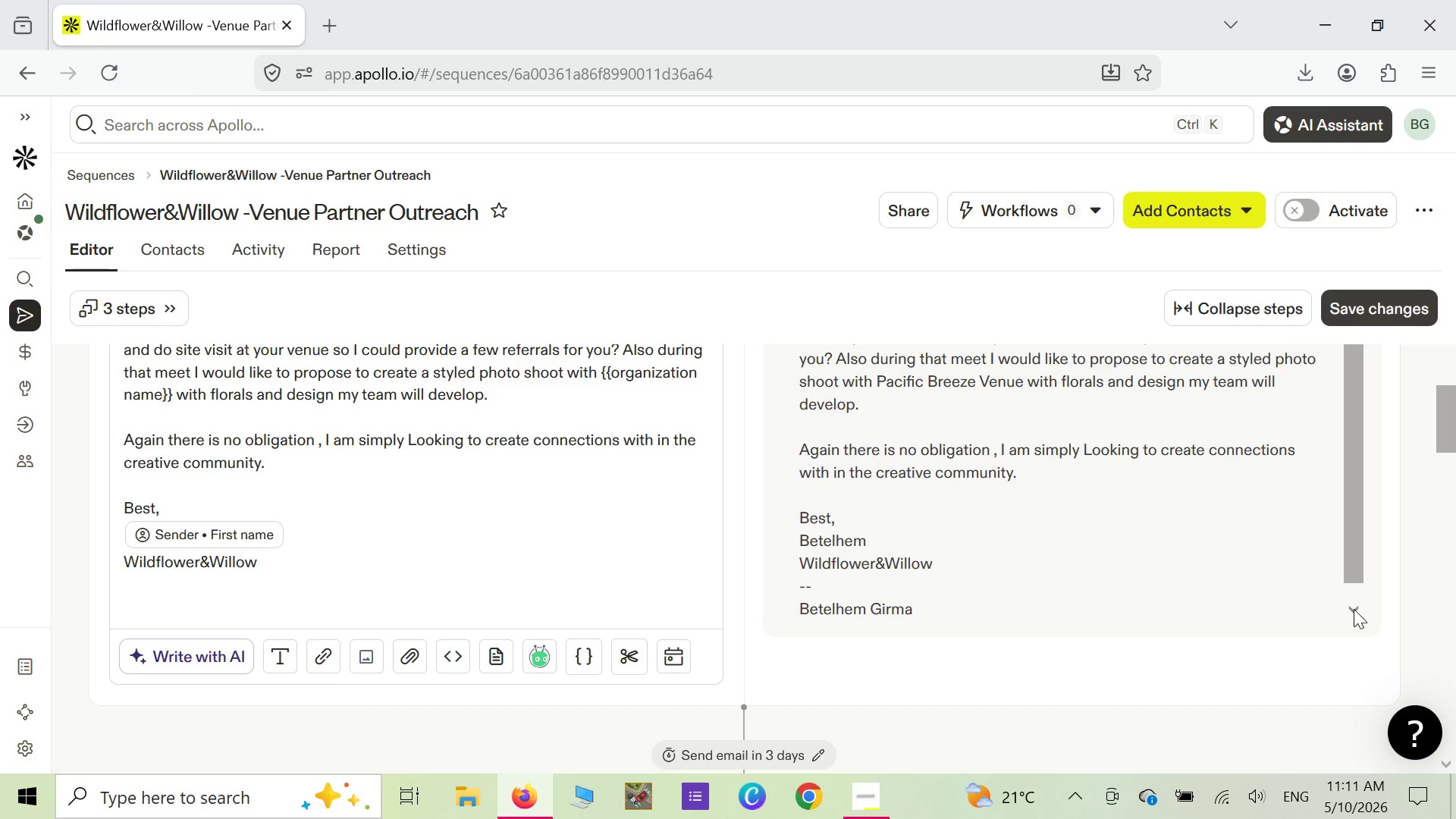 
triple_click([1354, 609])
 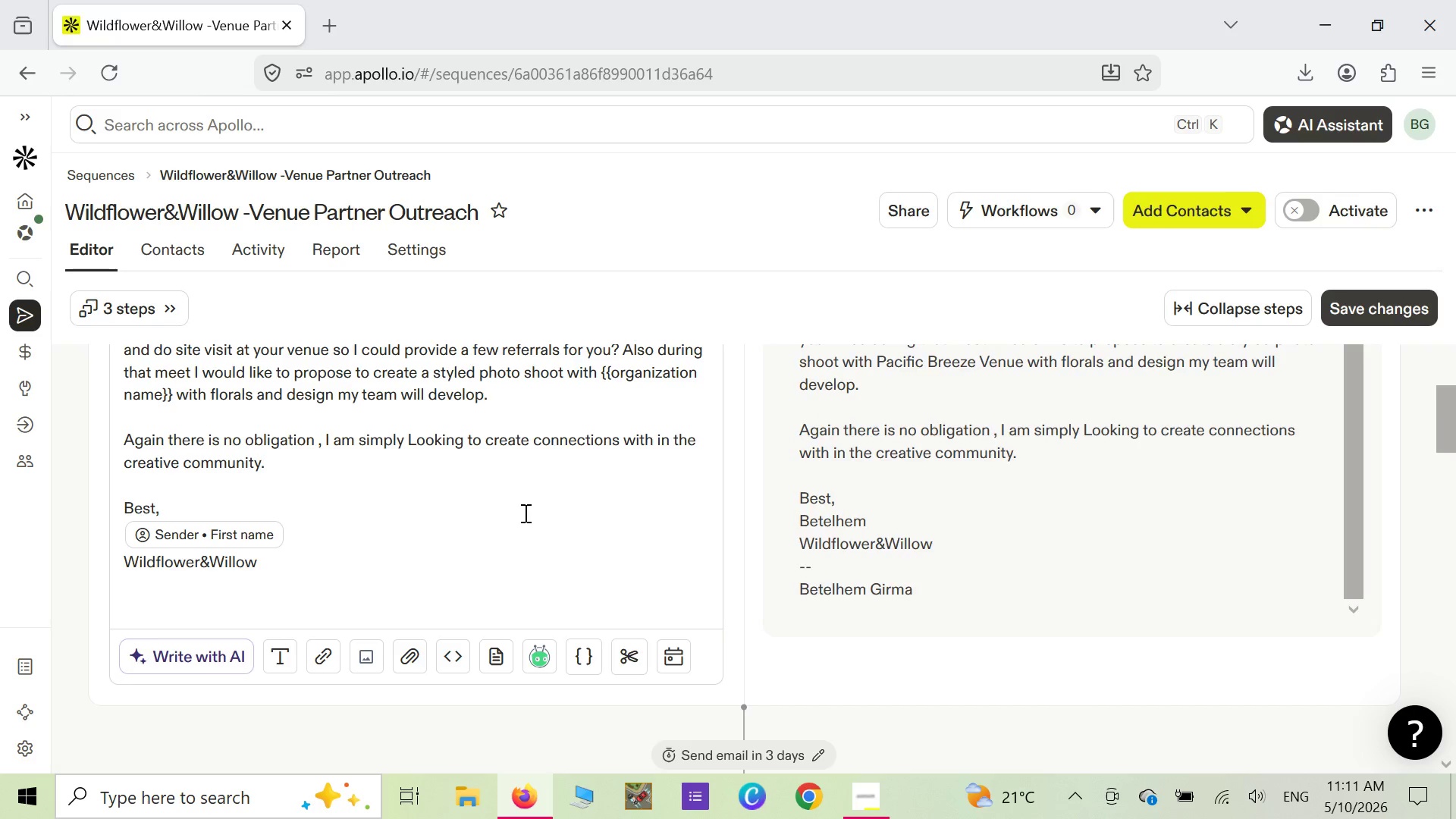 
scroll: coordinate [517, 550], scroll_direction: up, amount: 2.0
 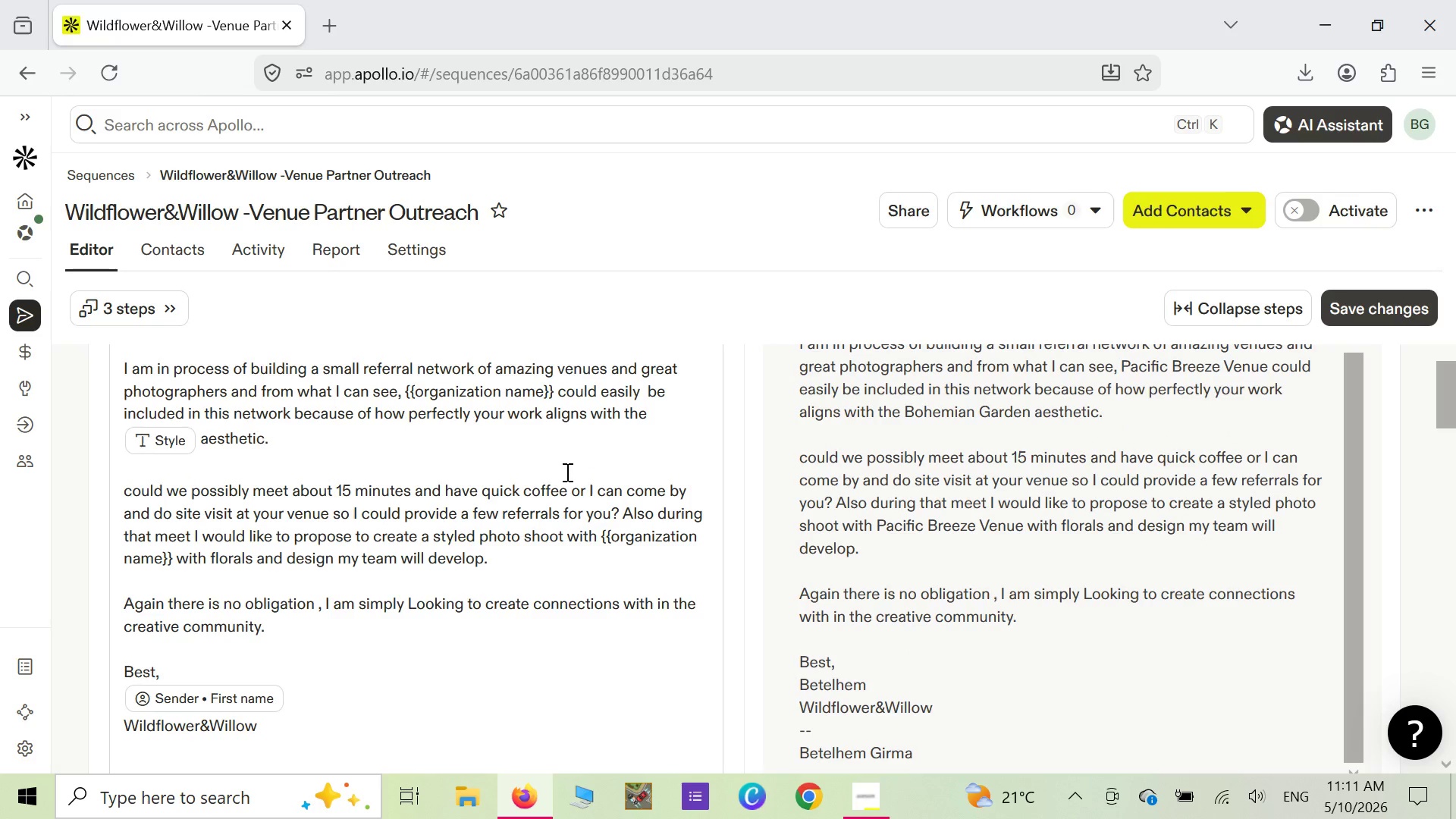 
right_click([567, 466])
 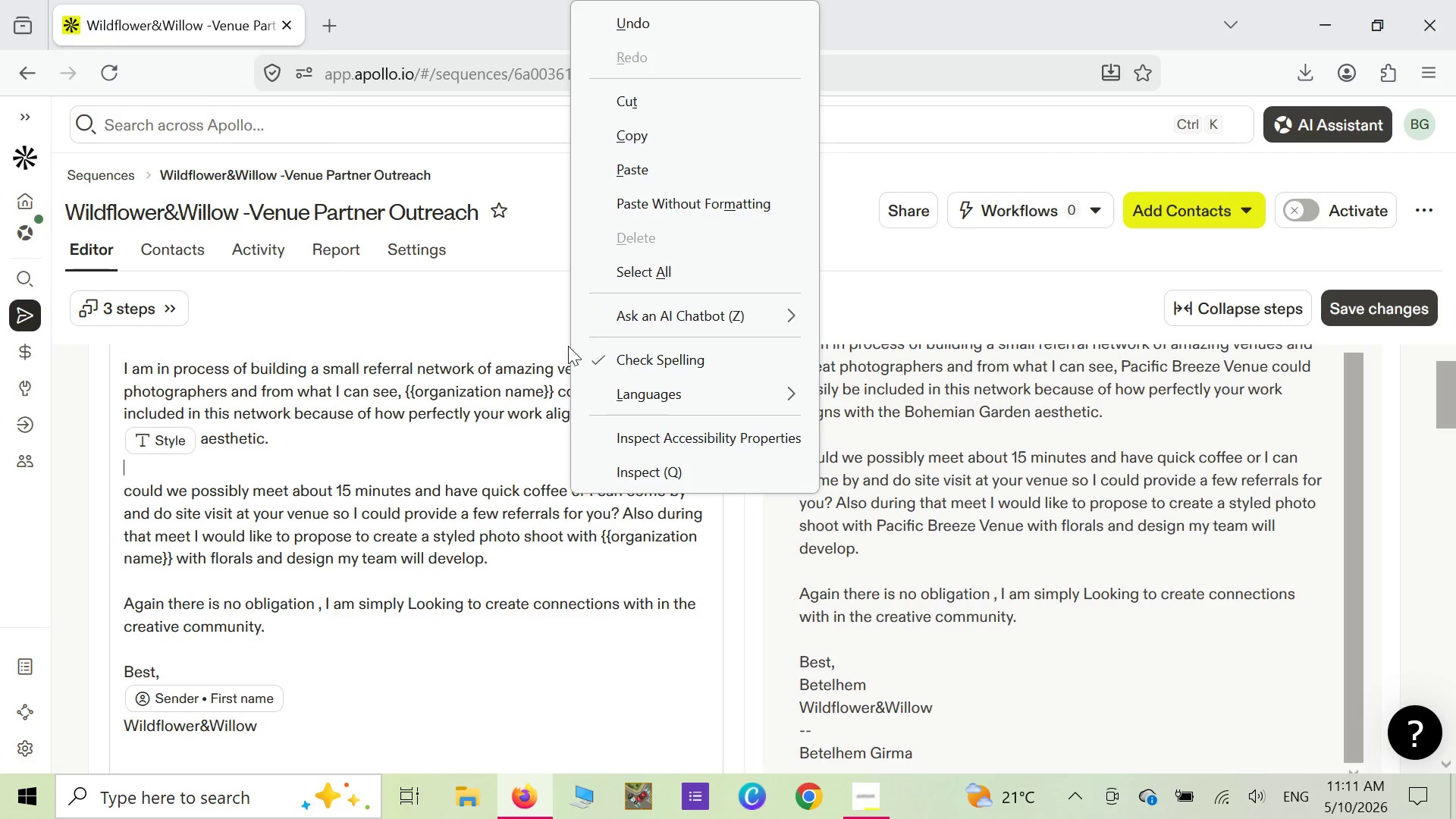 
left_click([531, 330])
 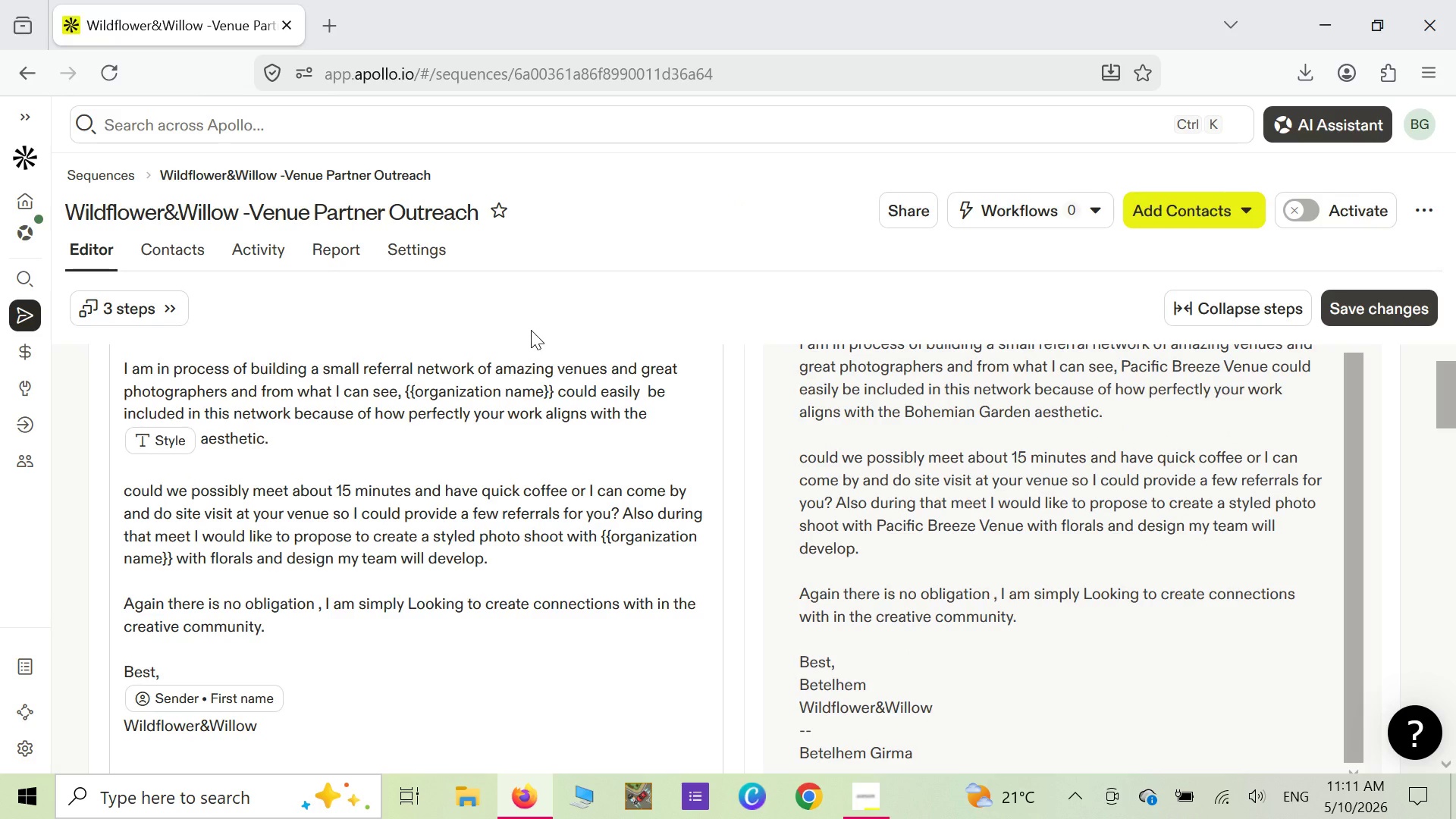 
right_click([531, 330])
 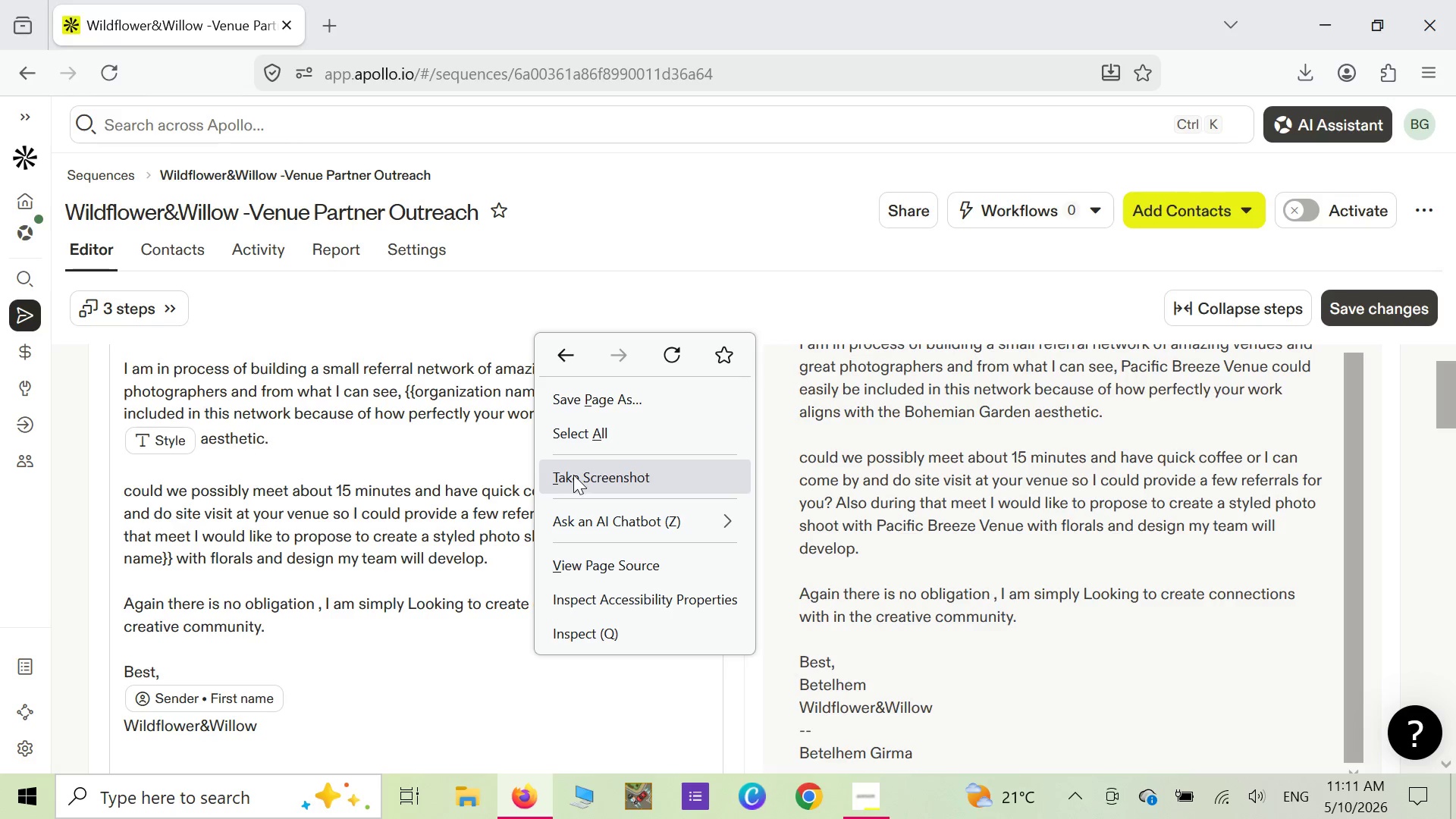 
left_click([574, 475])
 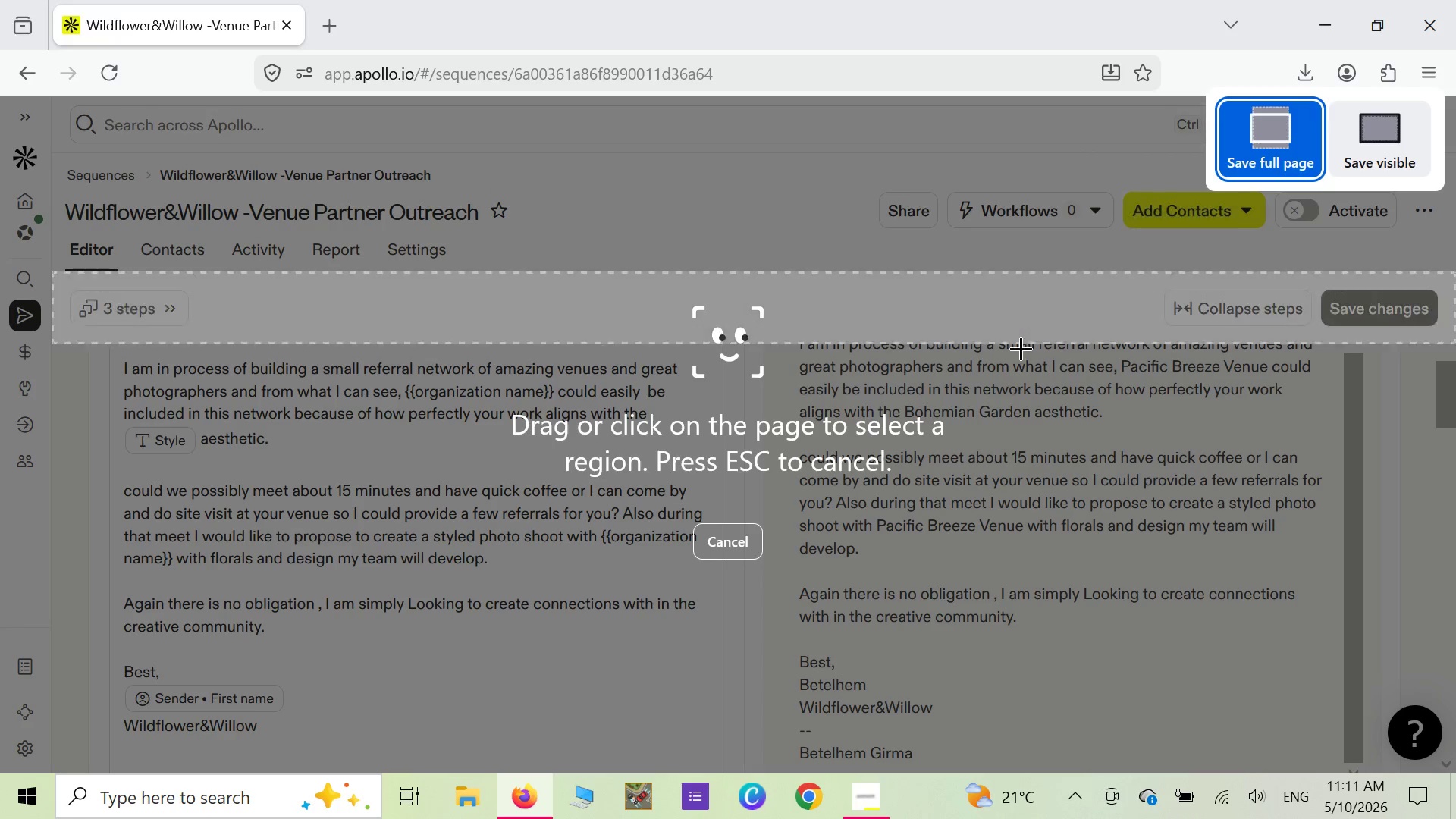 
left_click([1257, 153])
 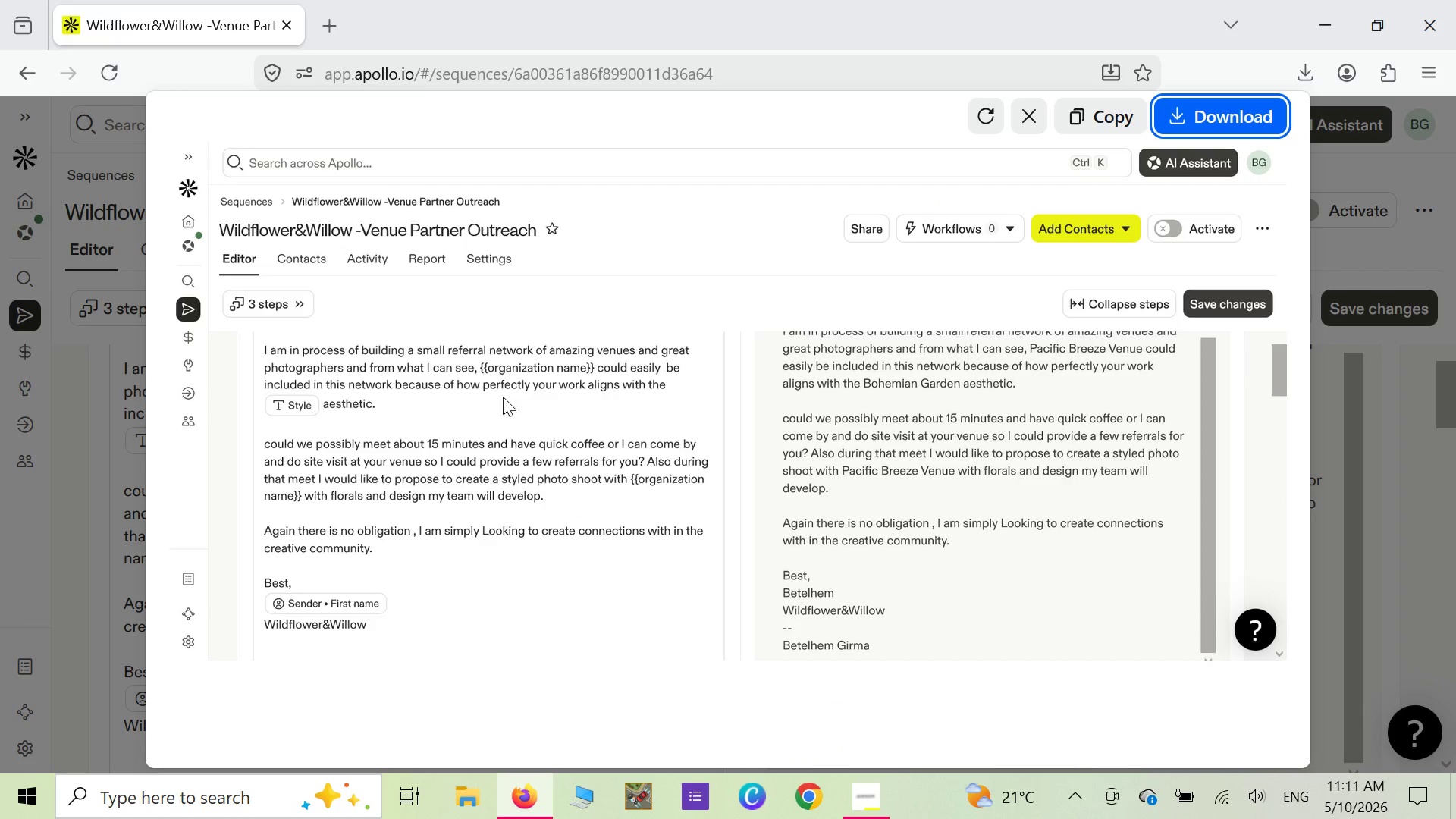 
wait(5.06)
 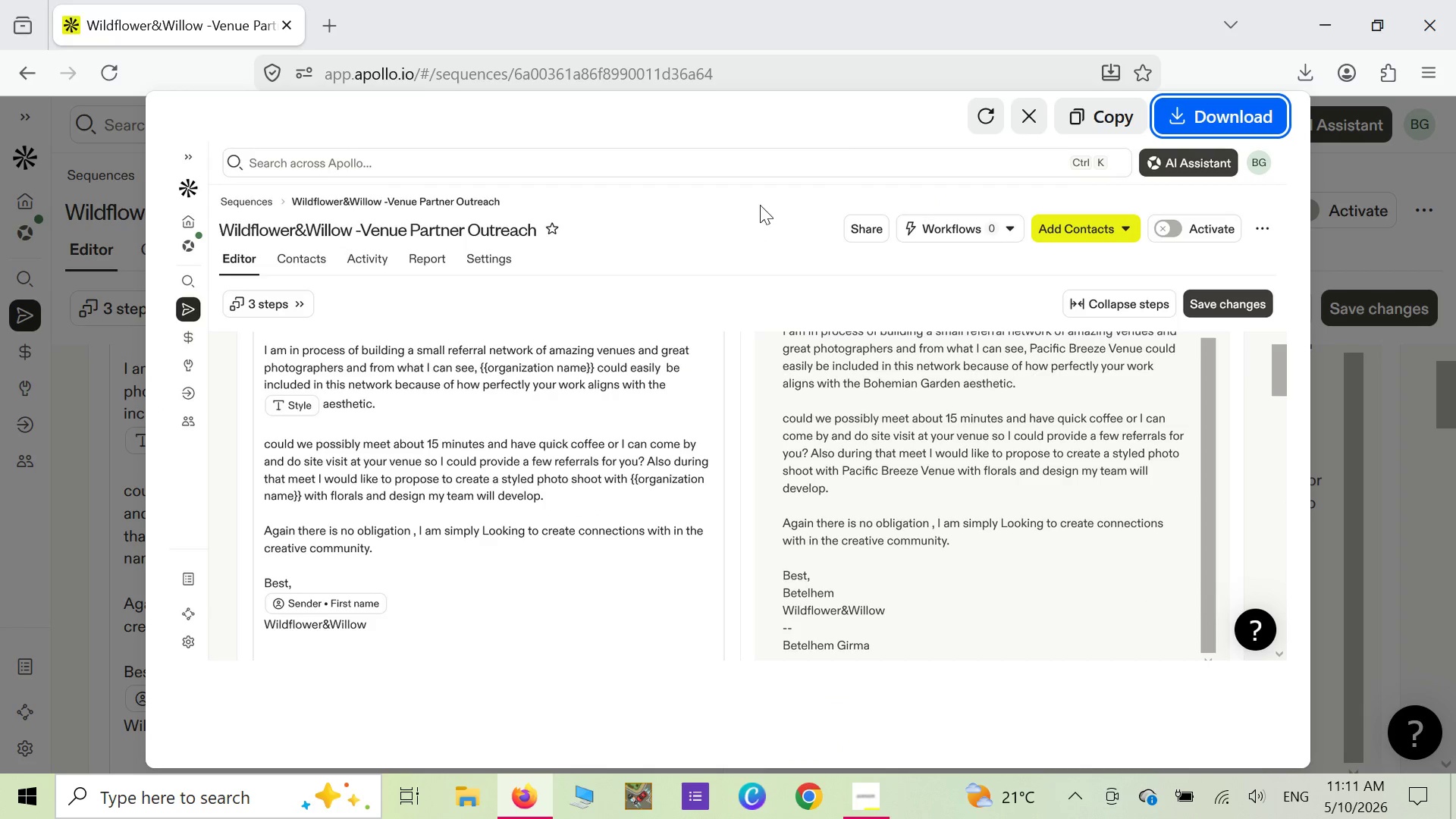 
left_click([1209, 119])
 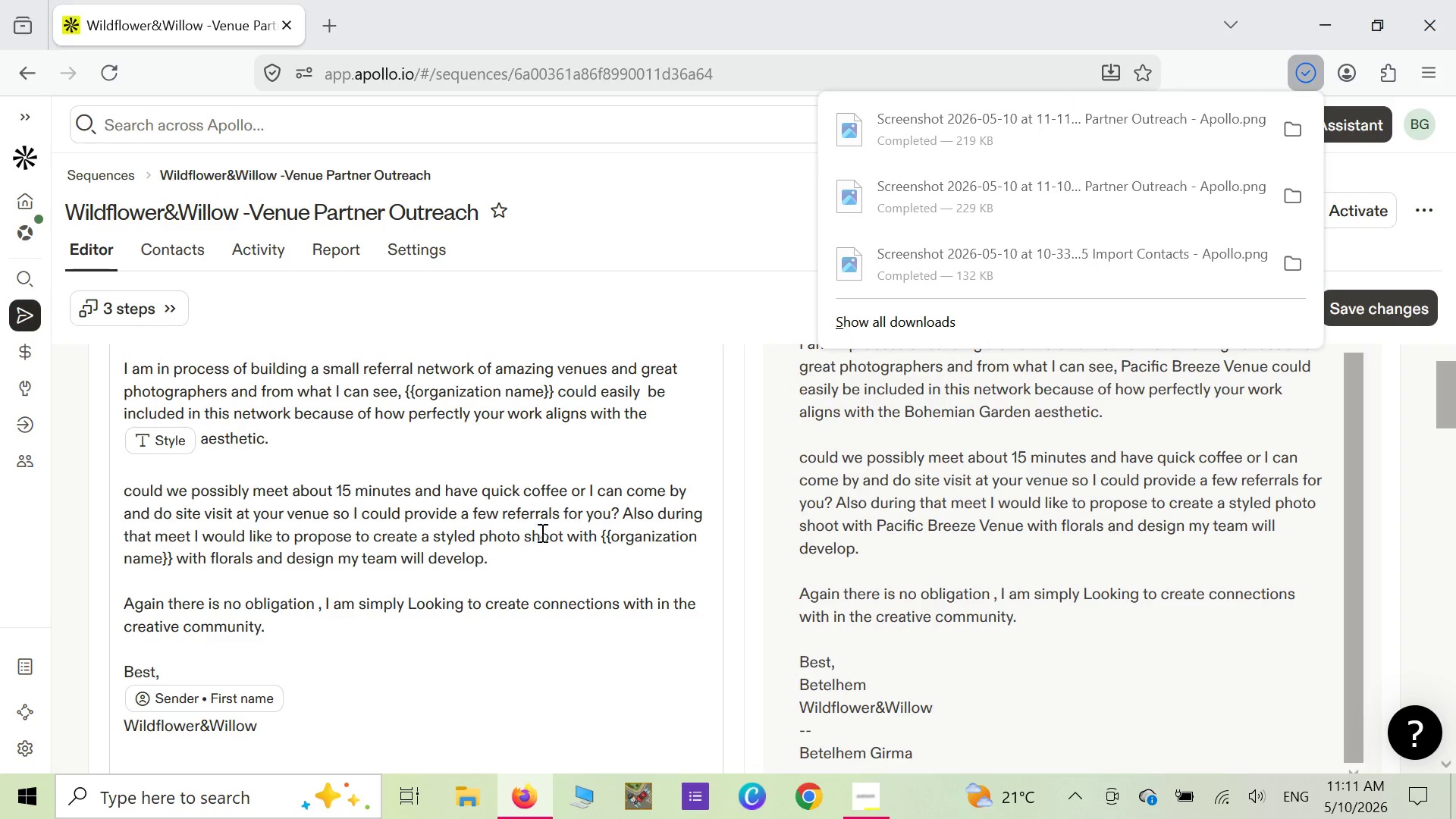 
scroll: coordinate [508, 552], scroll_direction: down, amount: 8.0
 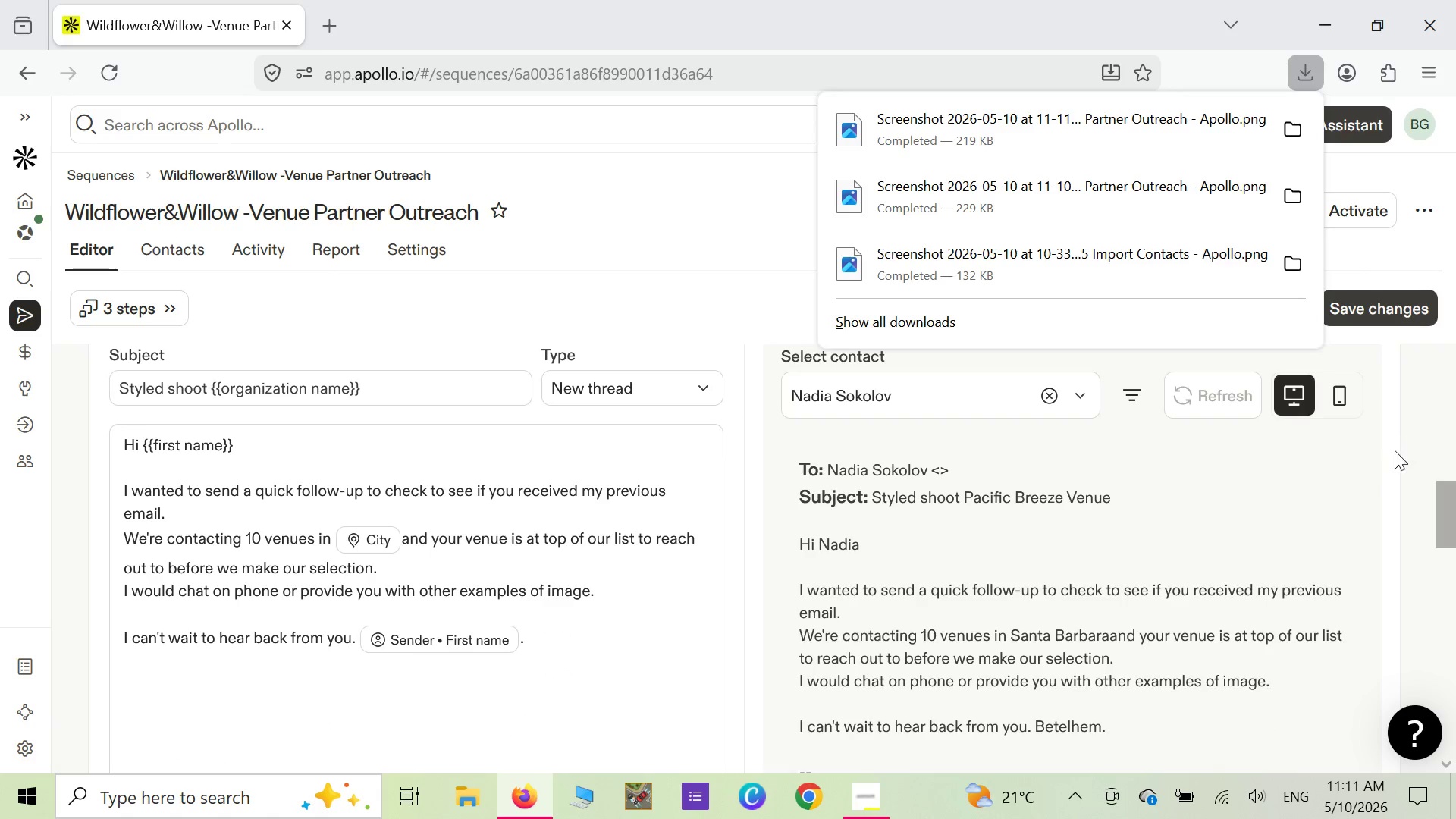 
wait(5.44)
 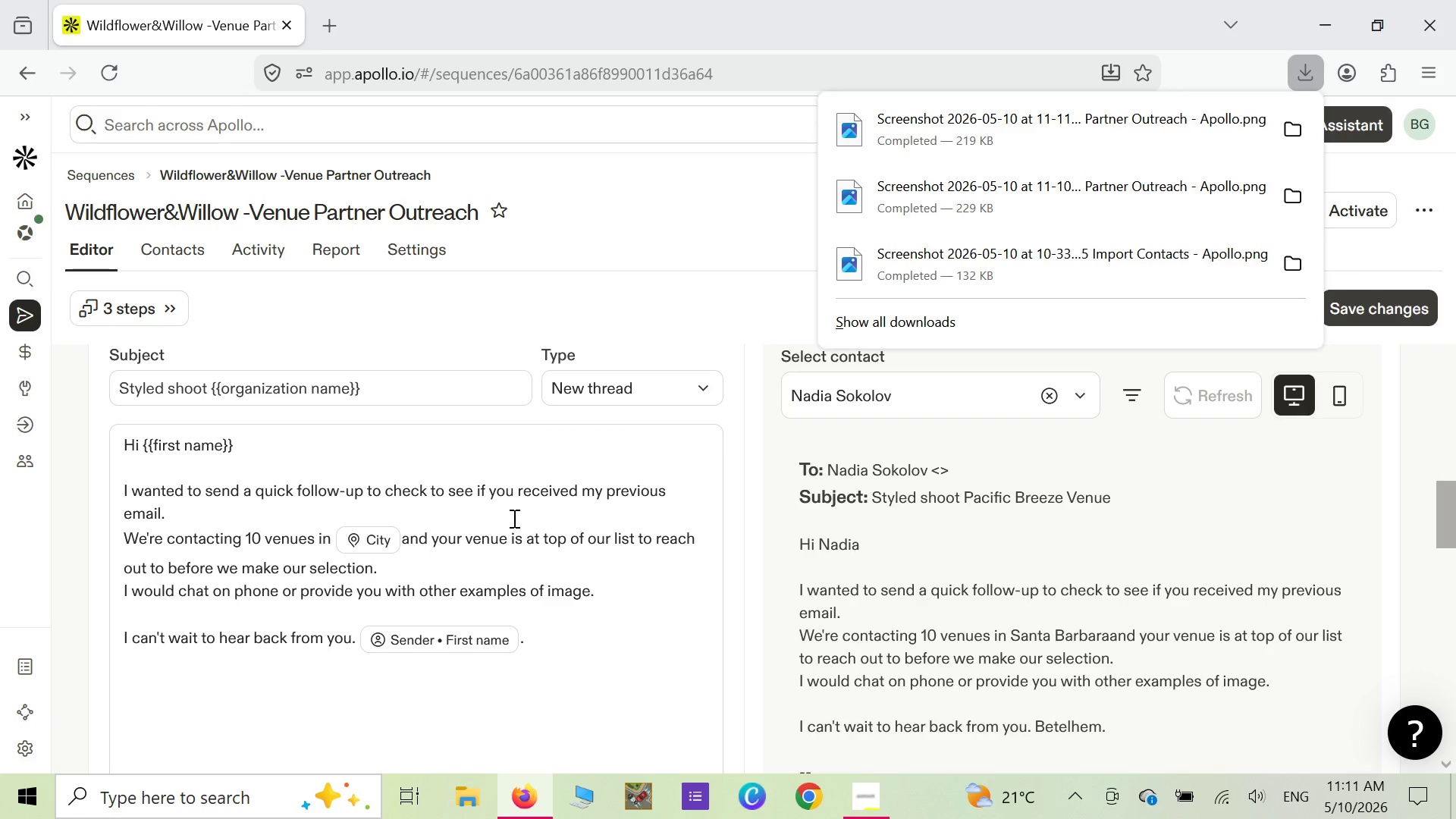 
scroll: coordinate [1341, 566], scroll_direction: down, amount: 5.0
 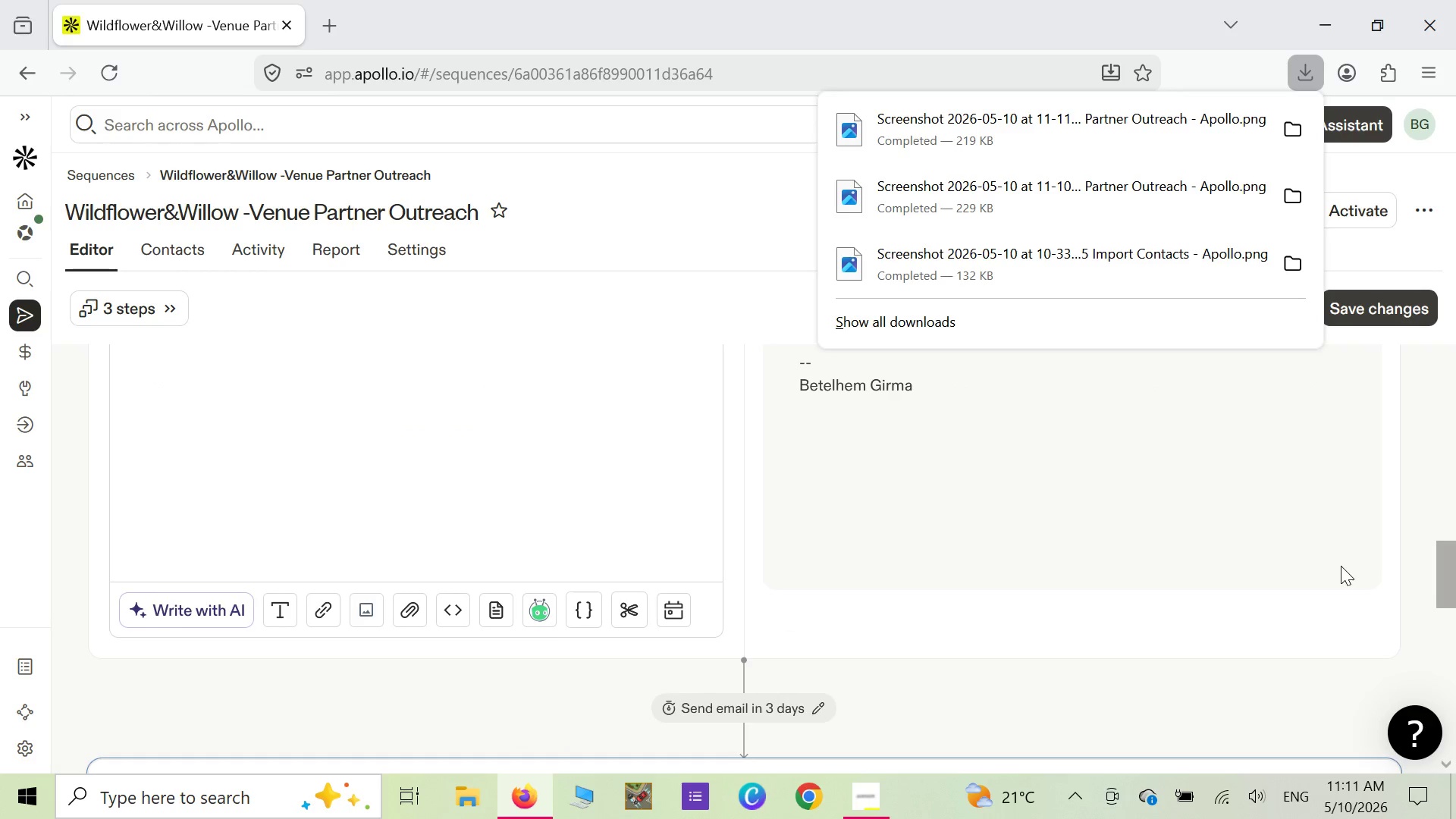 
scroll: coordinate [1351, 568], scroll_direction: up, amount: 5.0
 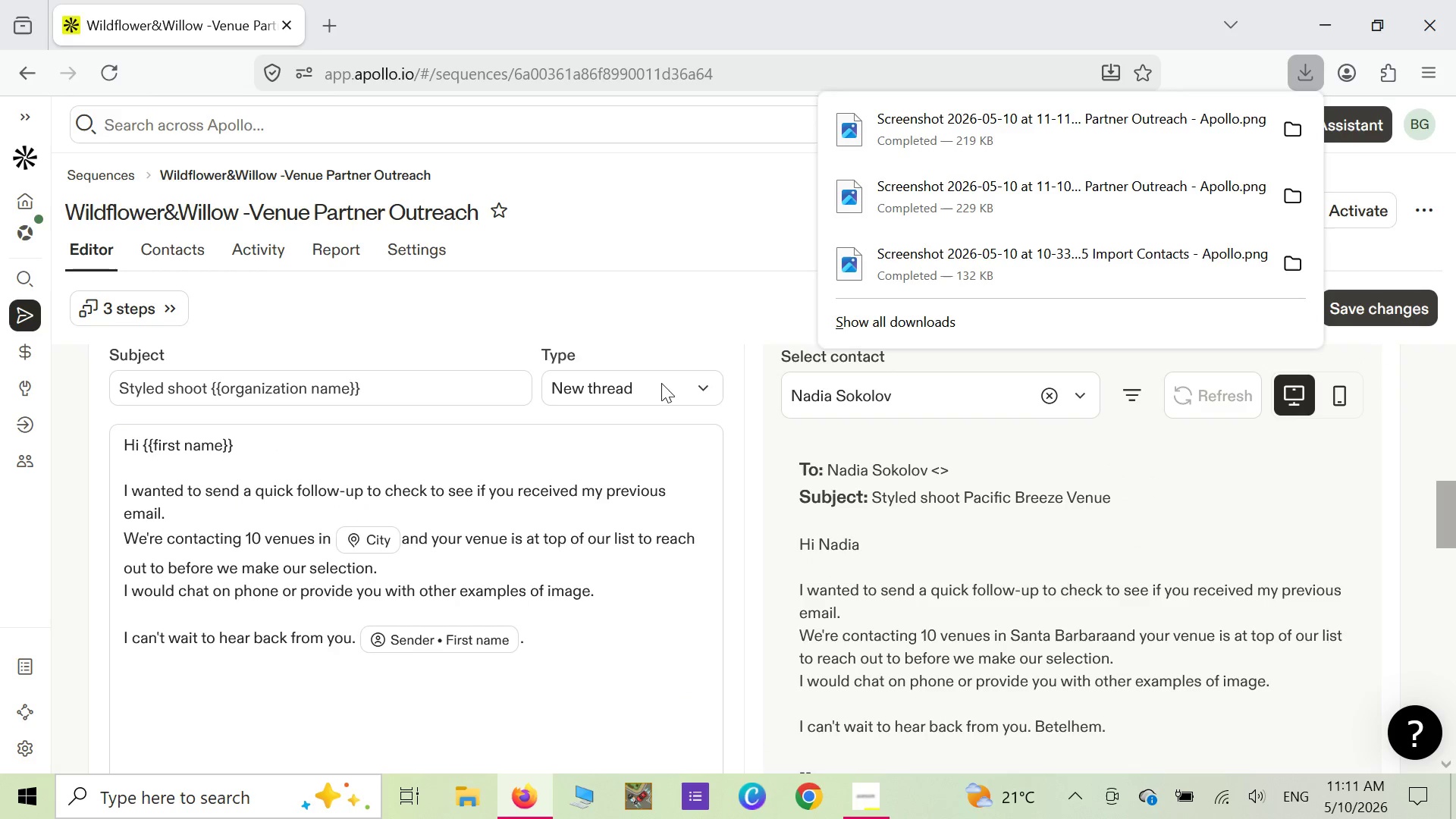 
right_click([682, 310])
 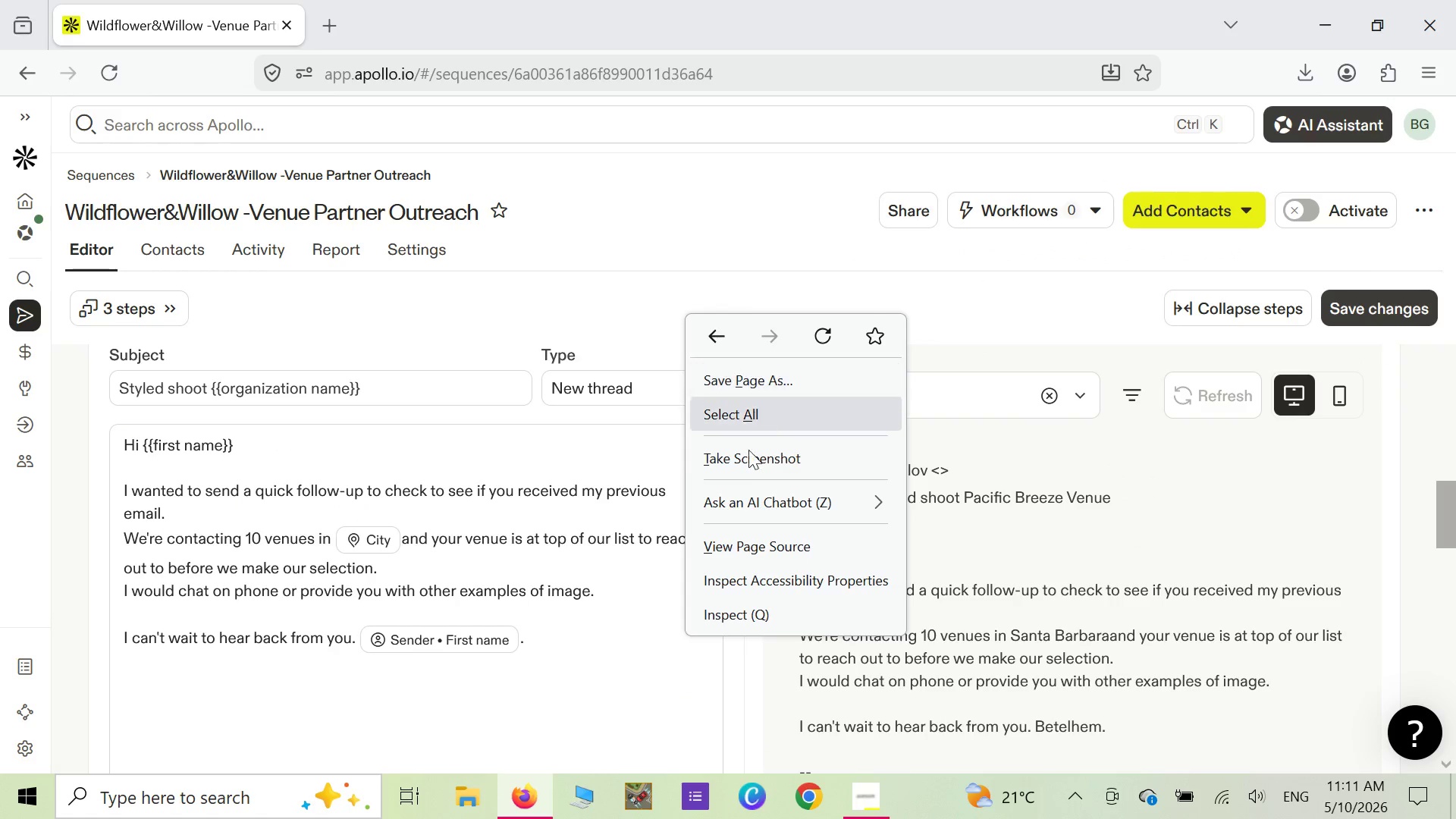 
left_click([748, 460])
 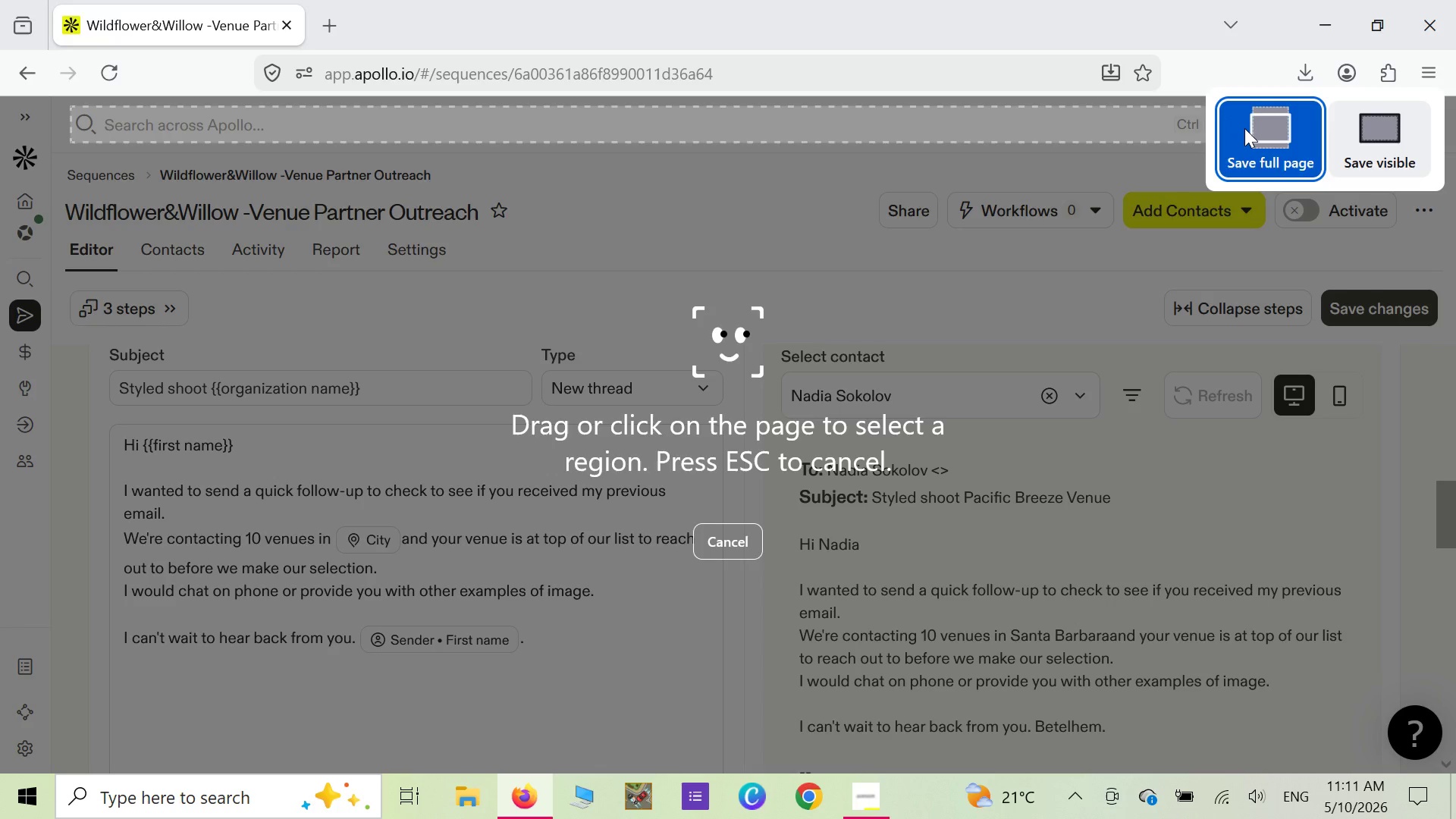 
left_click([1244, 128])
 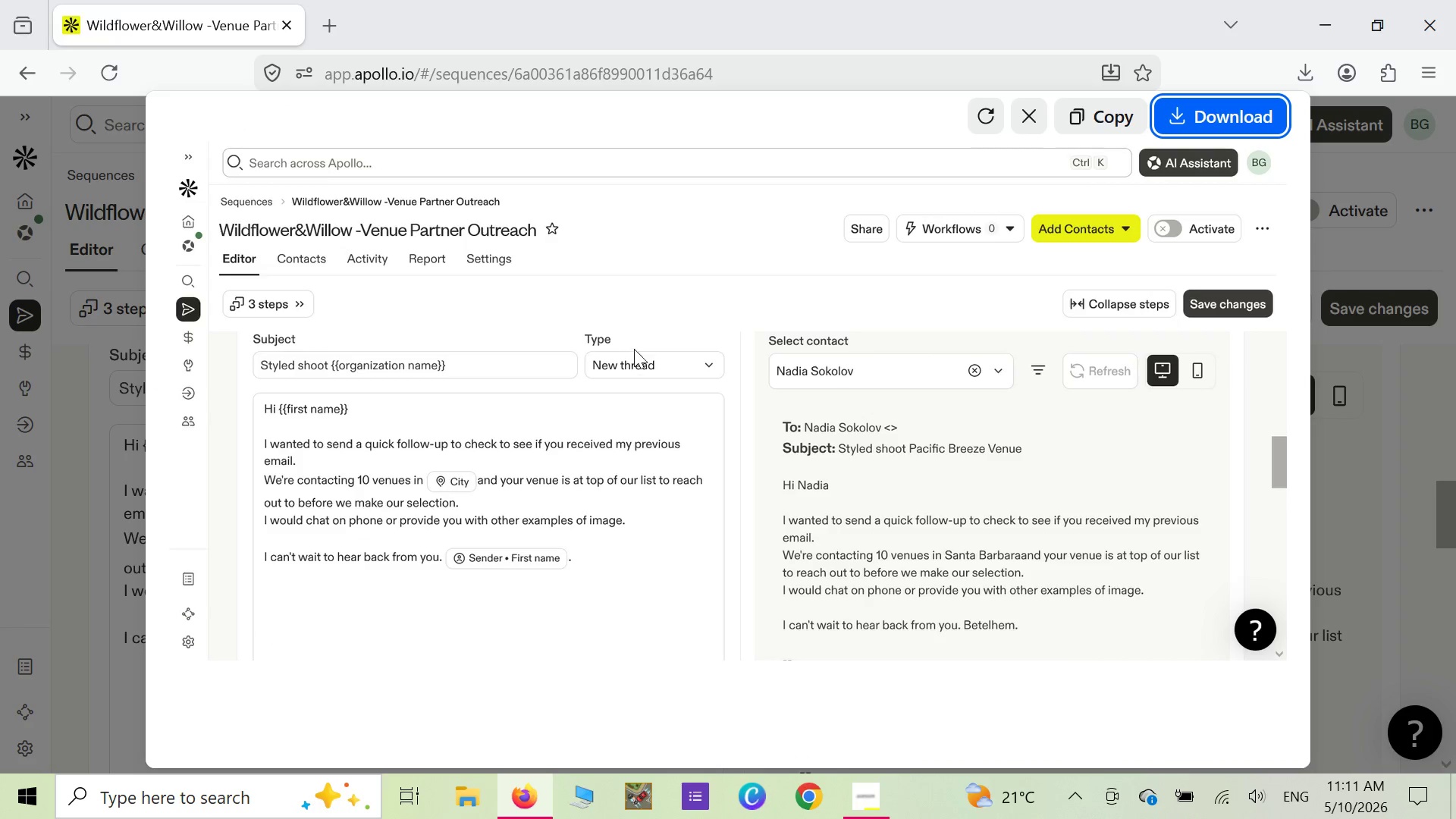 
wait(12.09)
 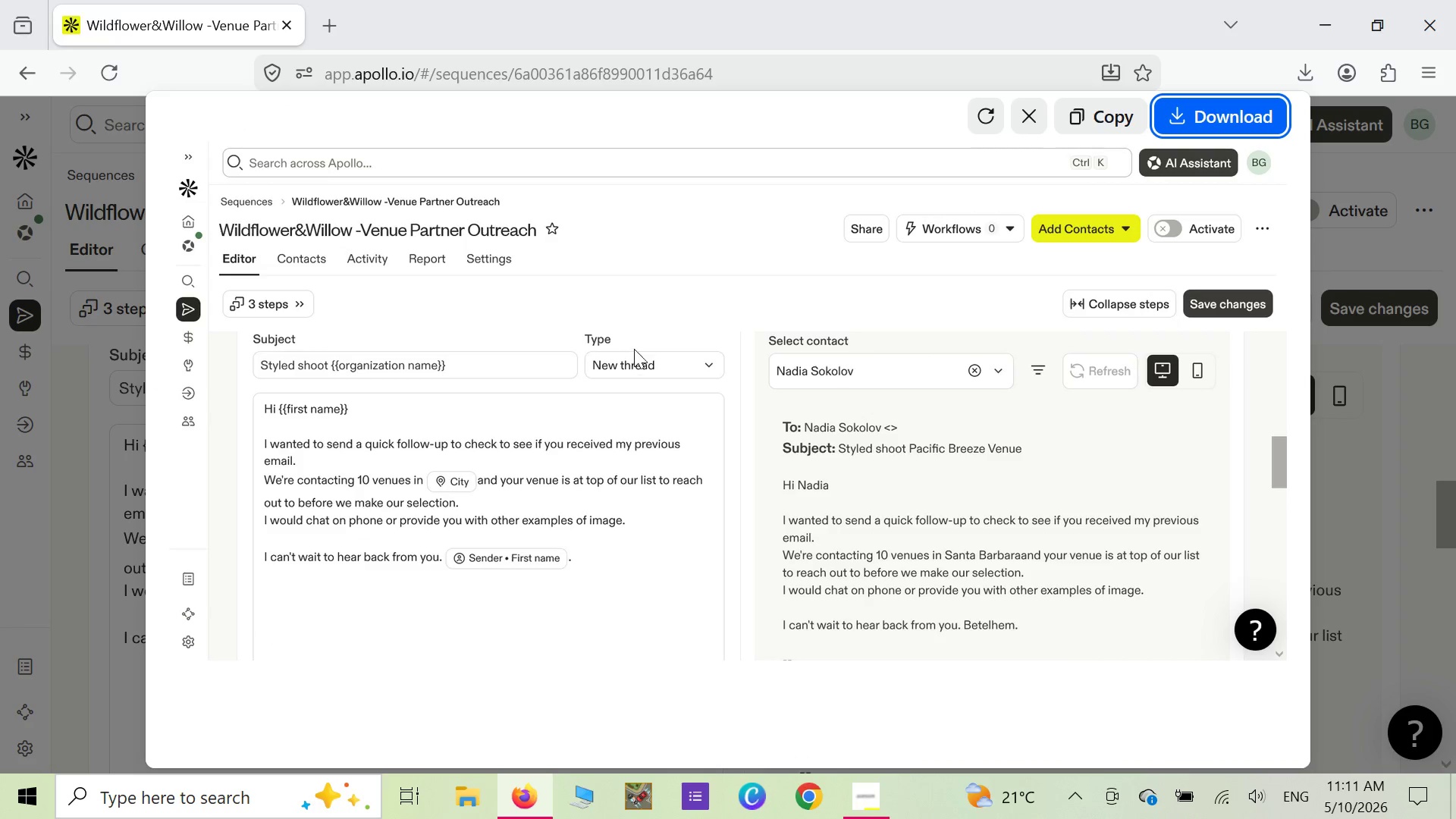 
left_click([1219, 117])
 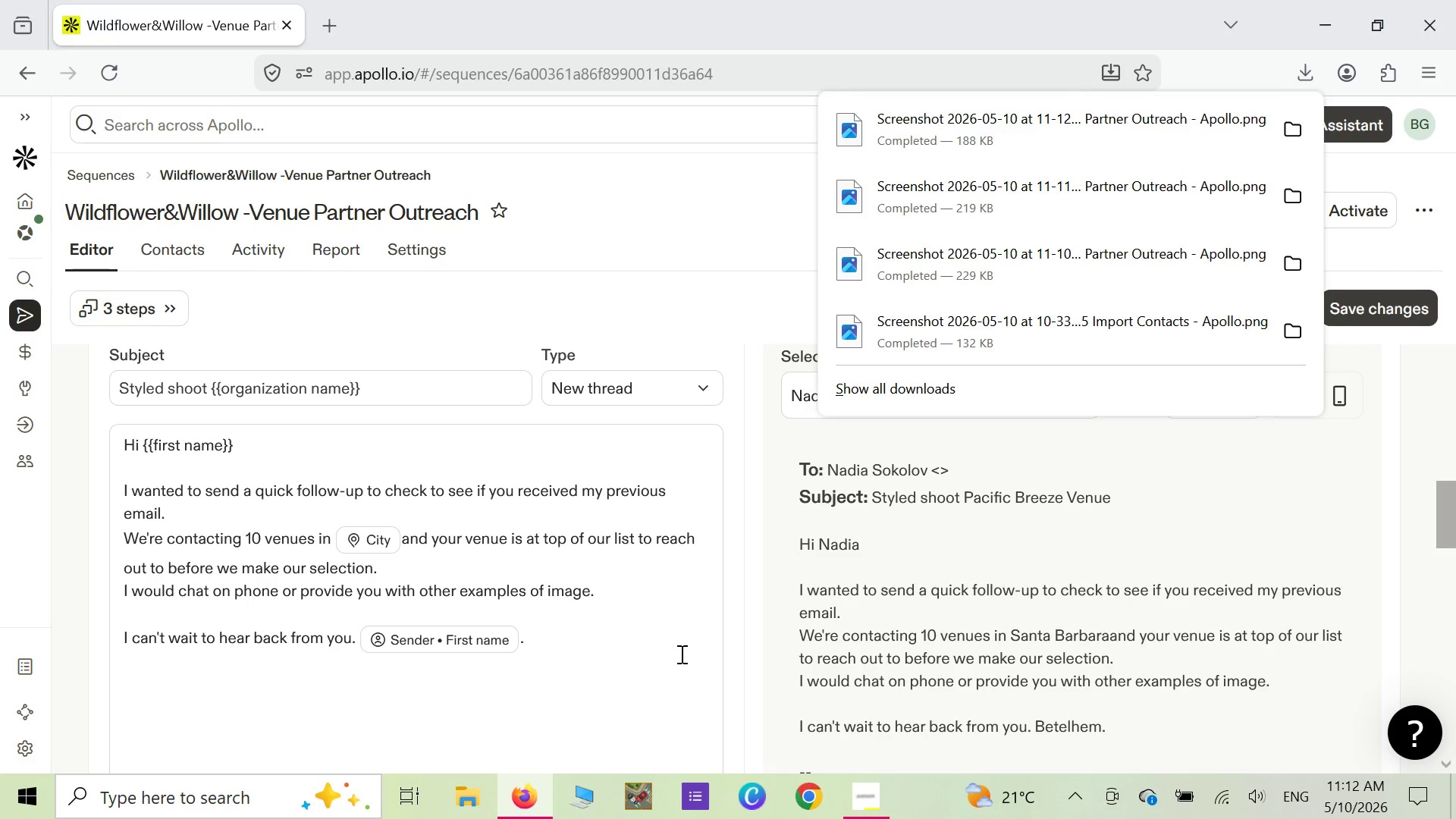 
wait(45.24)
 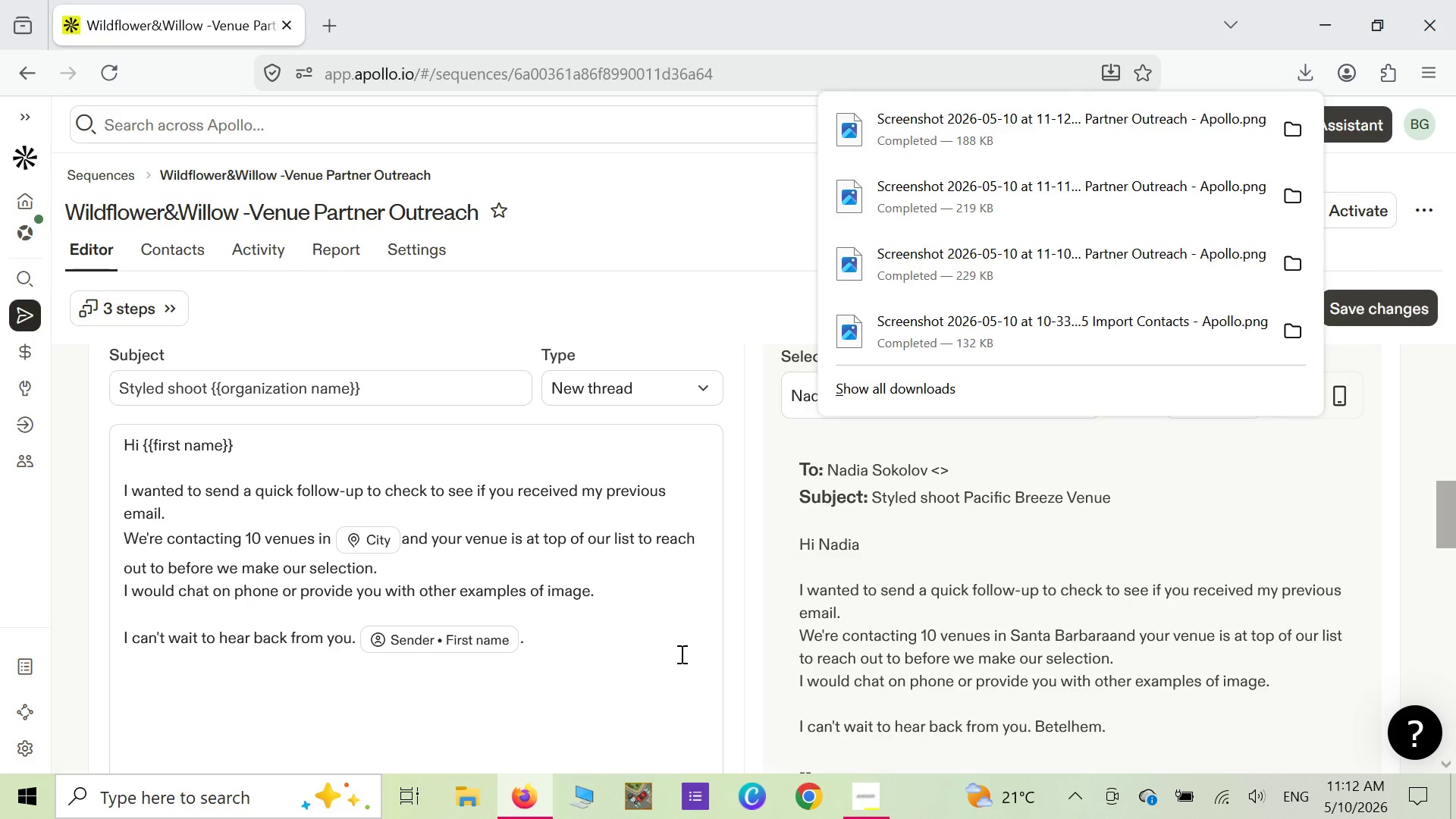 
left_click([1289, 398])
 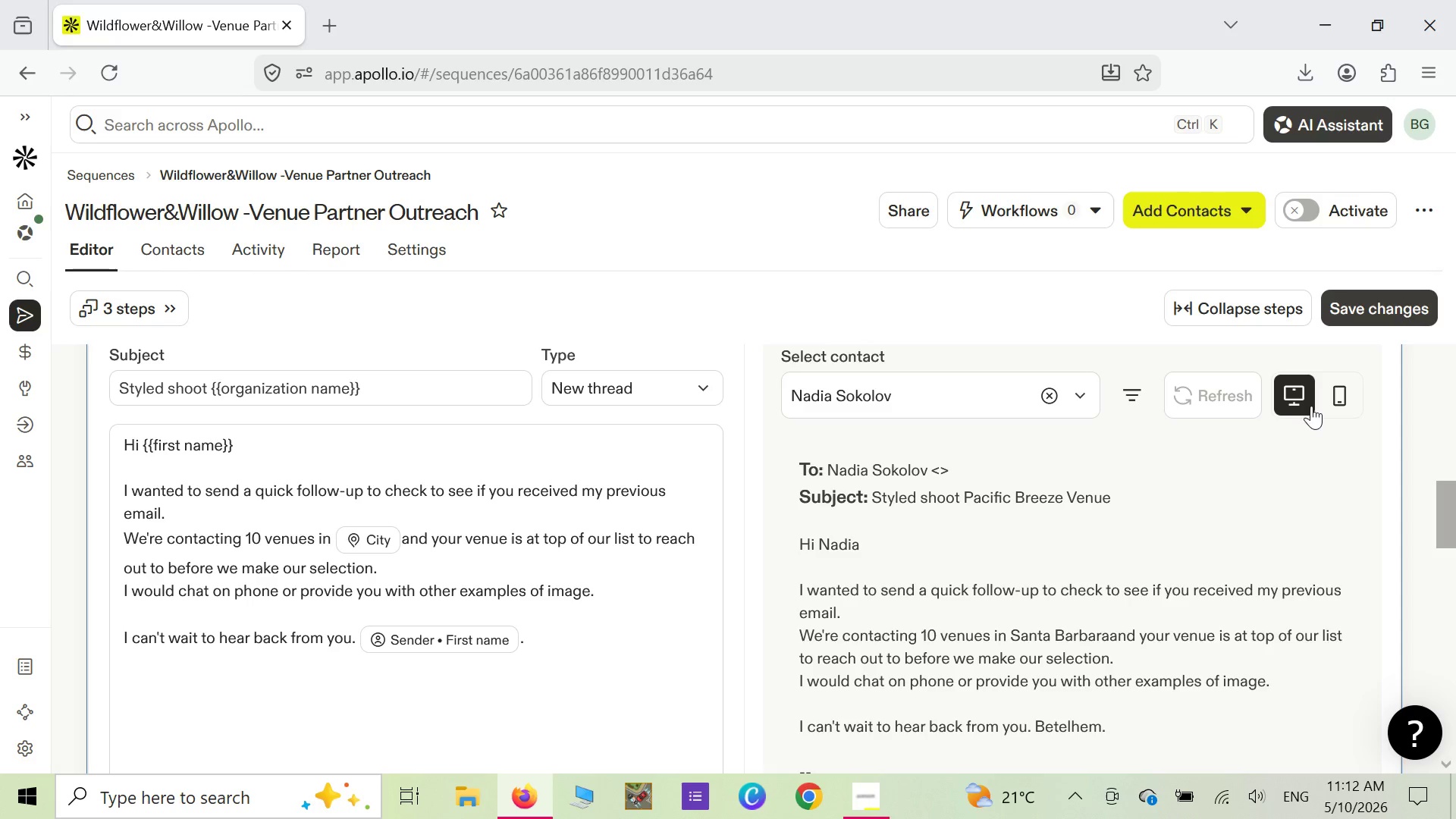 
wait(5.72)
 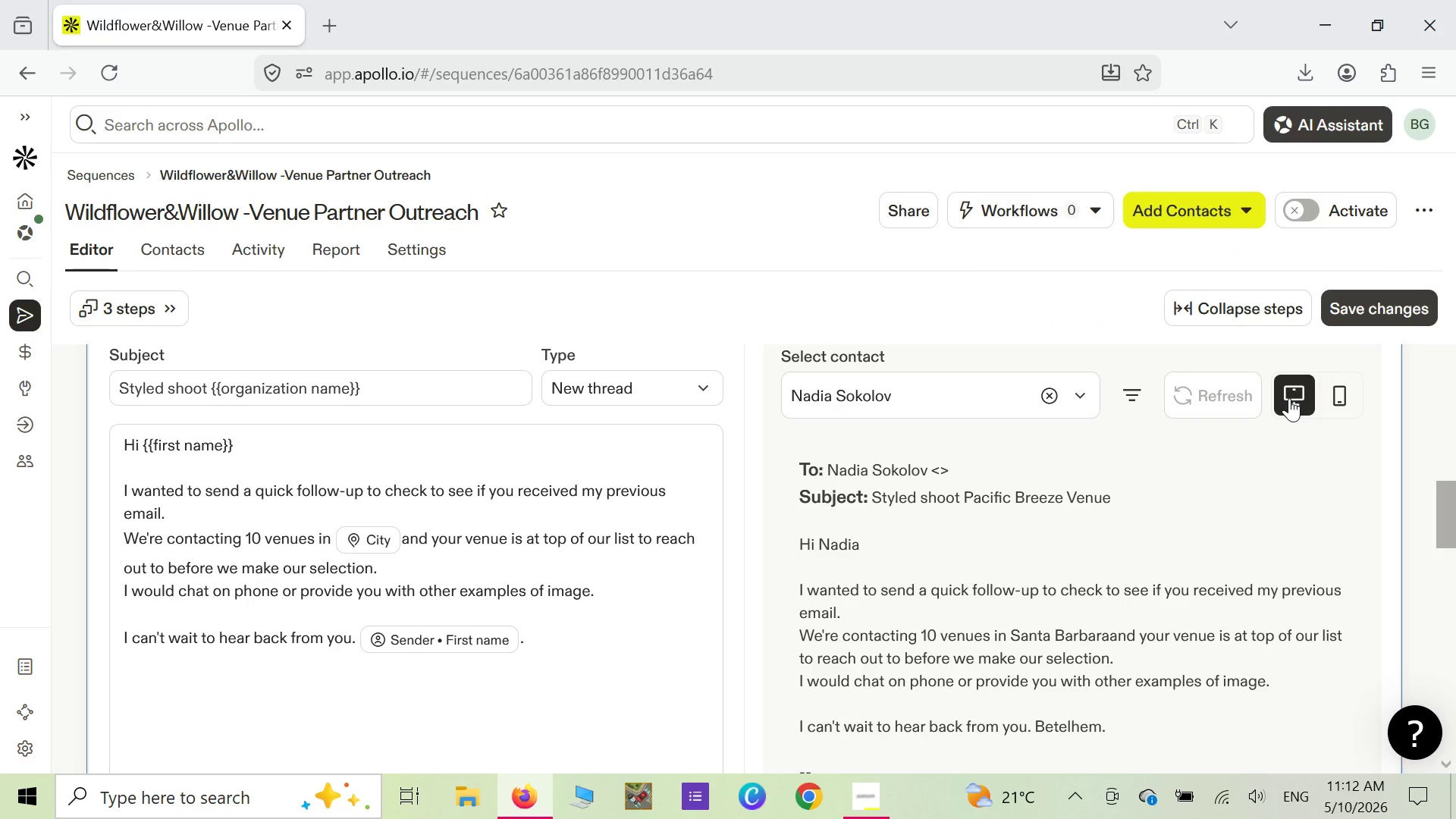 
left_click([1348, 391])
 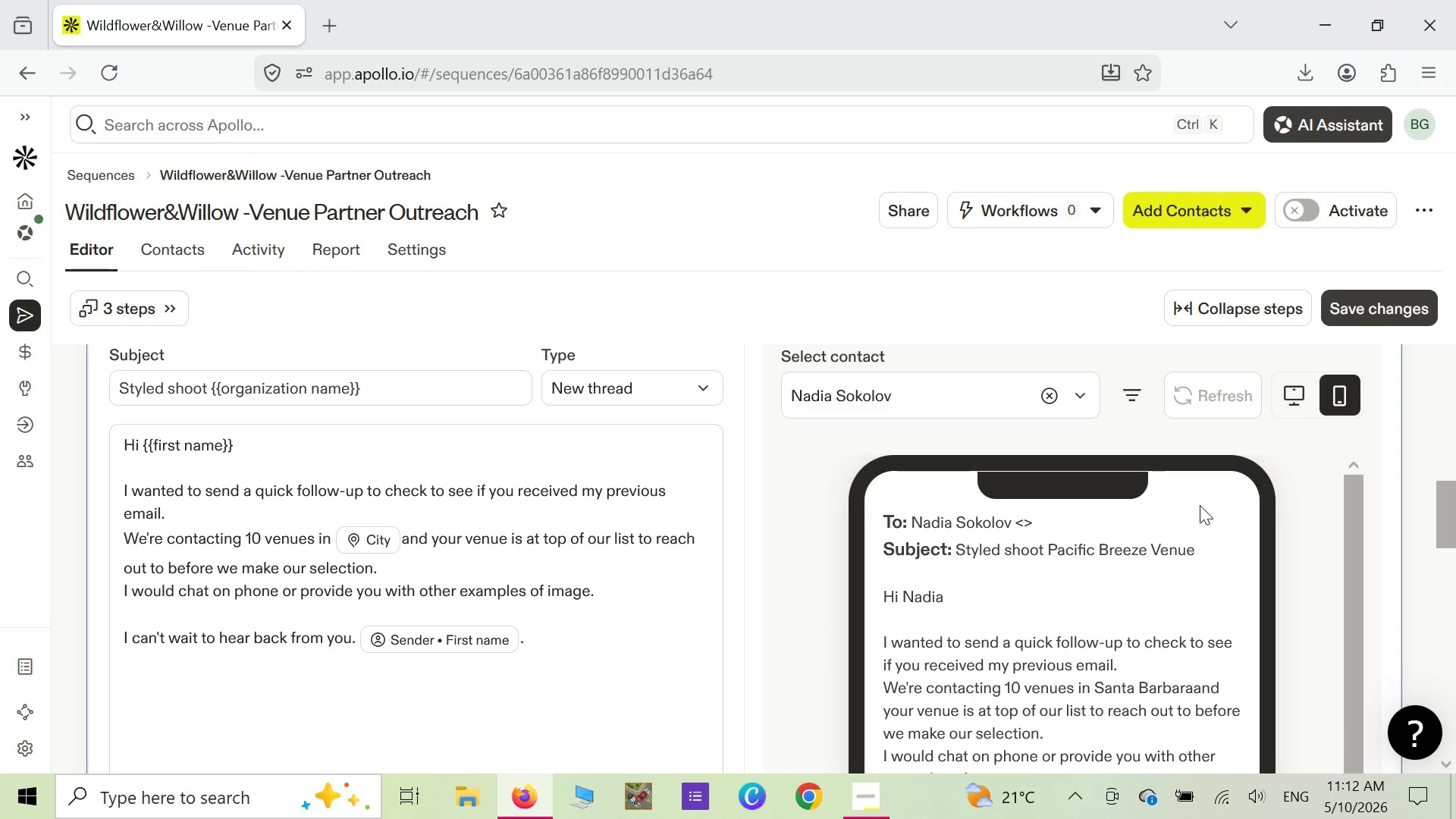 
scroll: coordinate [1199, 505], scroll_direction: down, amount: 3.0
 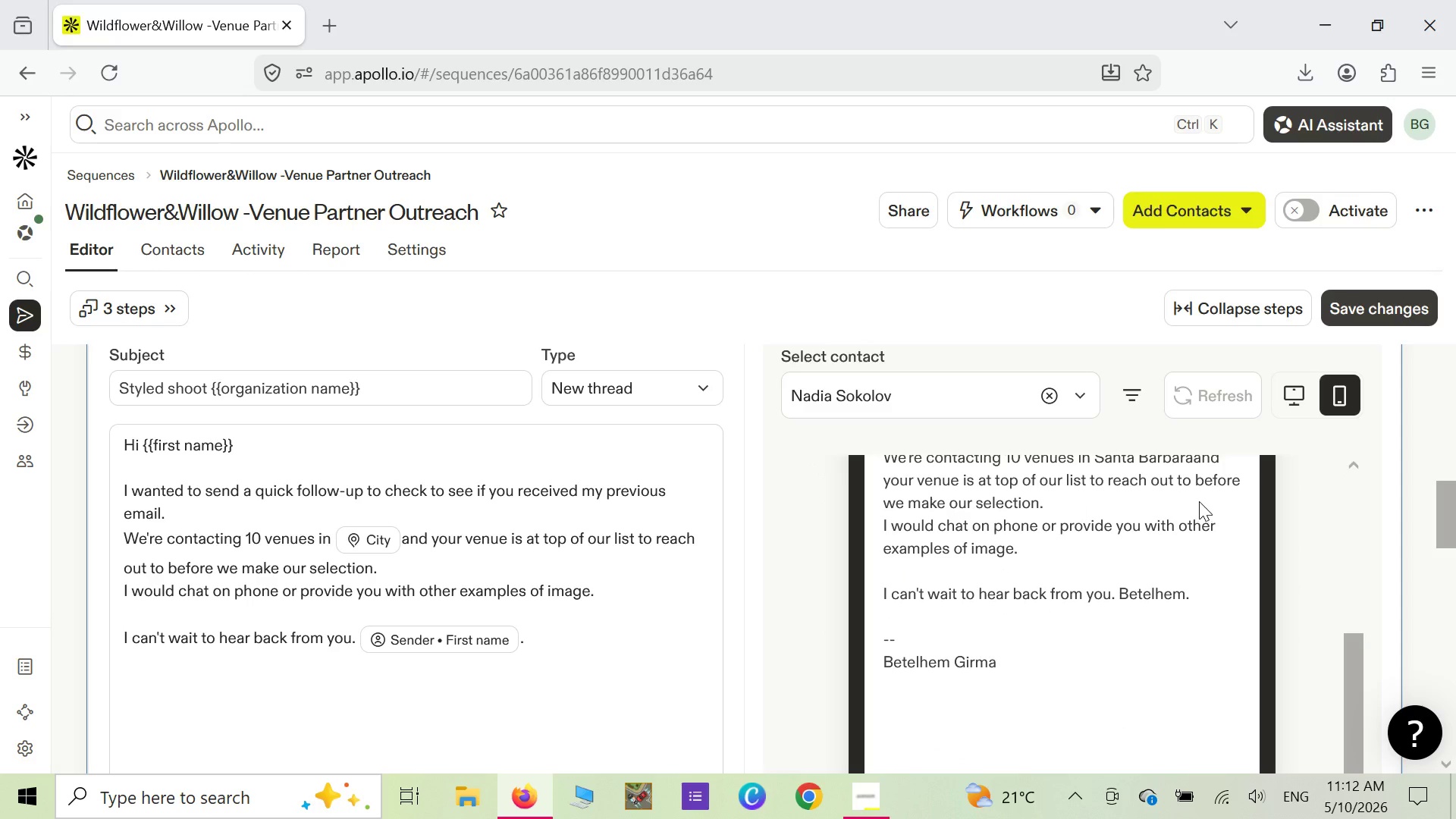 
scroll: coordinate [1199, 501], scroll_direction: up, amount: 1.0
 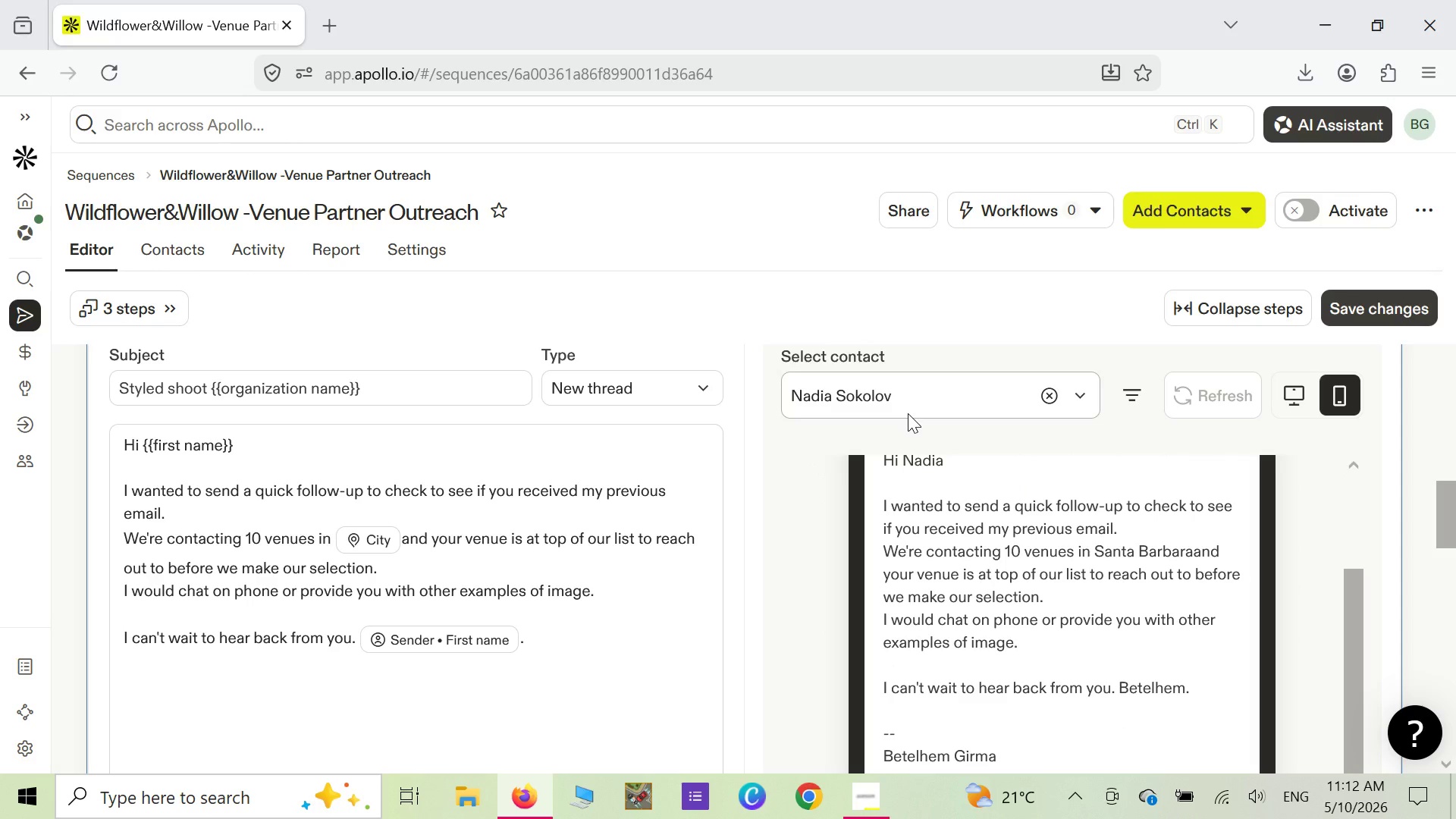 
wait(7.87)
 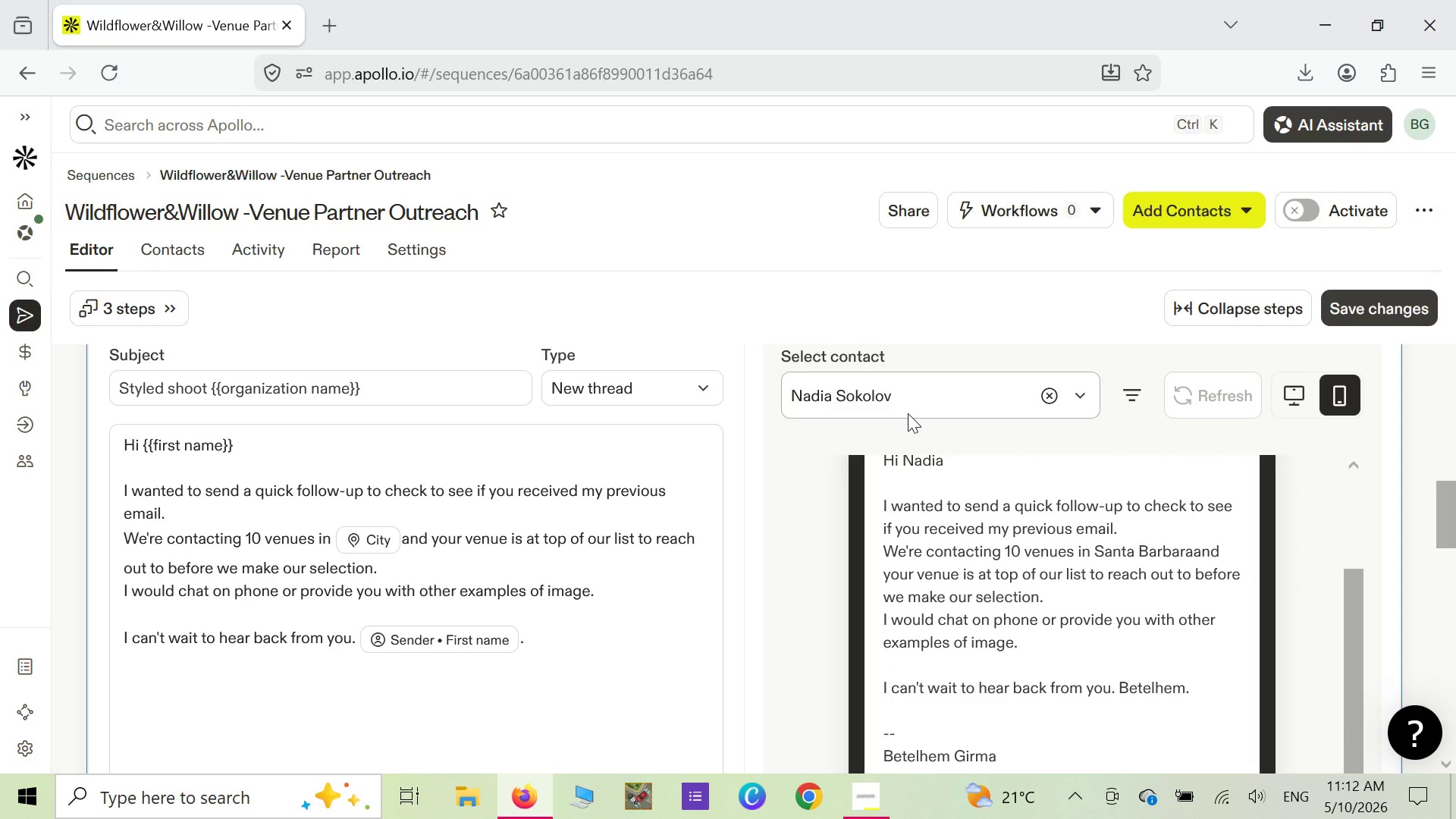 
scroll: coordinate [1400, 613], scroll_direction: down, amount: 11.0
 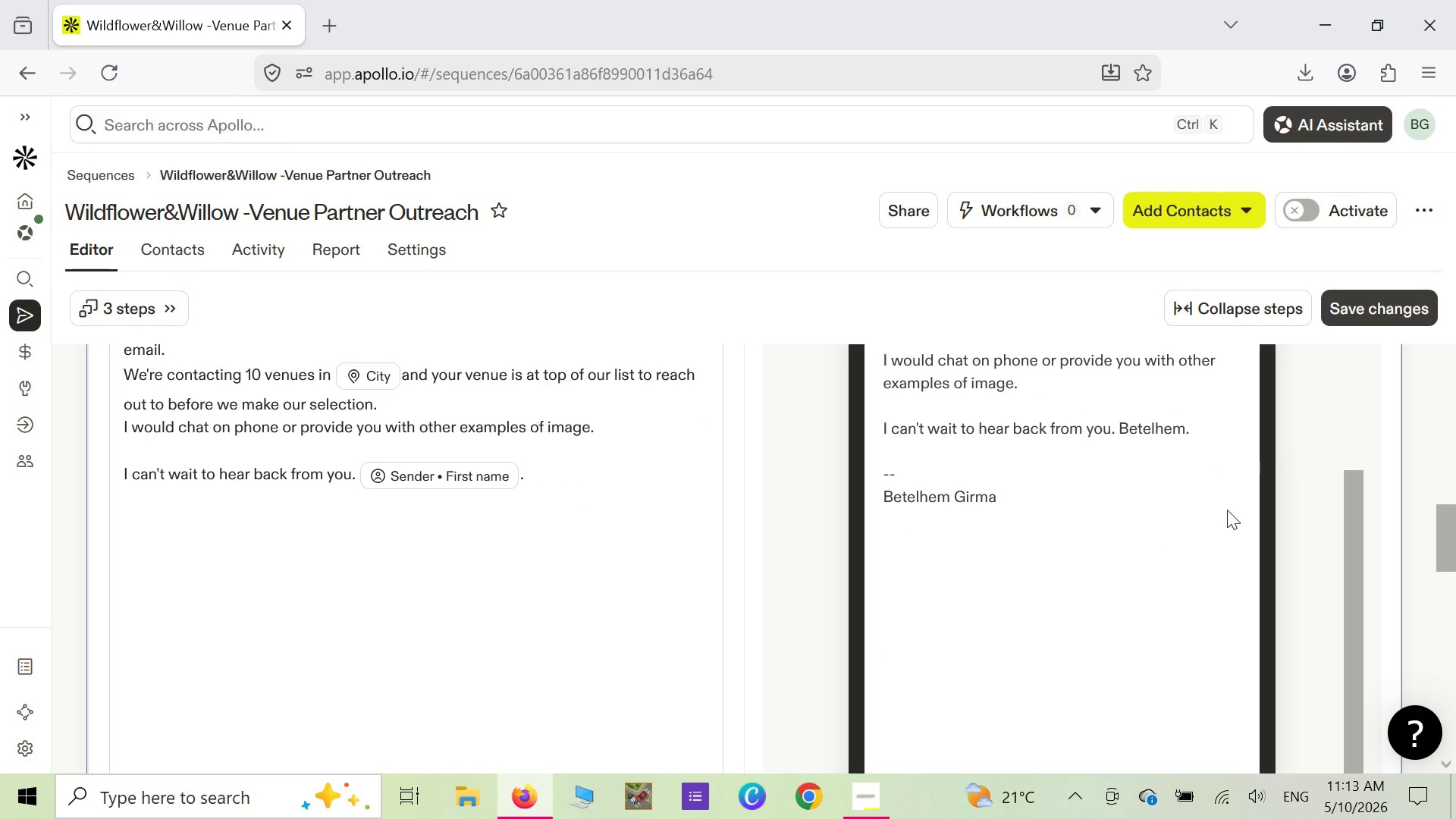 
scroll: coordinate [1328, 500], scroll_direction: up, amount: 4.0
 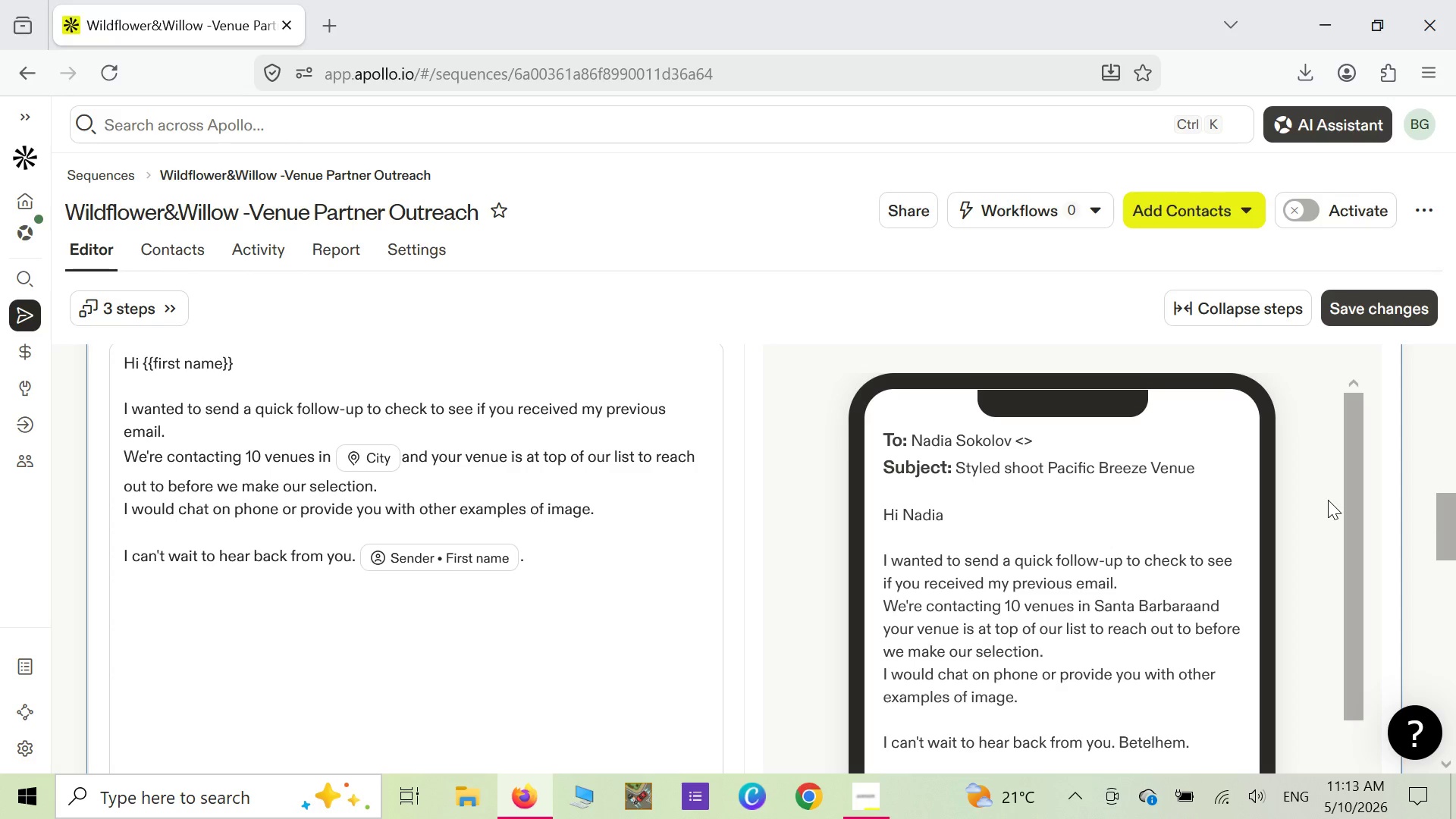 
scroll: coordinate [1328, 500], scroll_direction: down, amount: 1.0
 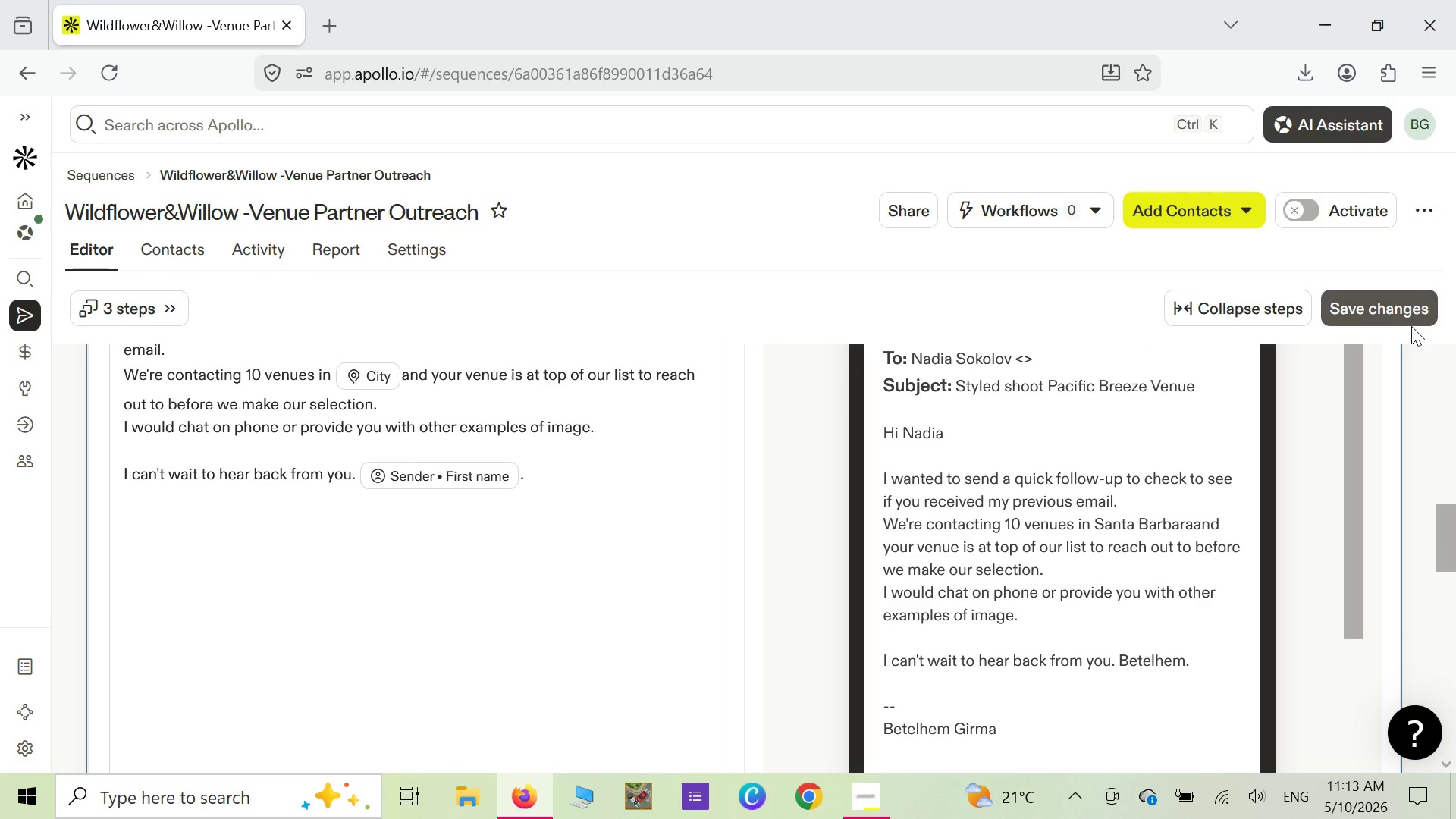 
scroll: coordinate [1428, 387], scroll_direction: none, amount: 0.0
 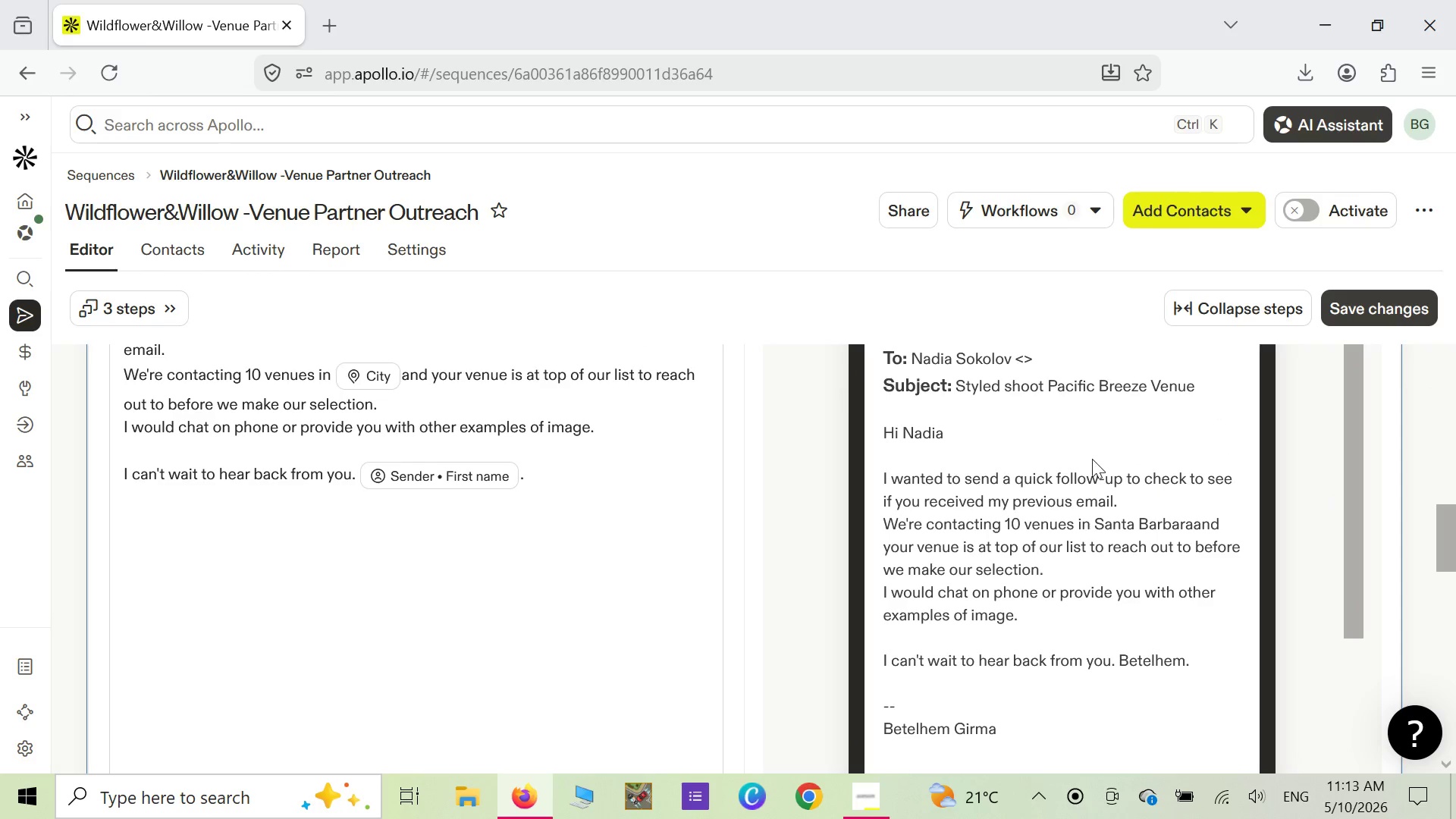 
right_click([702, 483])
 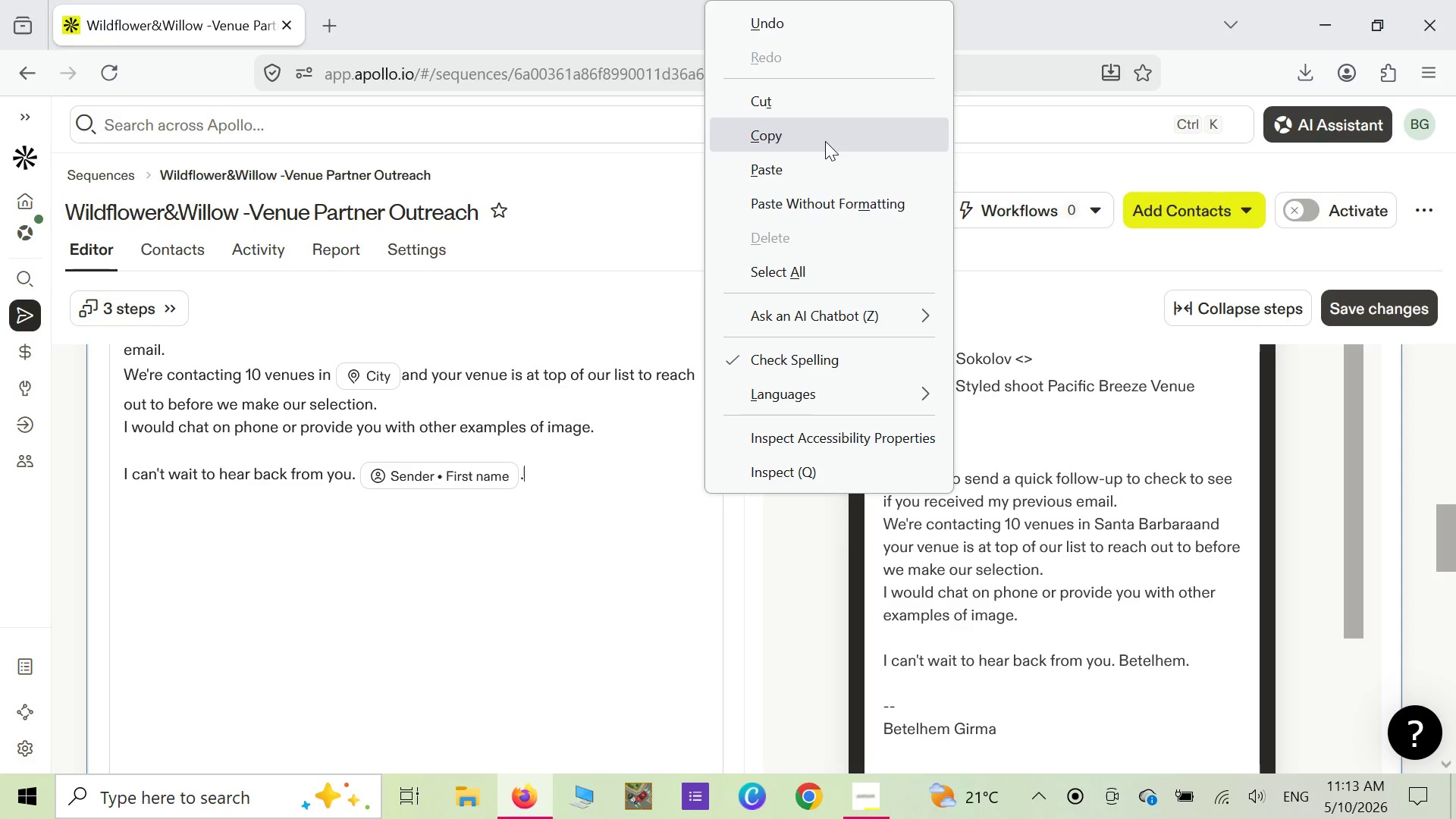 
wait(7.88)
 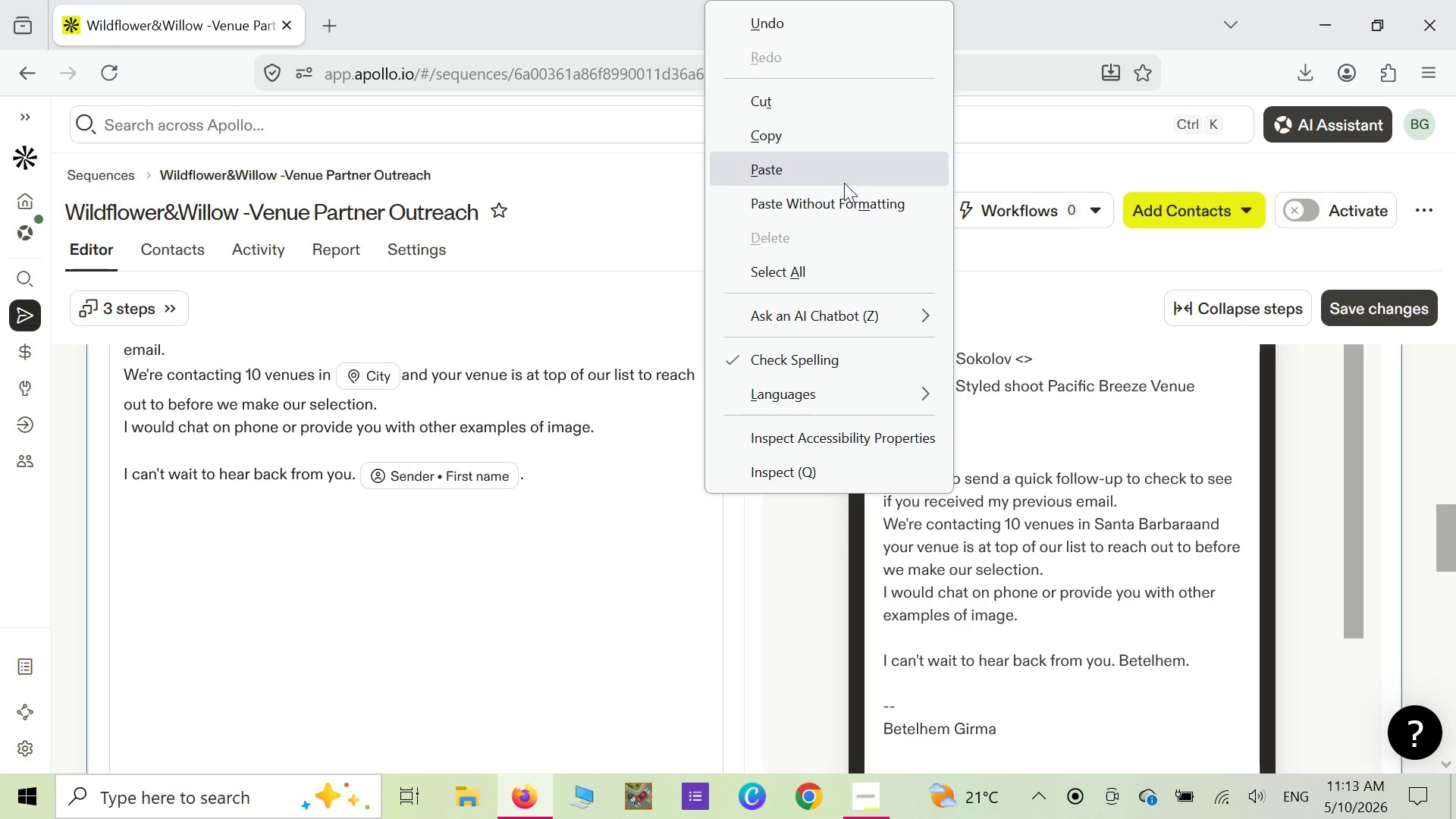 
right_click([613, 221])
 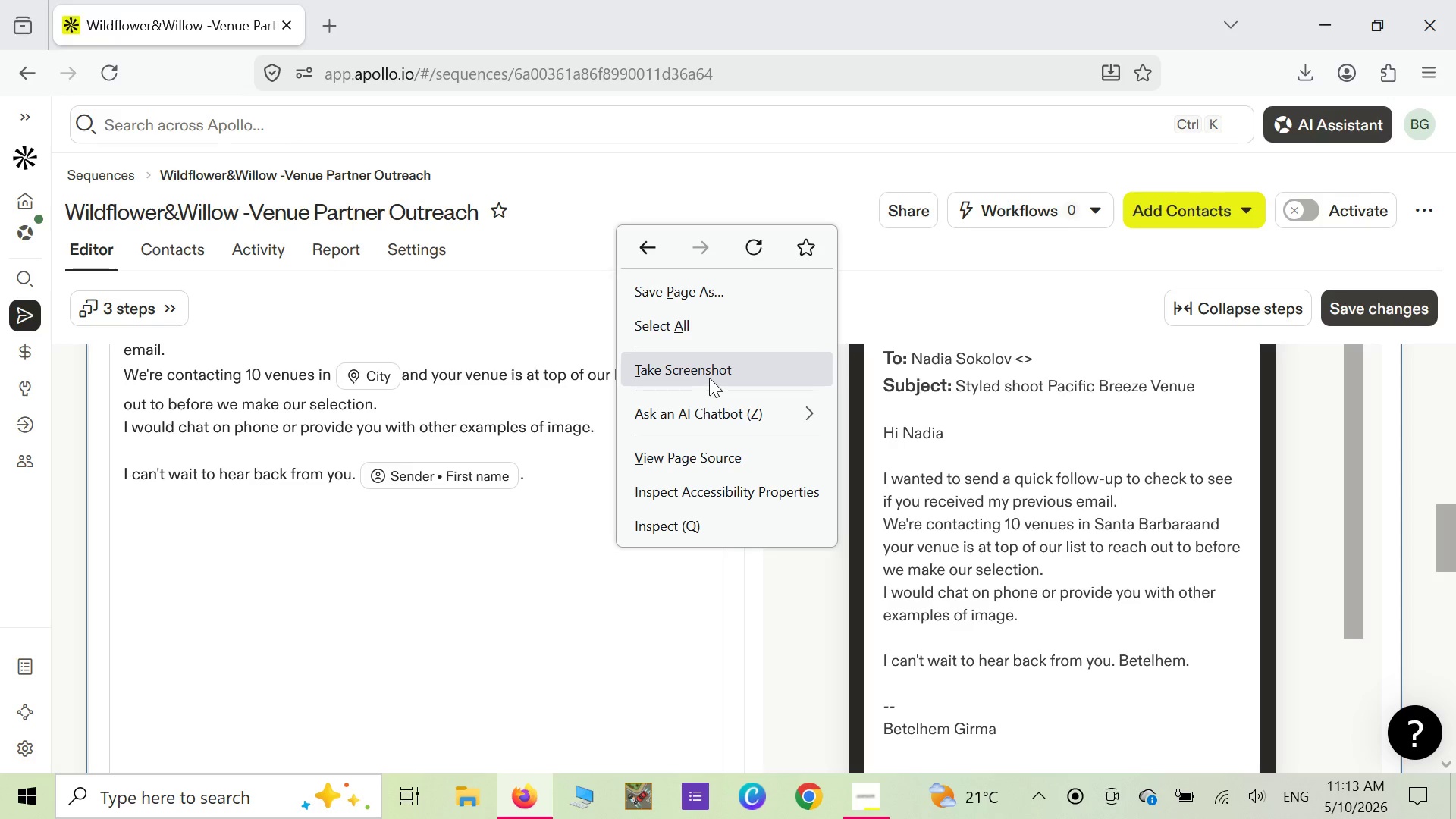 
left_click([709, 378])
 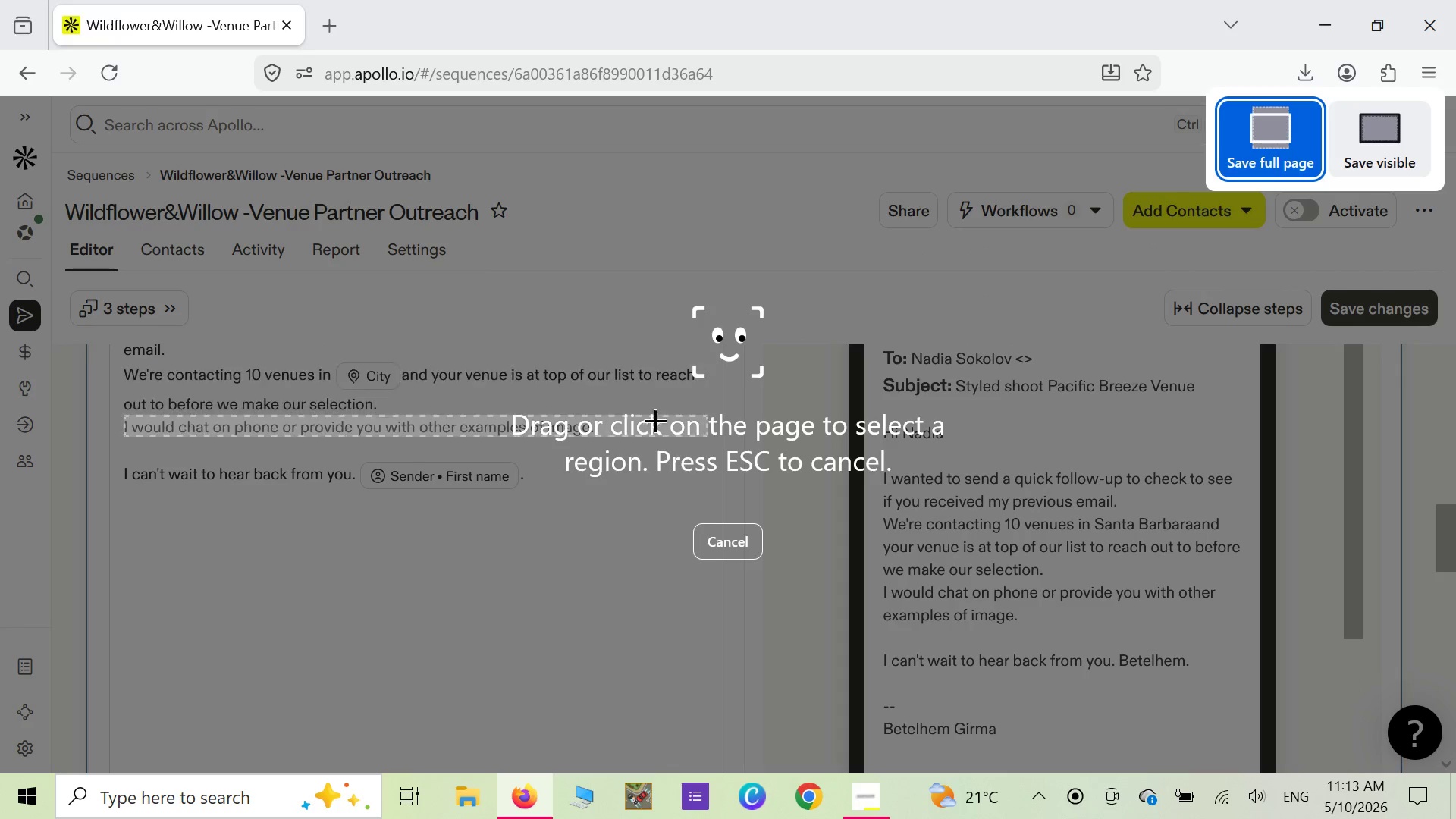 
wait(11.69)
 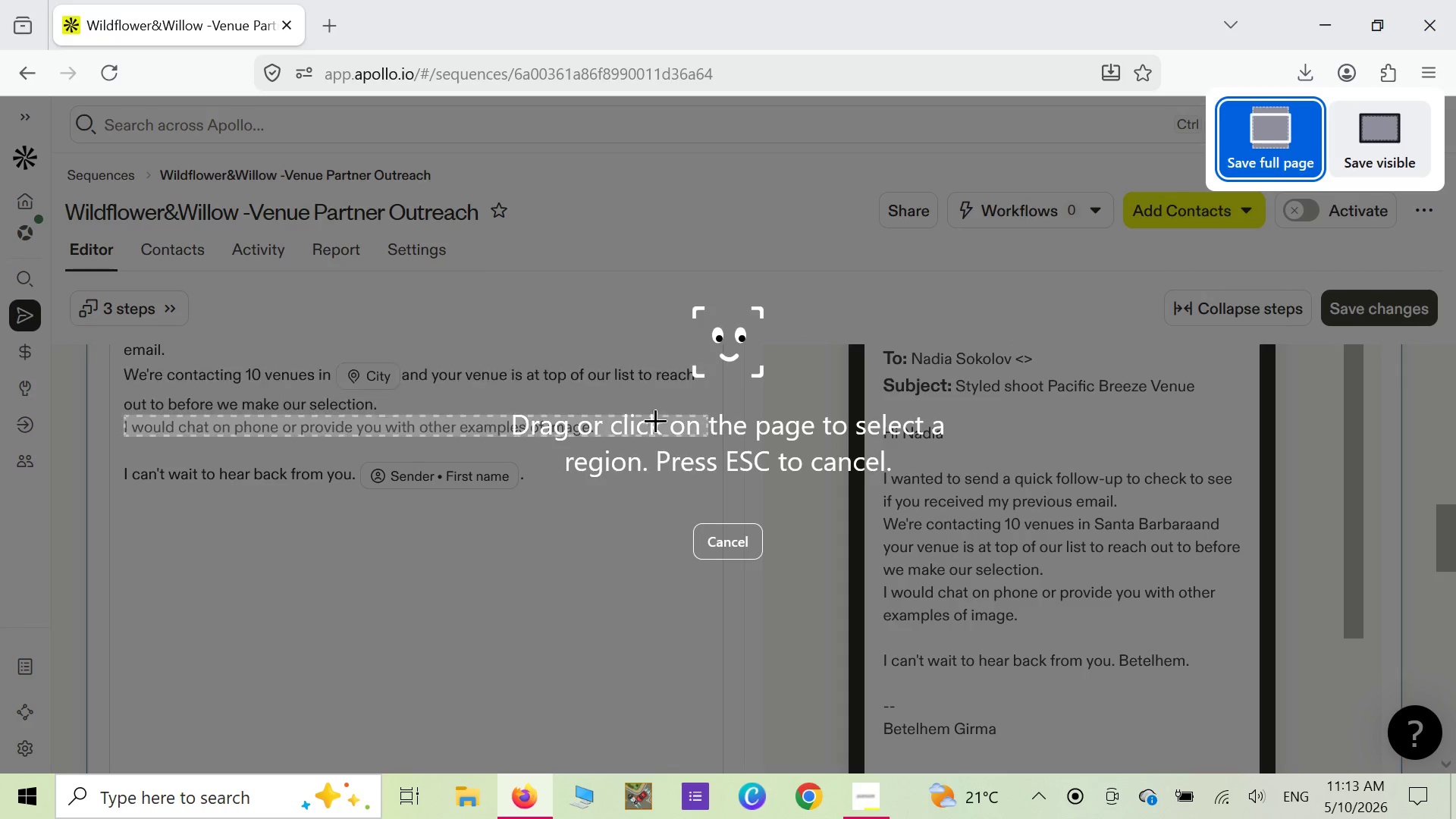 
left_click([1249, 123])
 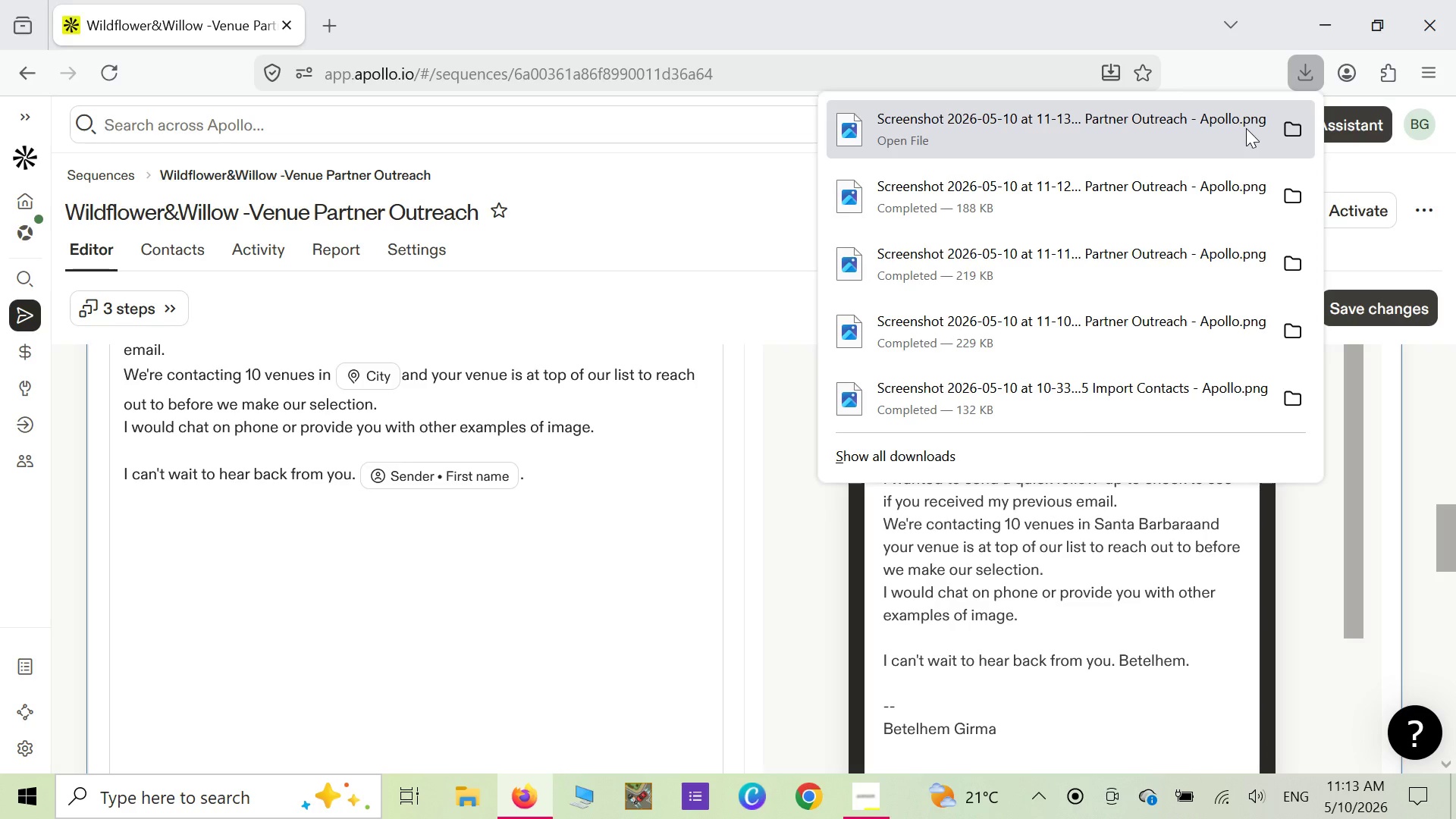 
wait(11.12)
 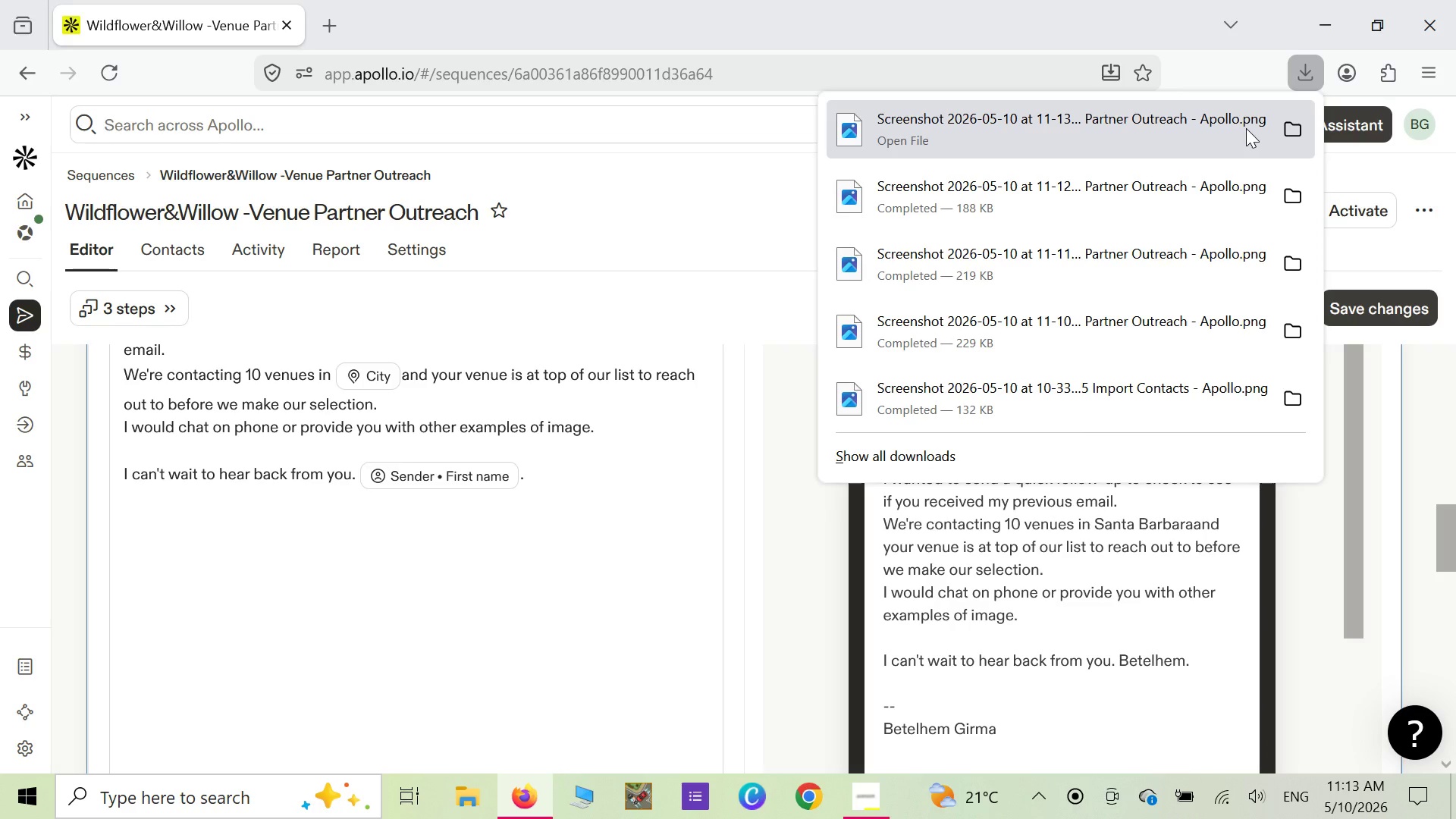 
left_click([739, 322])
 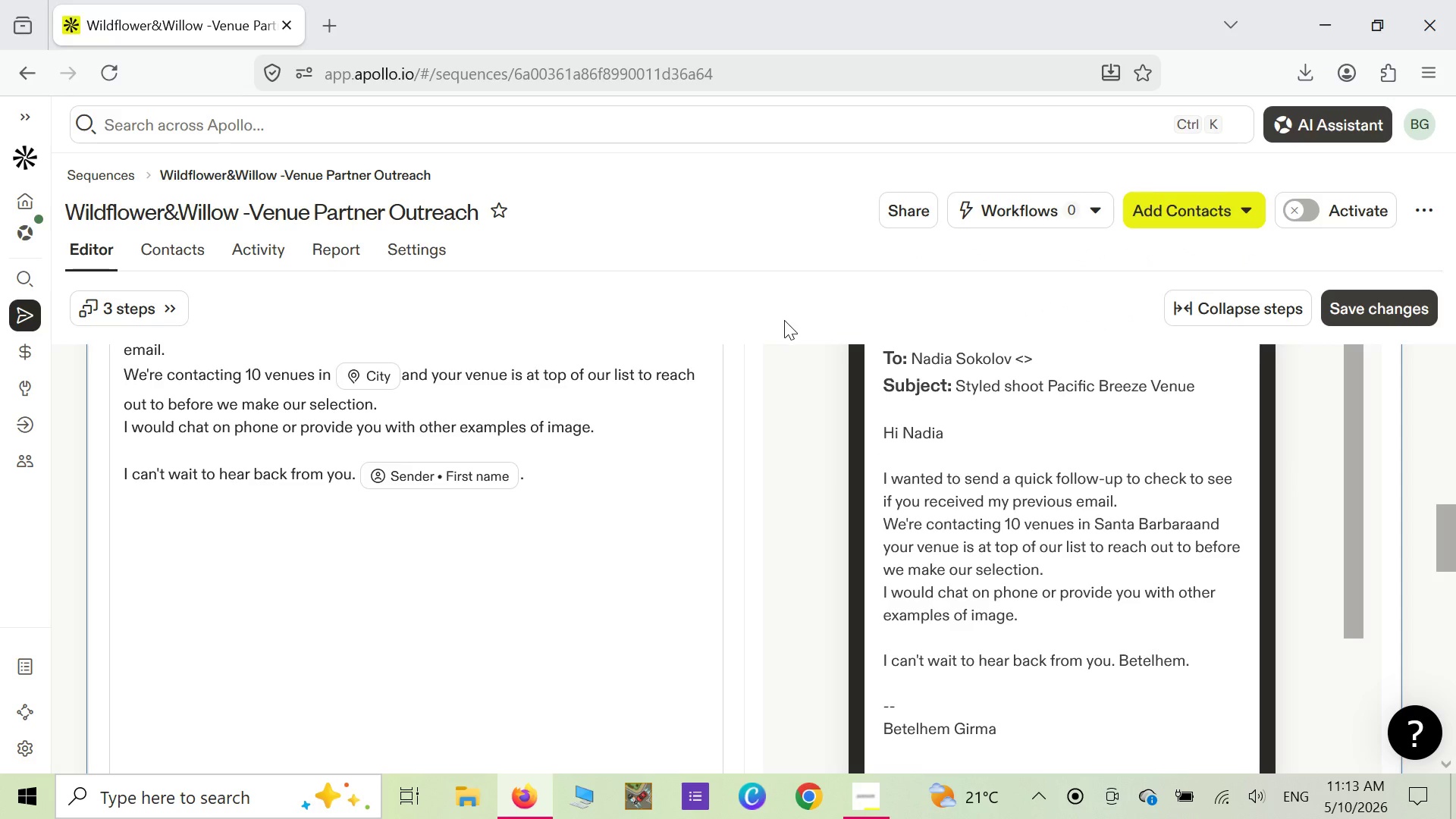 
scroll: coordinate [890, 601], scroll_direction: up, amount: 12.0
 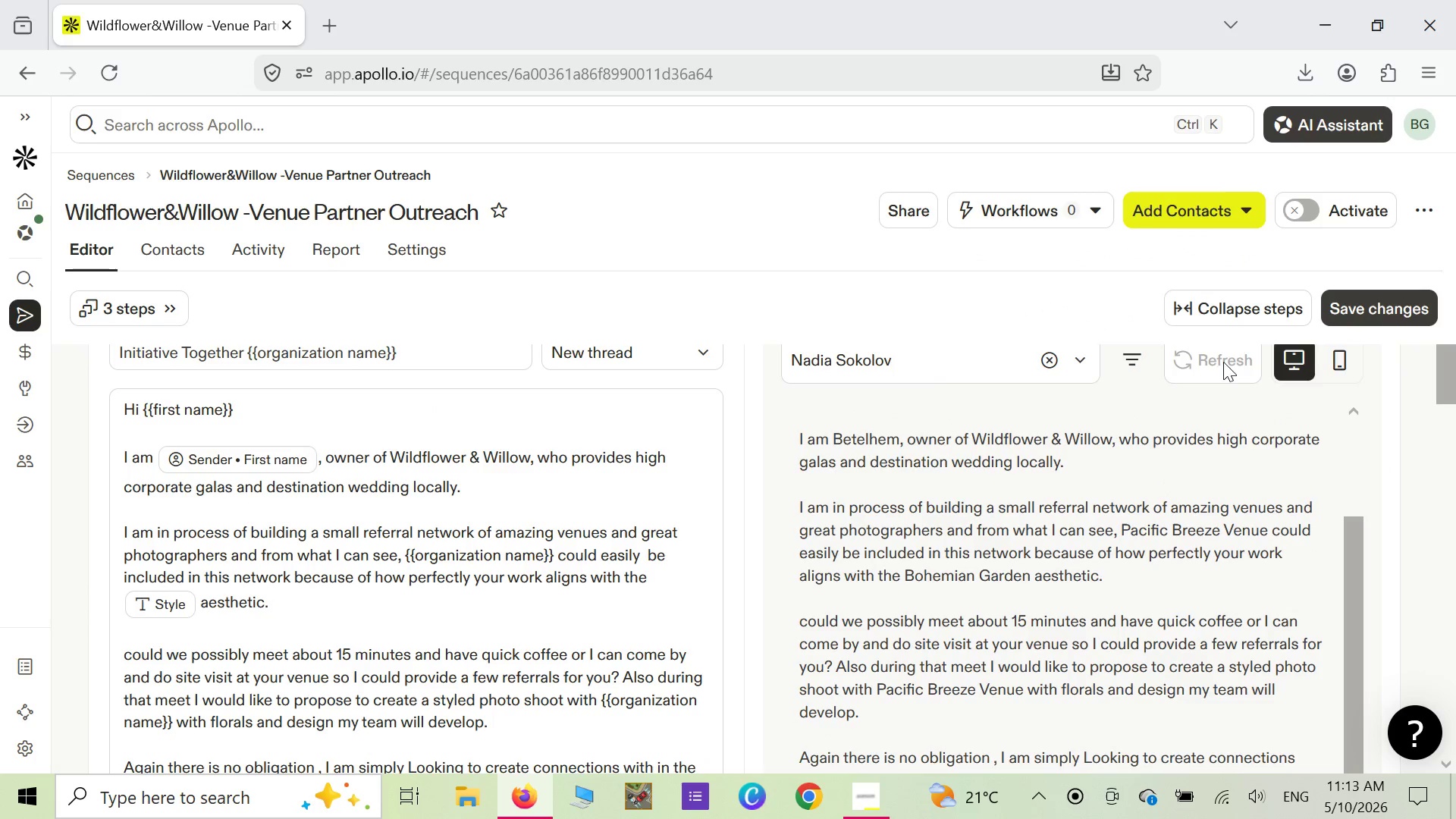 
left_click([1353, 364])
 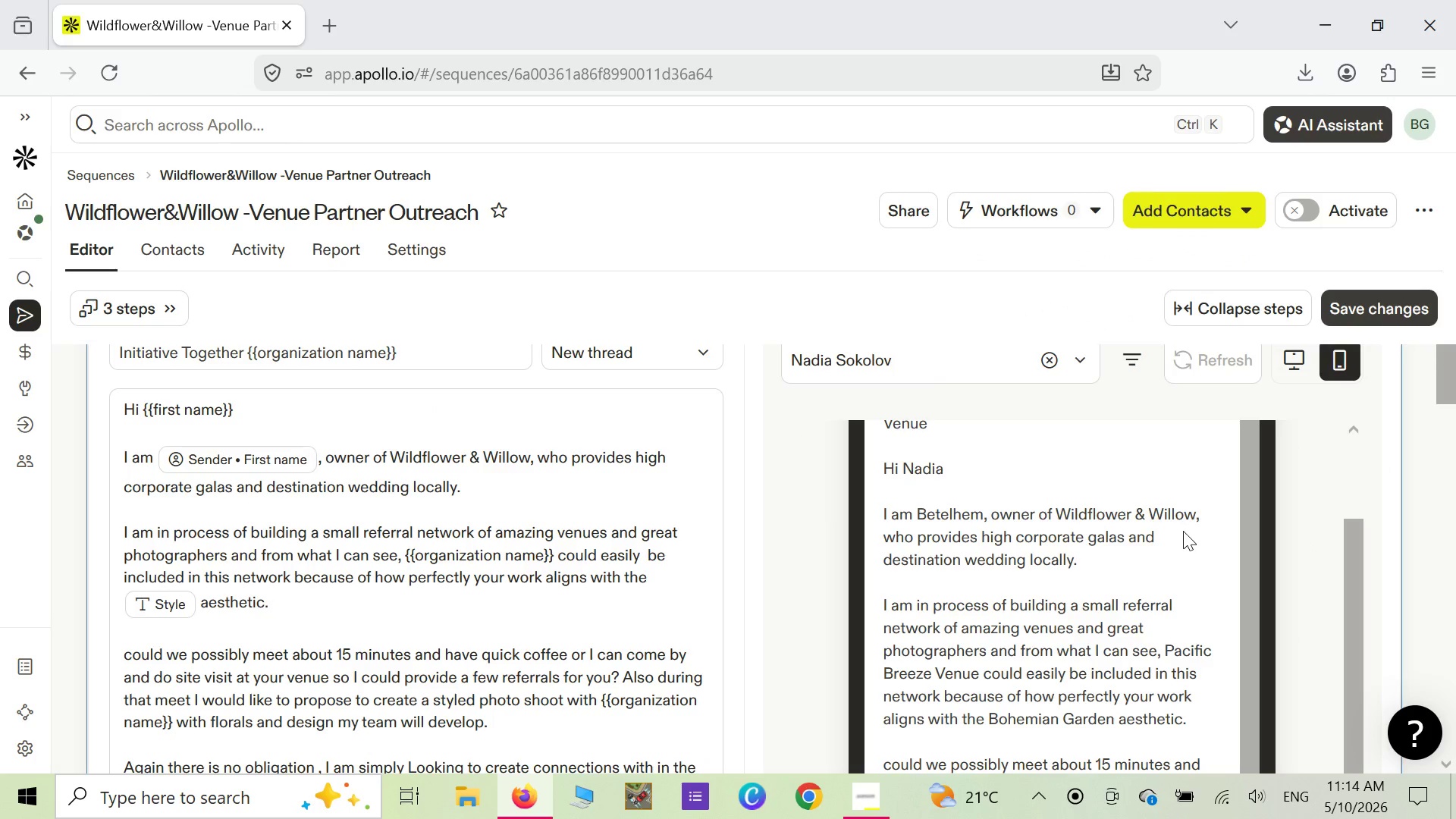 
scroll: coordinate [1183, 531], scroll_direction: up, amount: 1.0
 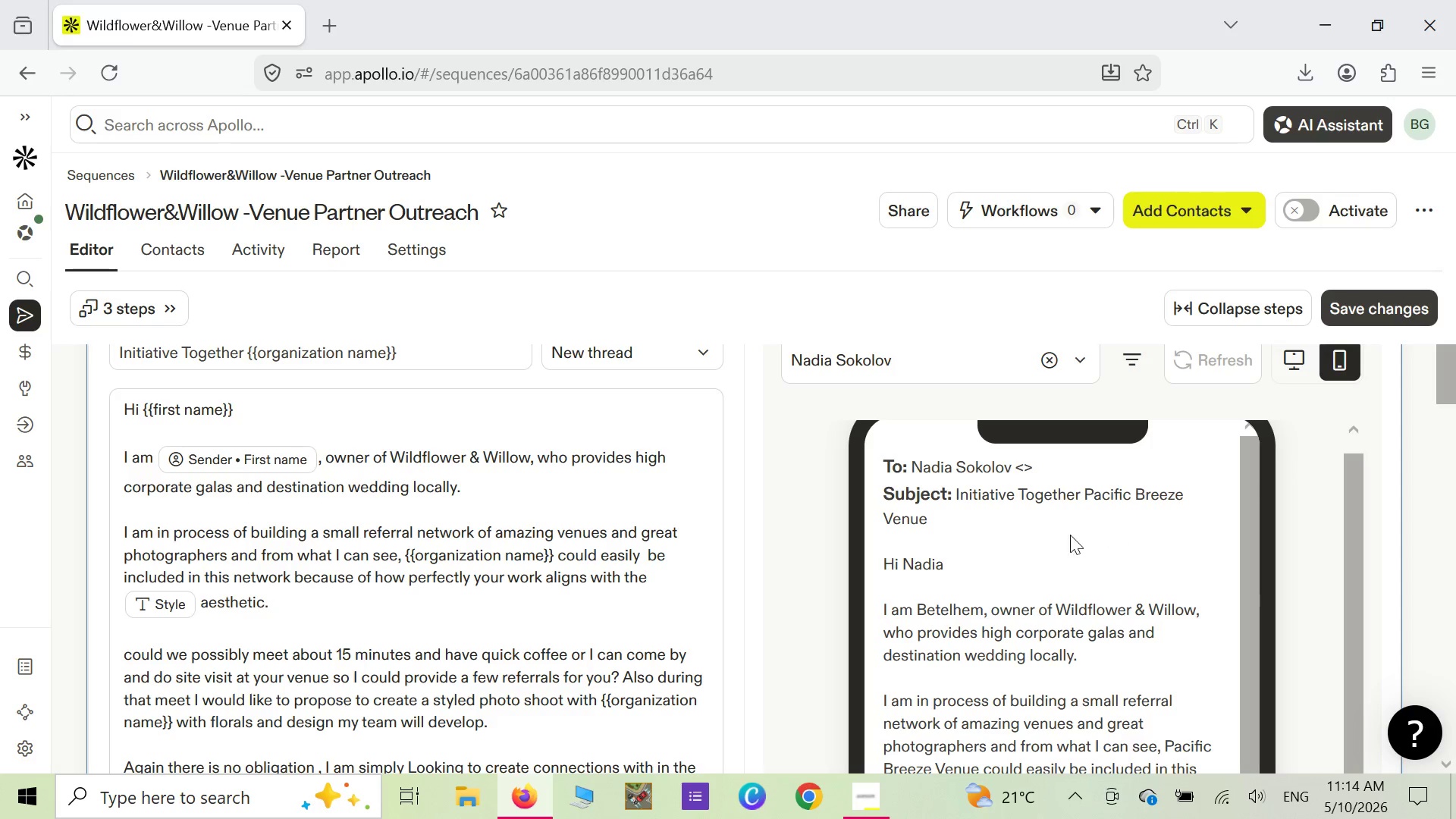 
wait(5.92)
 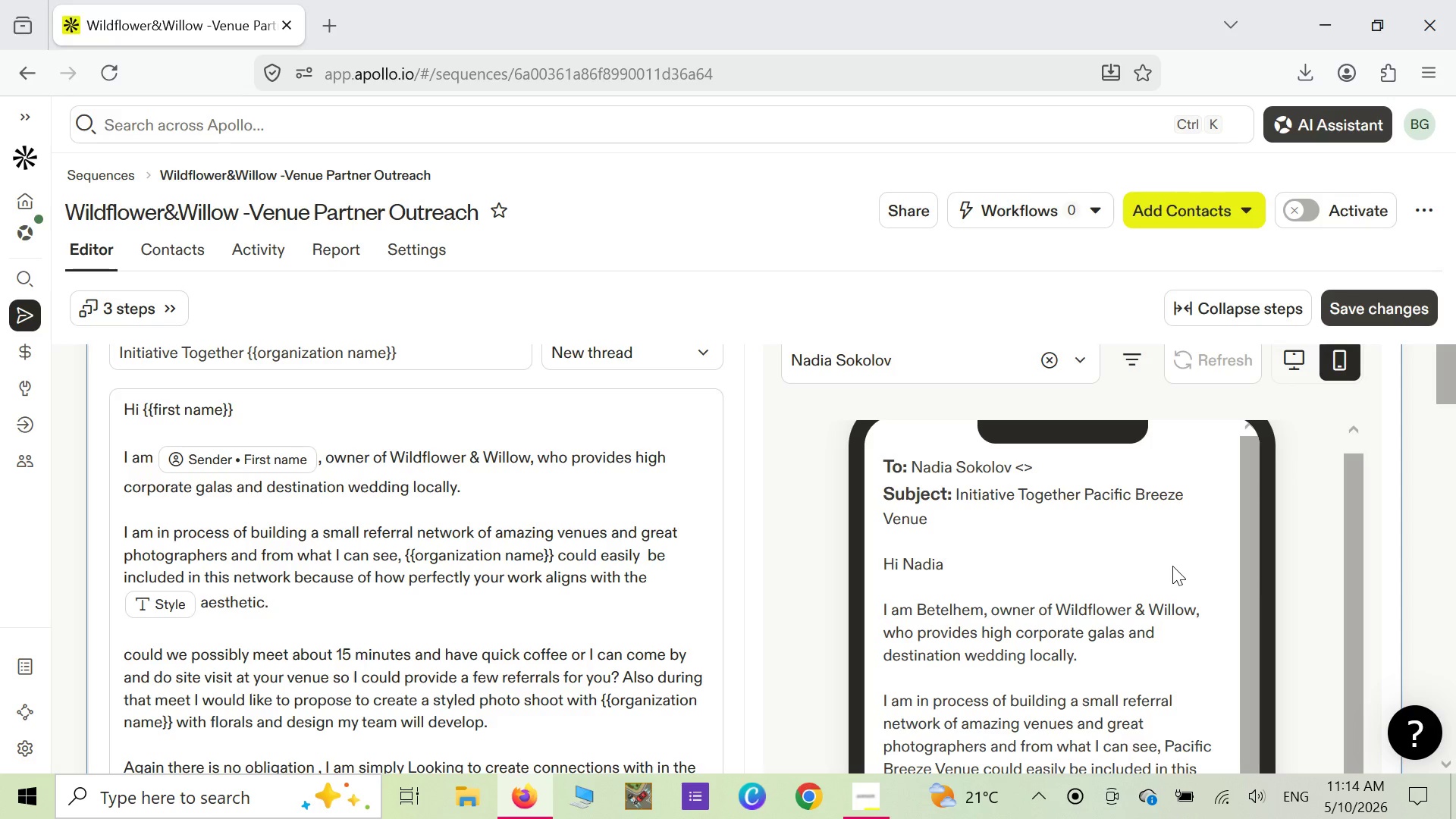 
scroll: coordinate [1068, 547], scroll_direction: down, amount: 1.0
 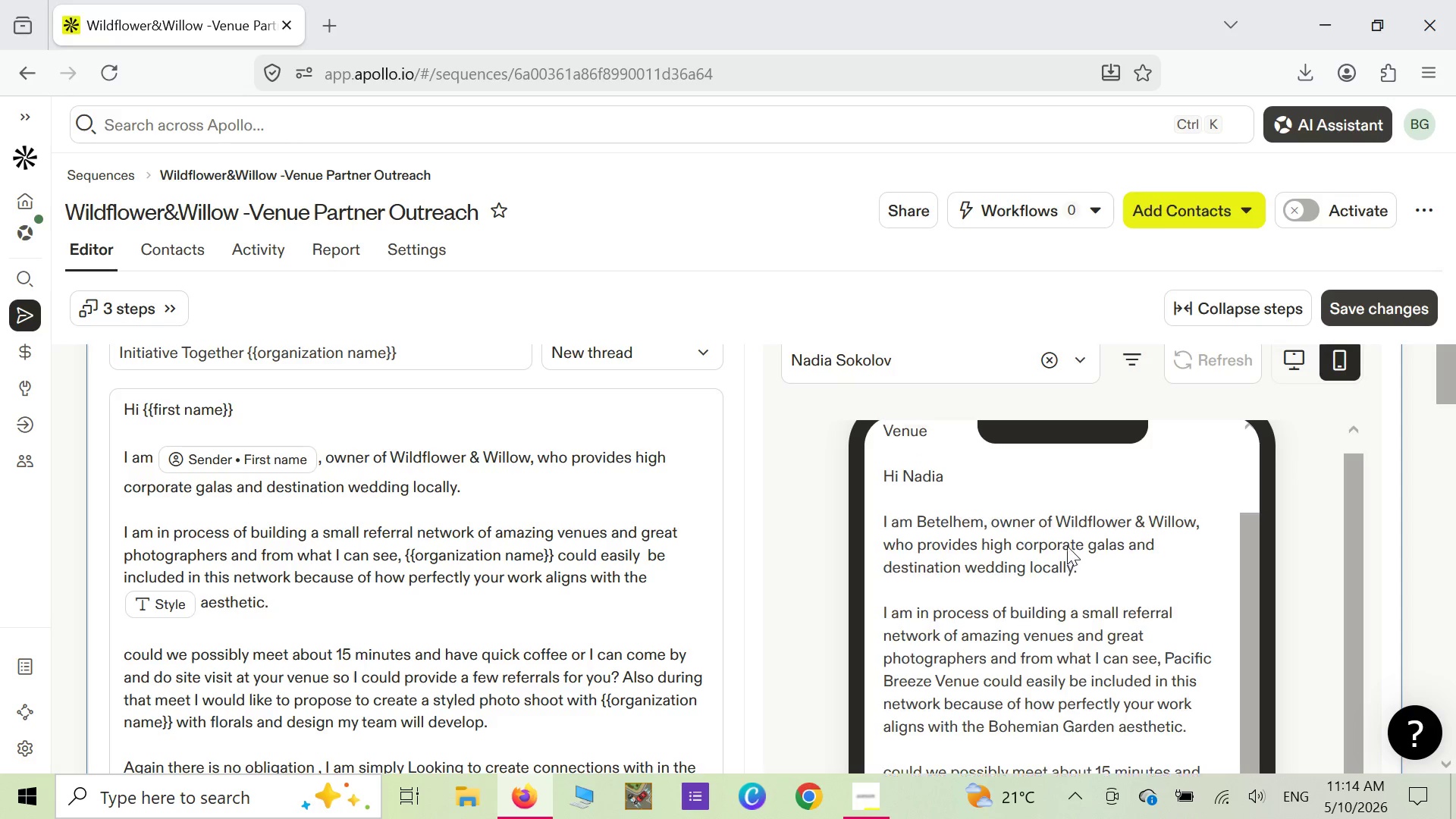 
scroll: coordinate [1067, 546], scroll_direction: up, amount: 1.0
 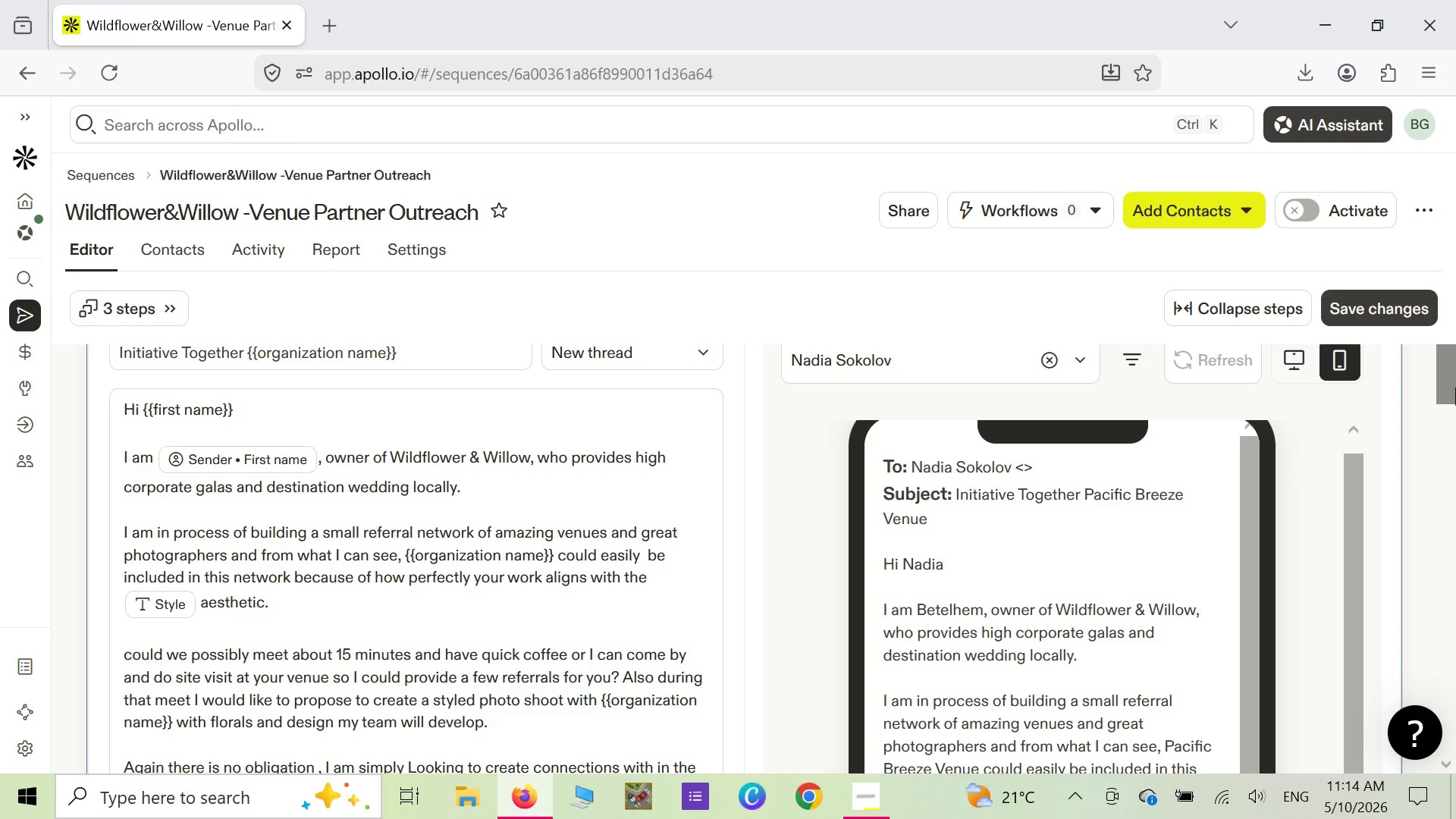 
scroll: coordinate [1431, 229], scroll_direction: down, amount: 6.0
 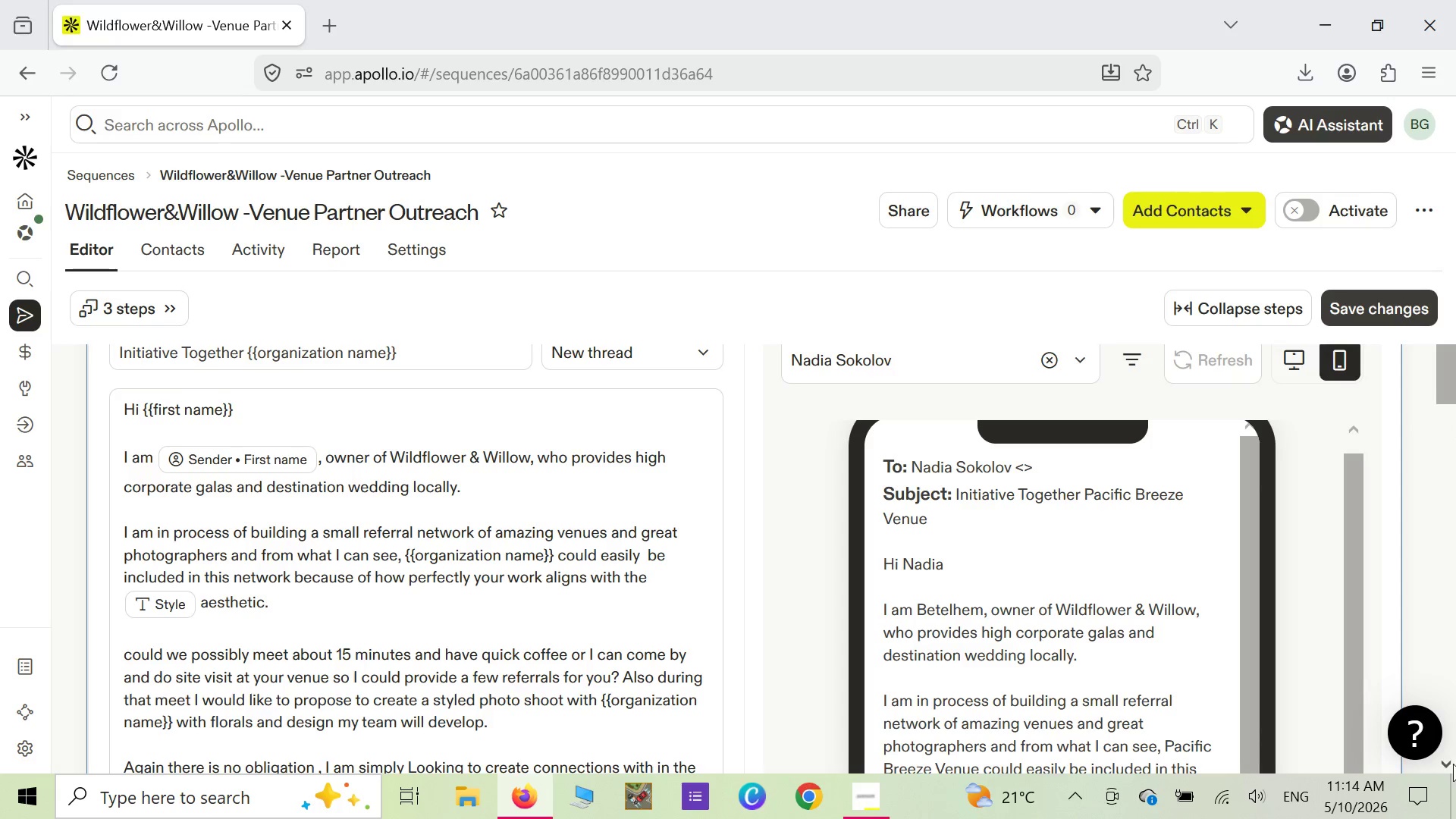 
left_click([1453, 764])
 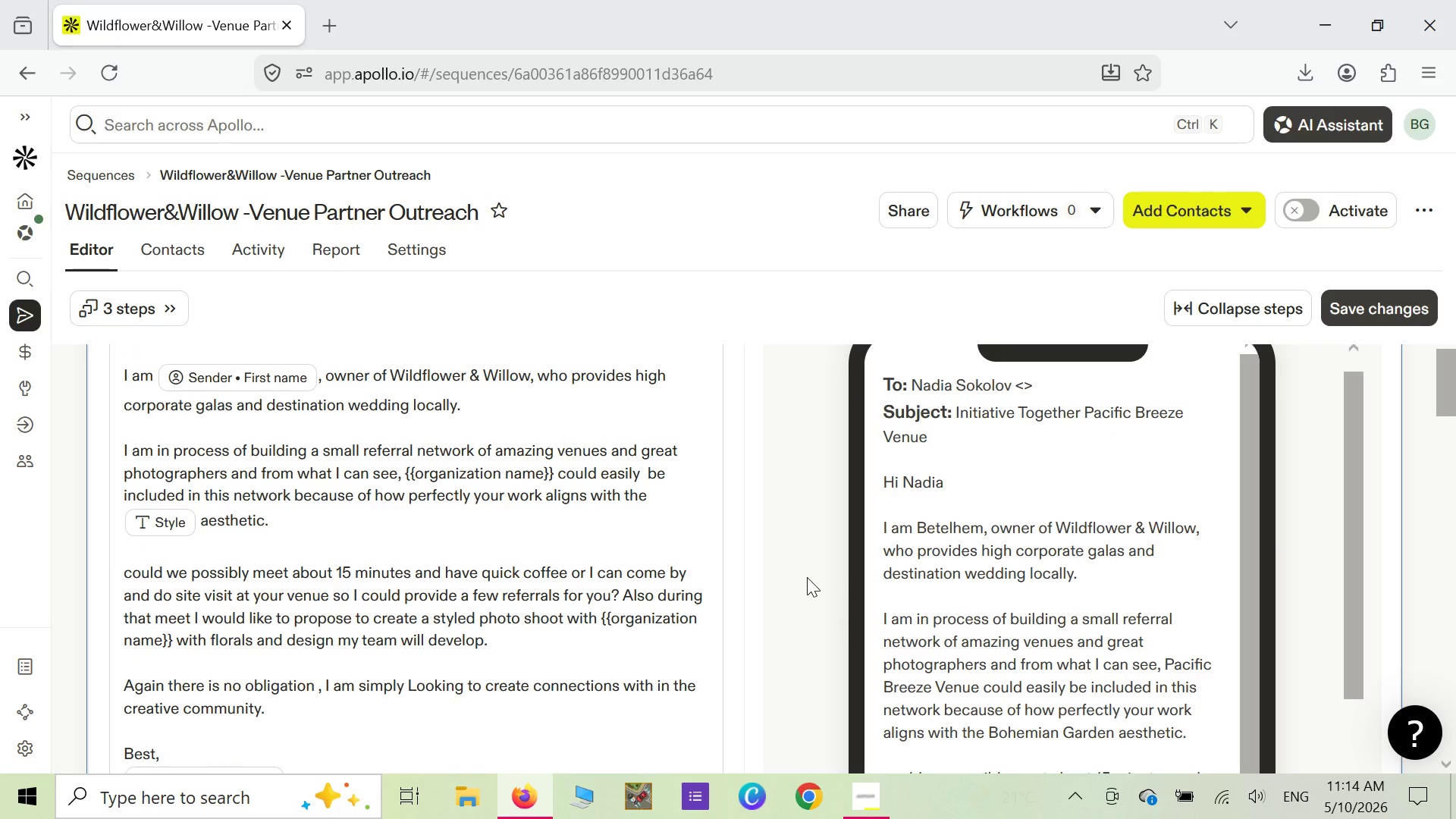 
wait(5.03)
 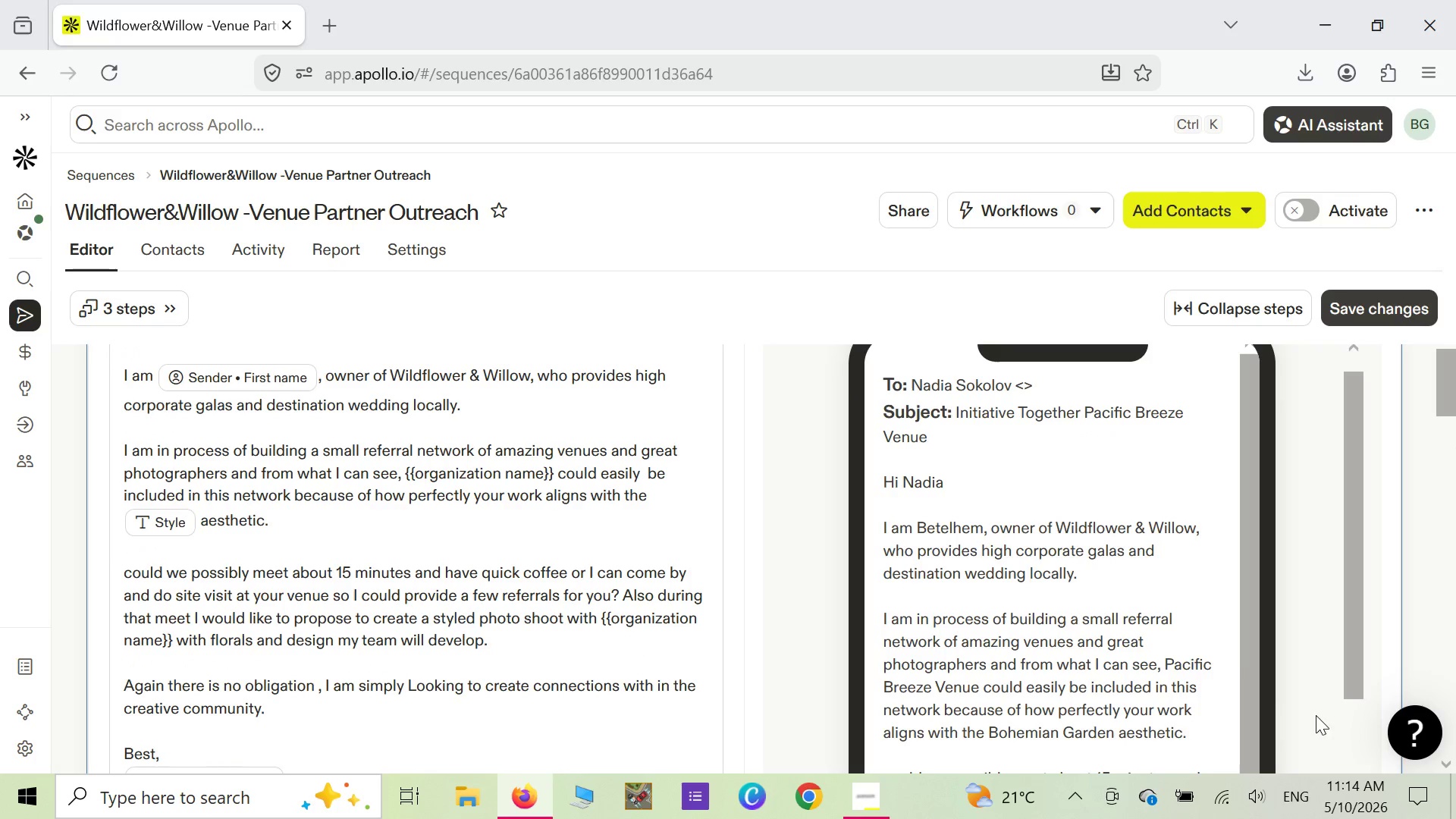 
right_click([814, 582])
 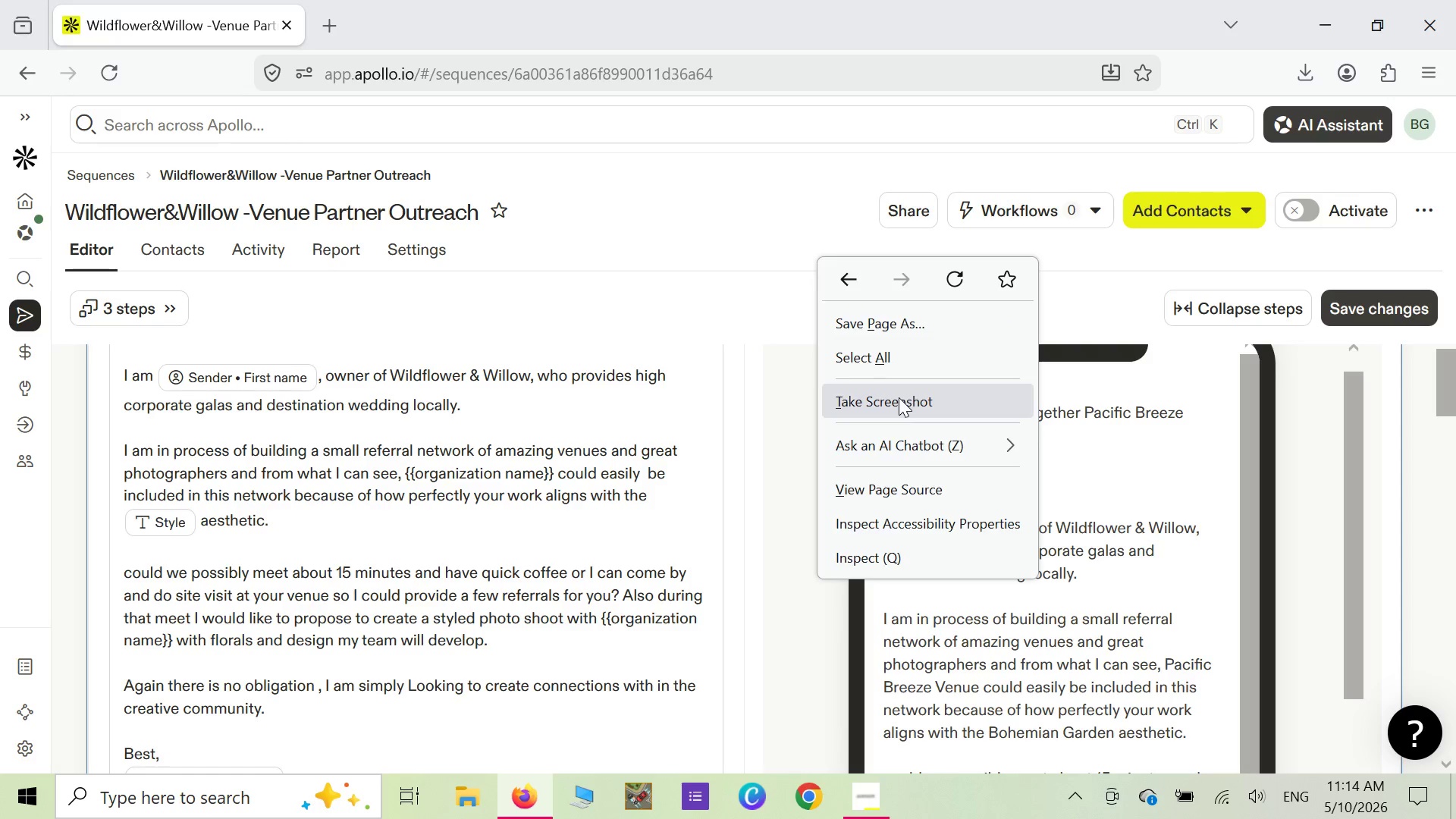 
left_click([899, 403])
 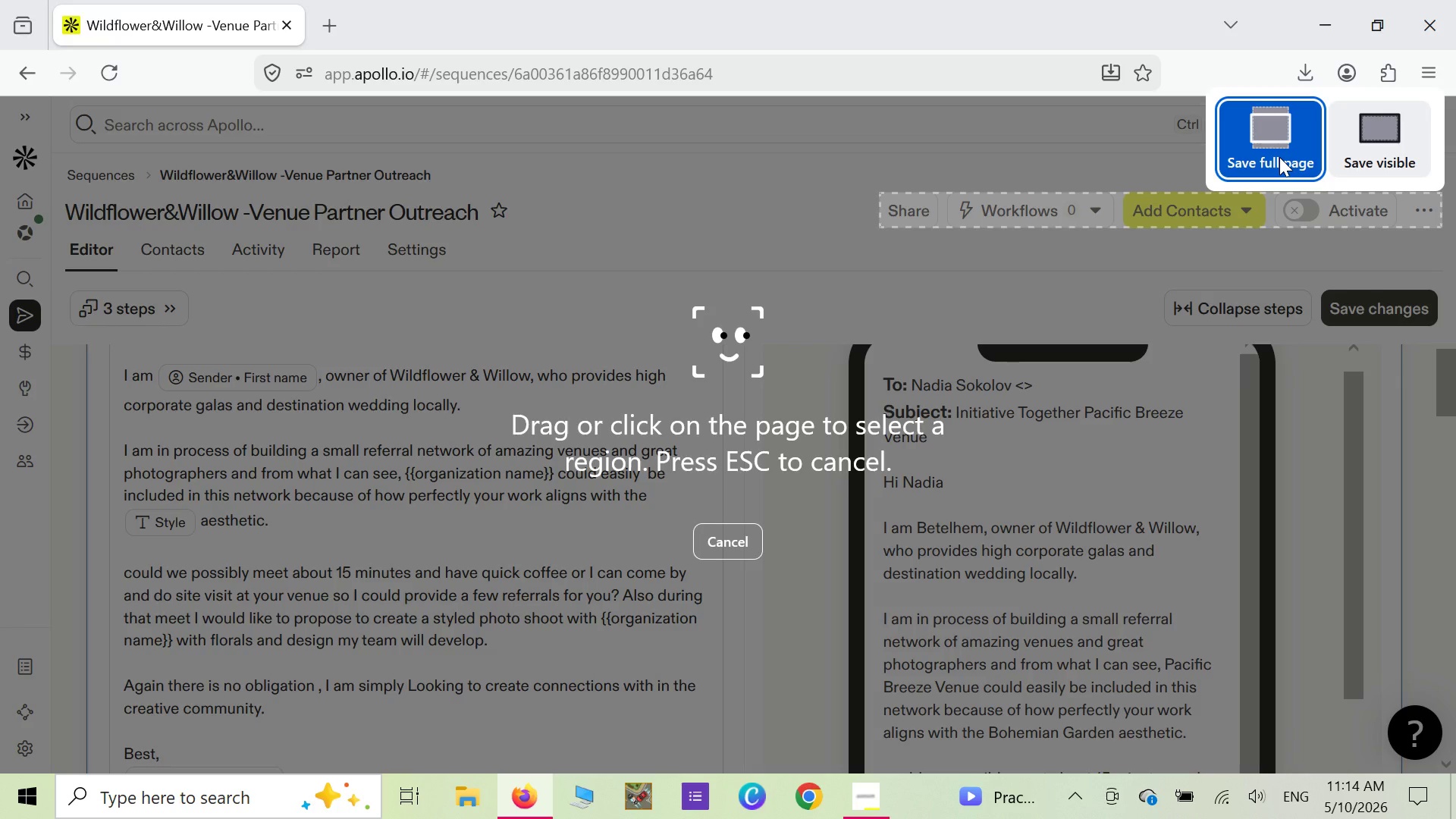 
left_click([1279, 157])
 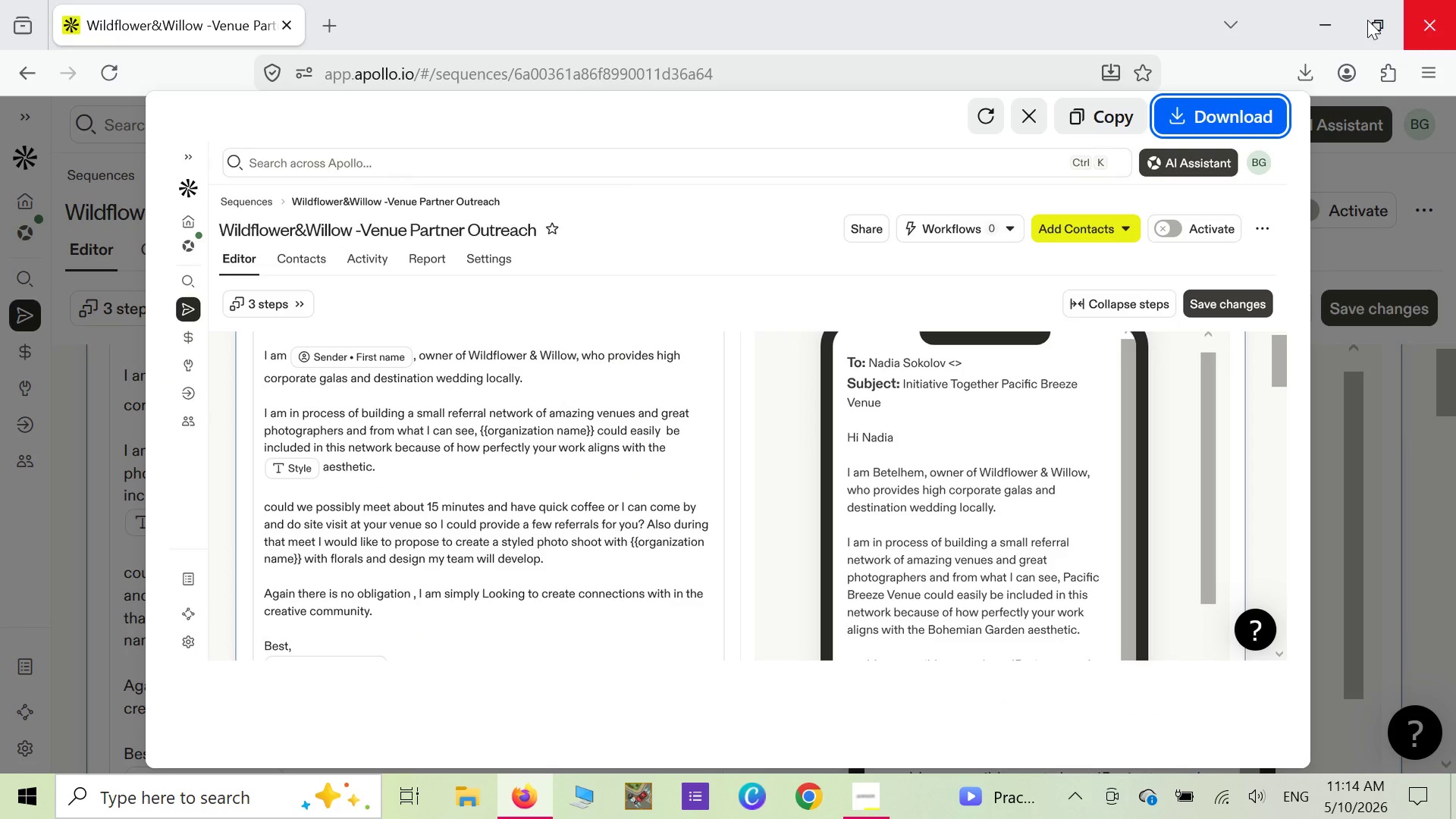 
left_click([1227, 114])
 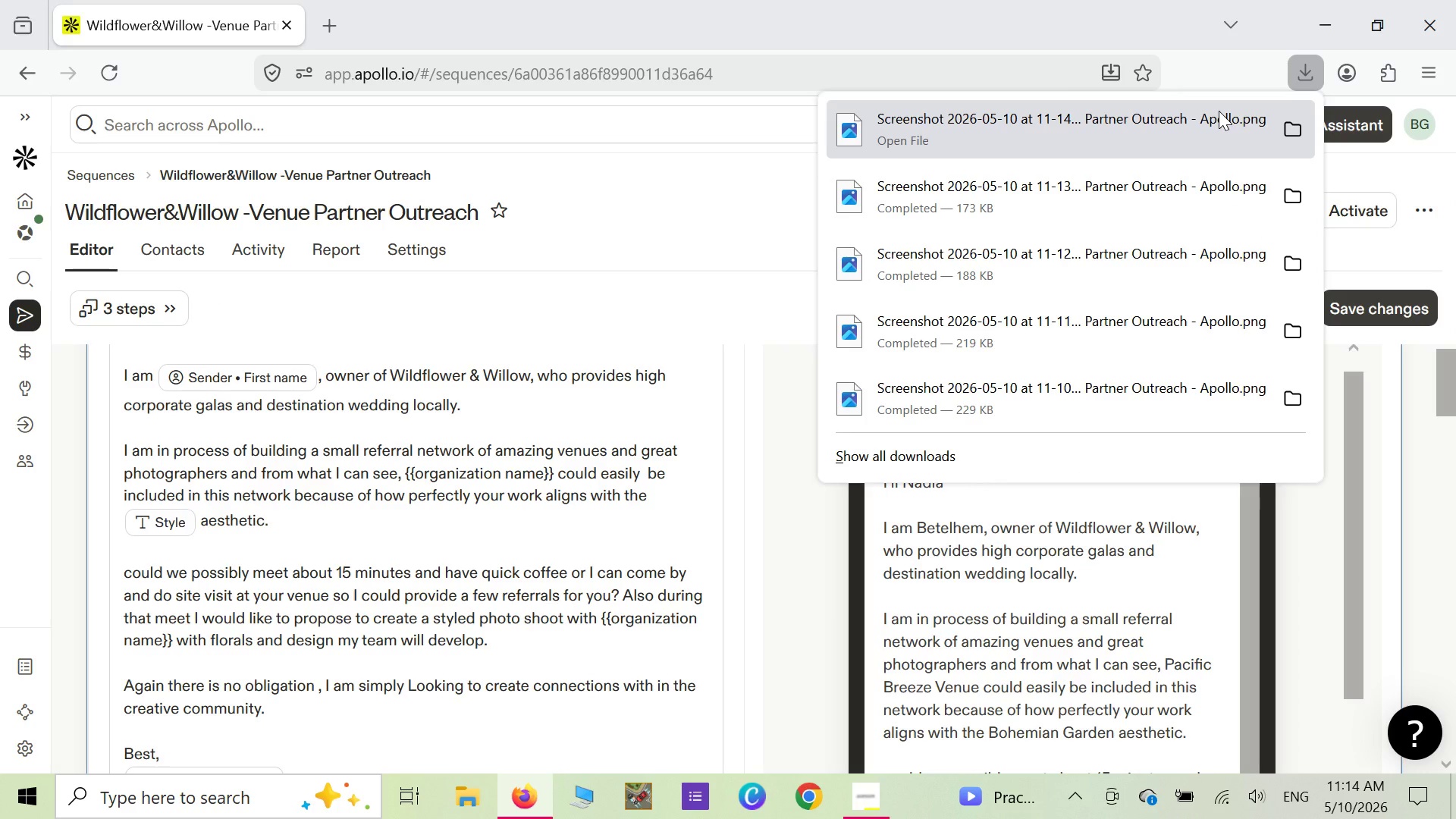 
wait(18.47)
 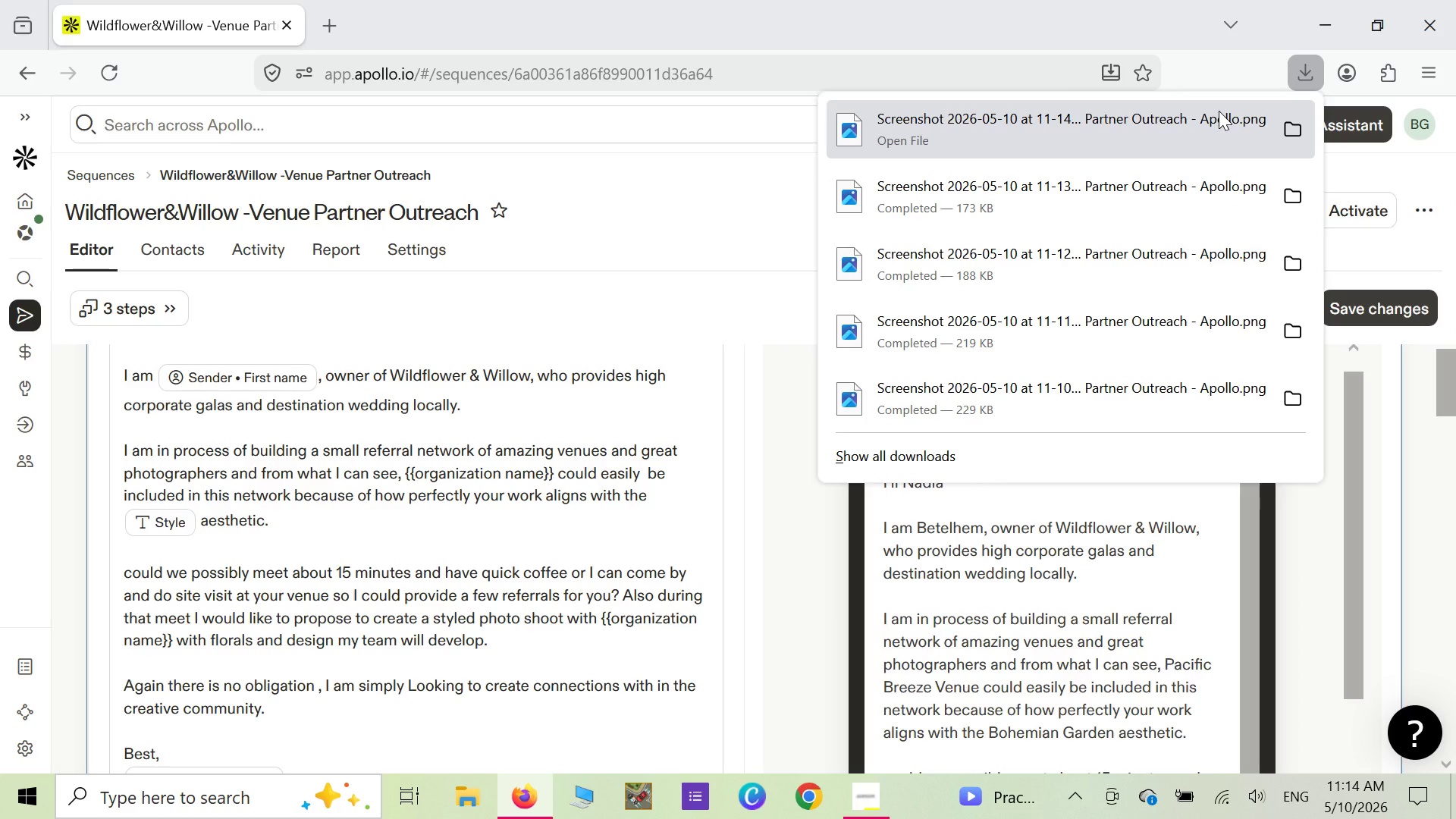 
left_click([643, 202])
 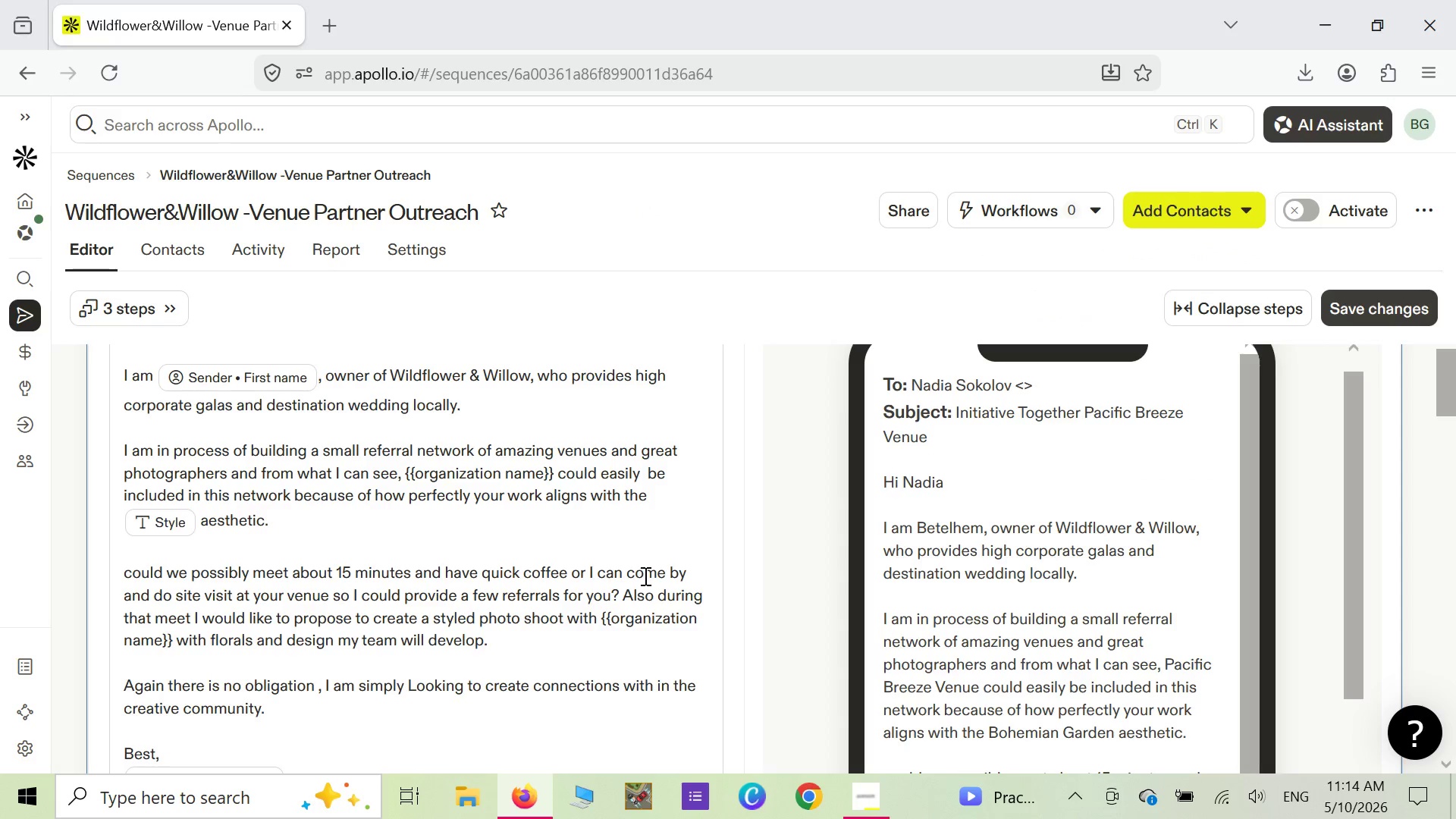 
scroll: coordinate [523, 642], scroll_direction: down, amount: 19.0
 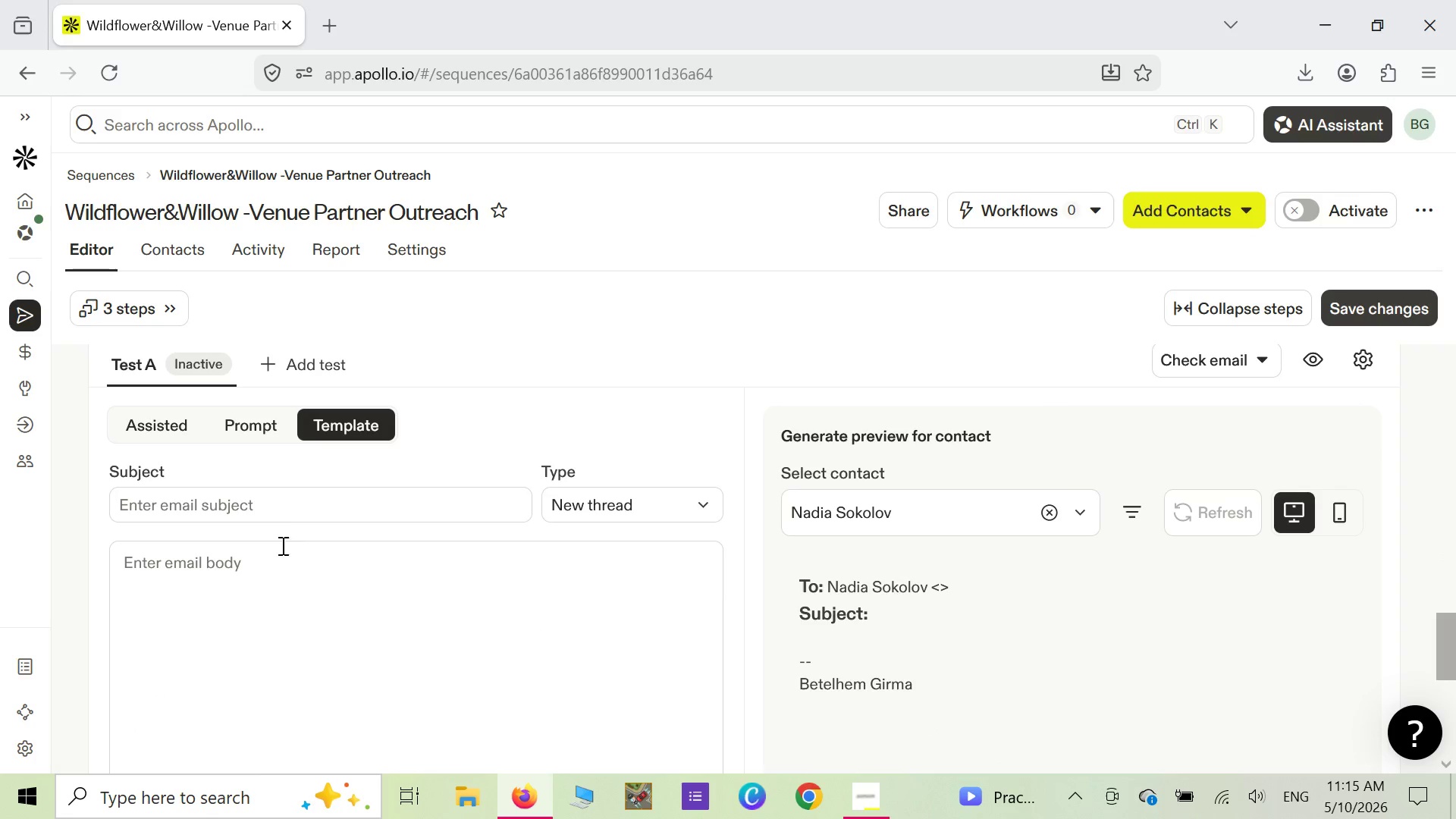 
left_click([314, 508])
 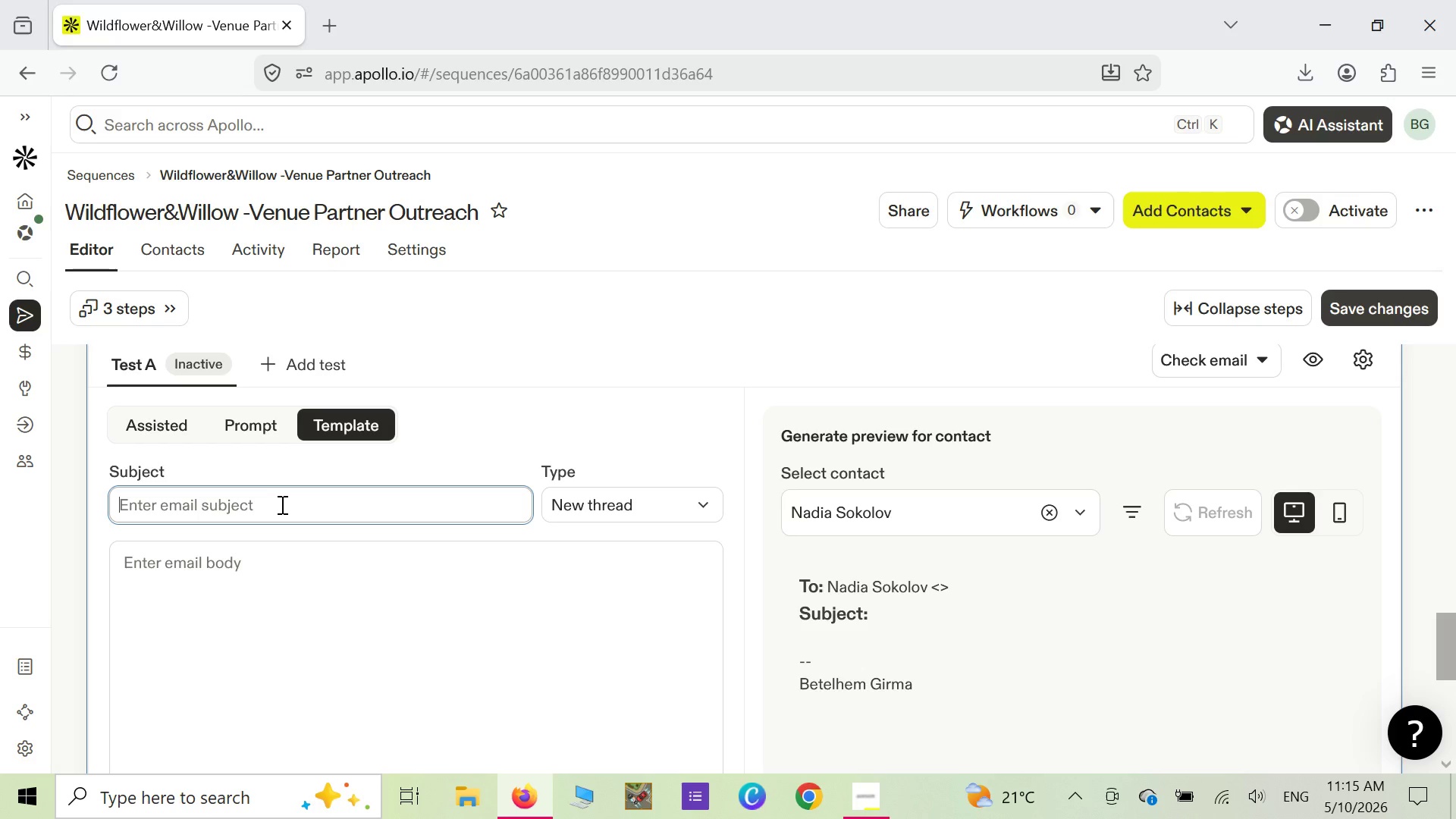 
wait(55.11)
 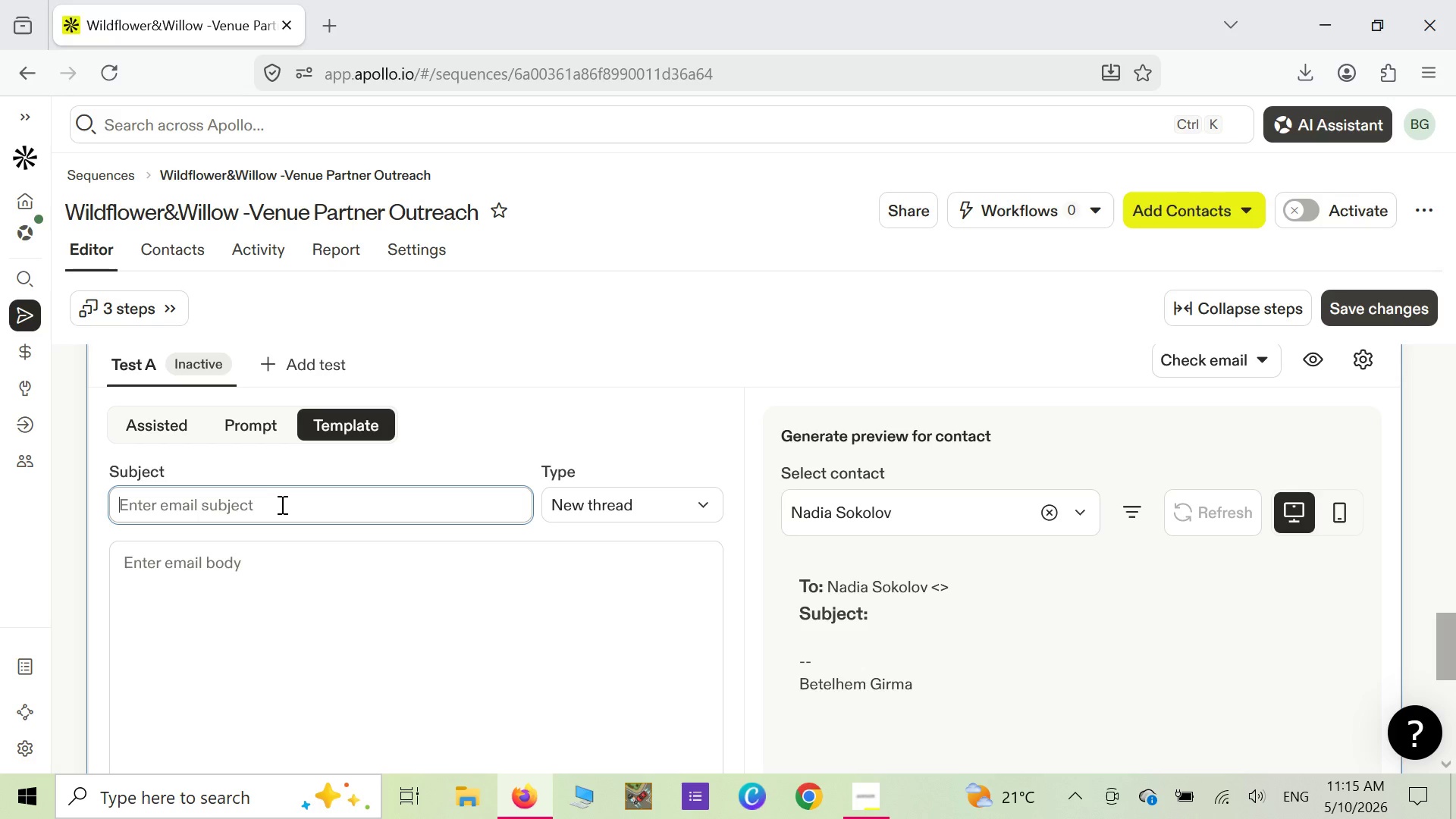 
type(Our latest mood board {[)
key(Backspace)
type({)
 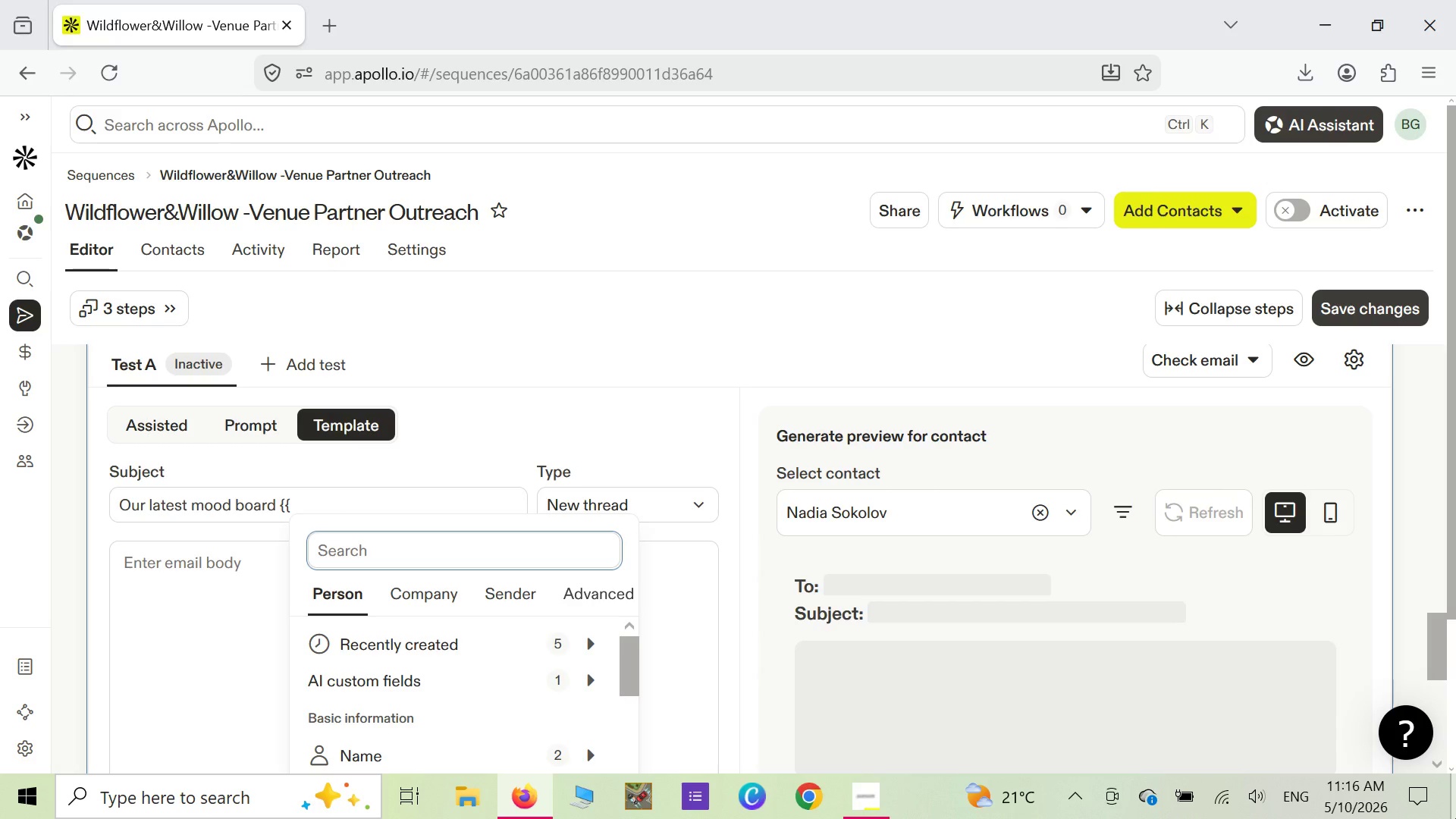 
type(st)
 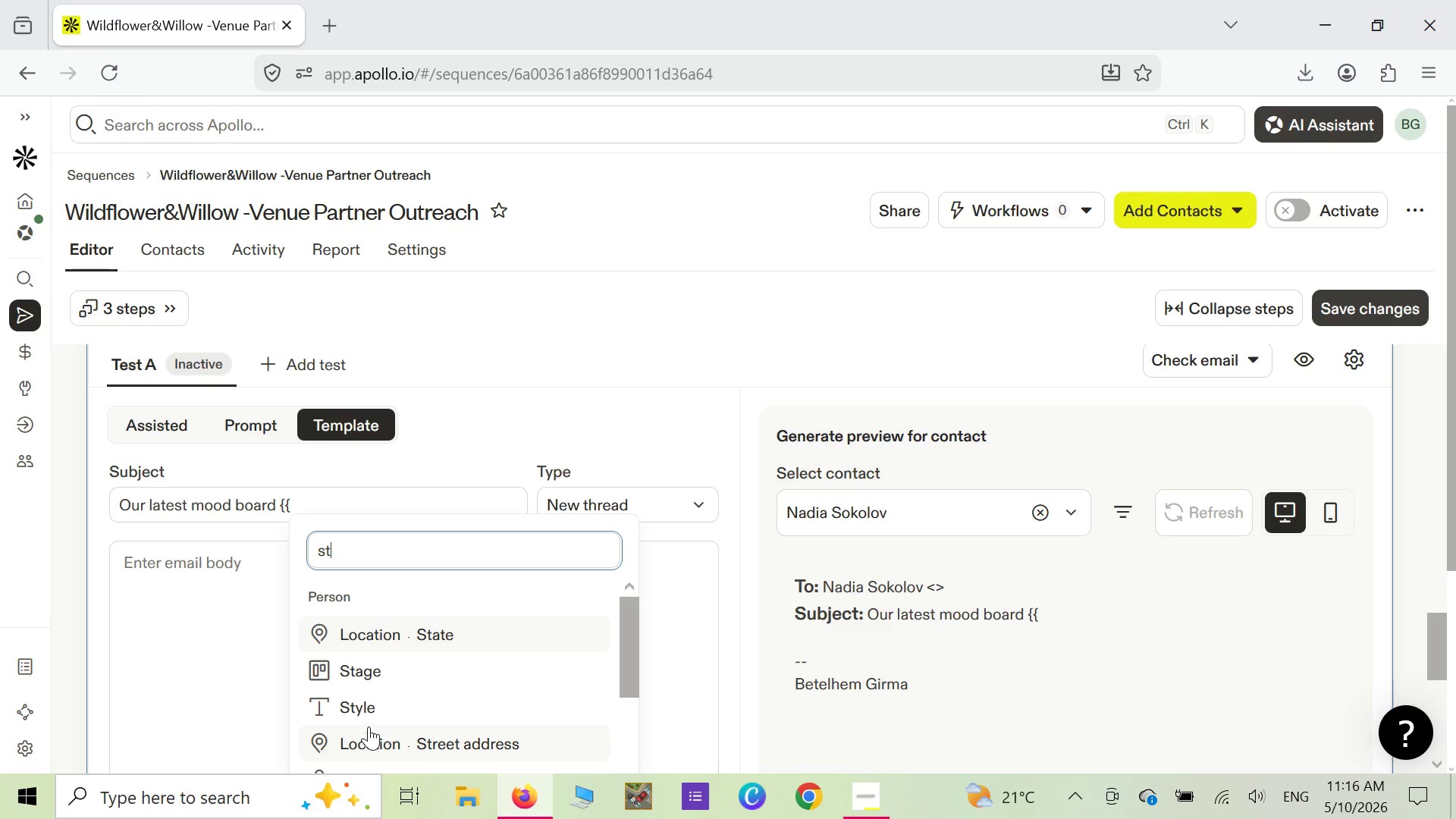 
left_click([372, 715])
 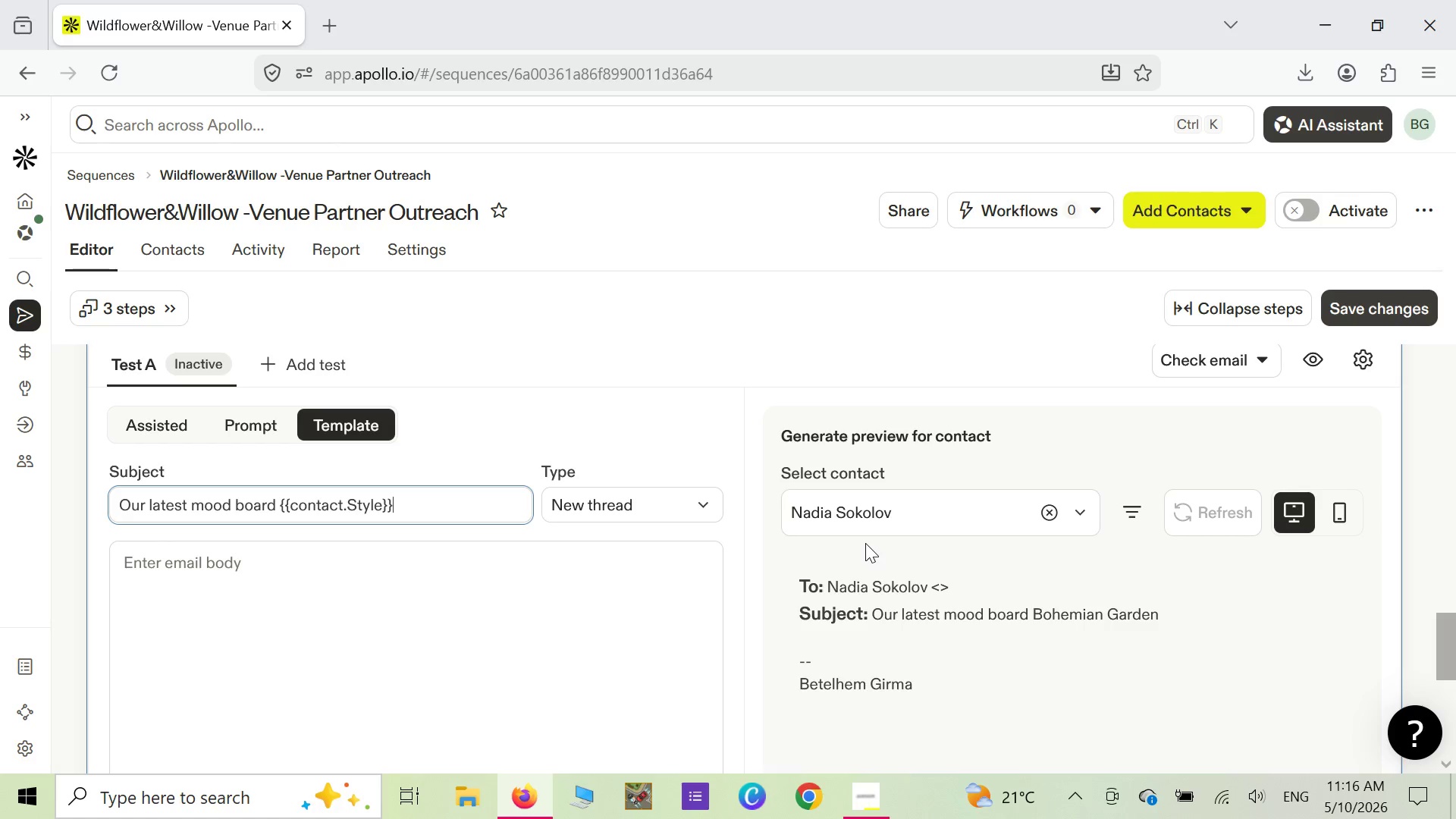 
wait(19.8)
 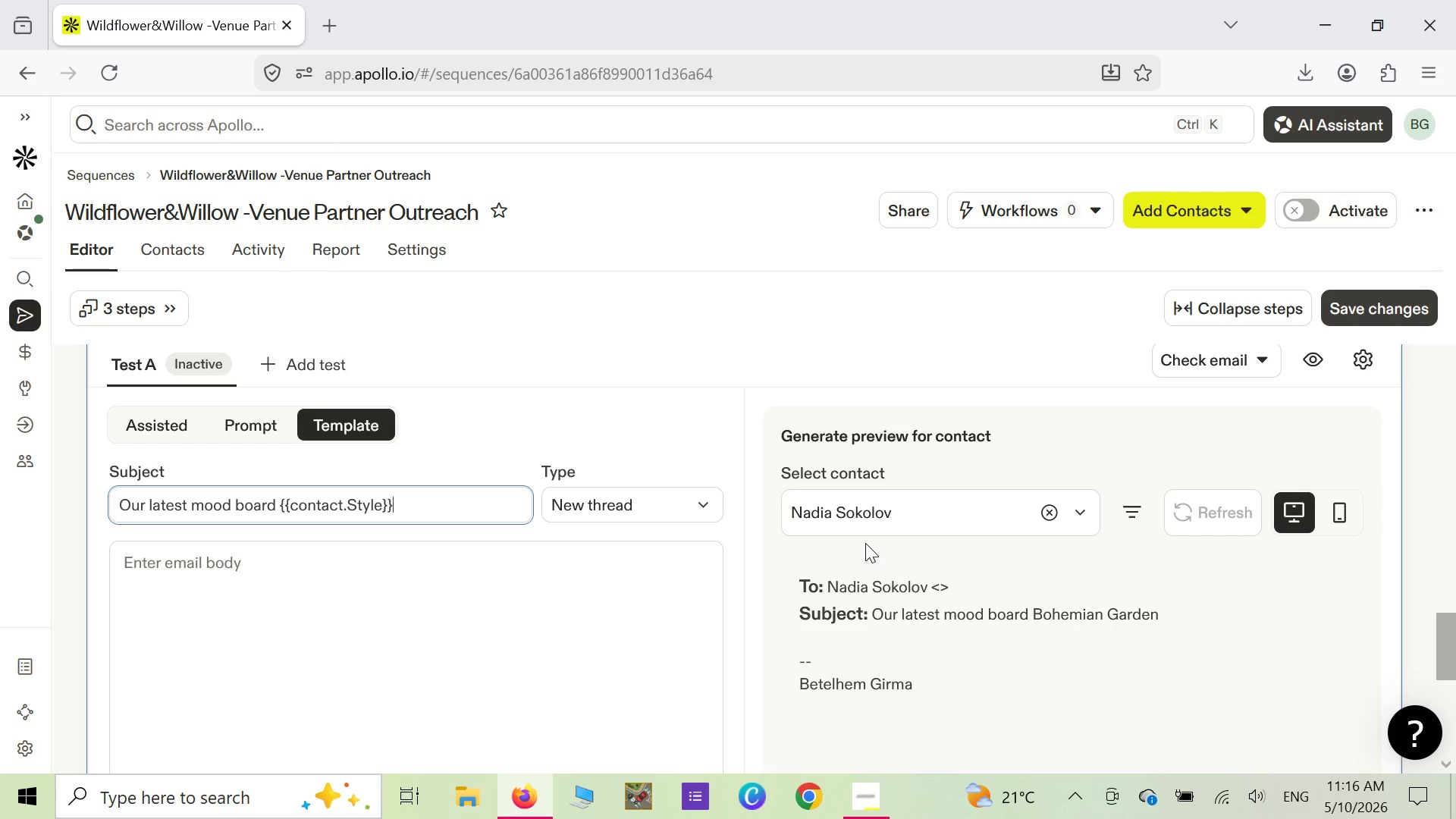 
type( vibes)
 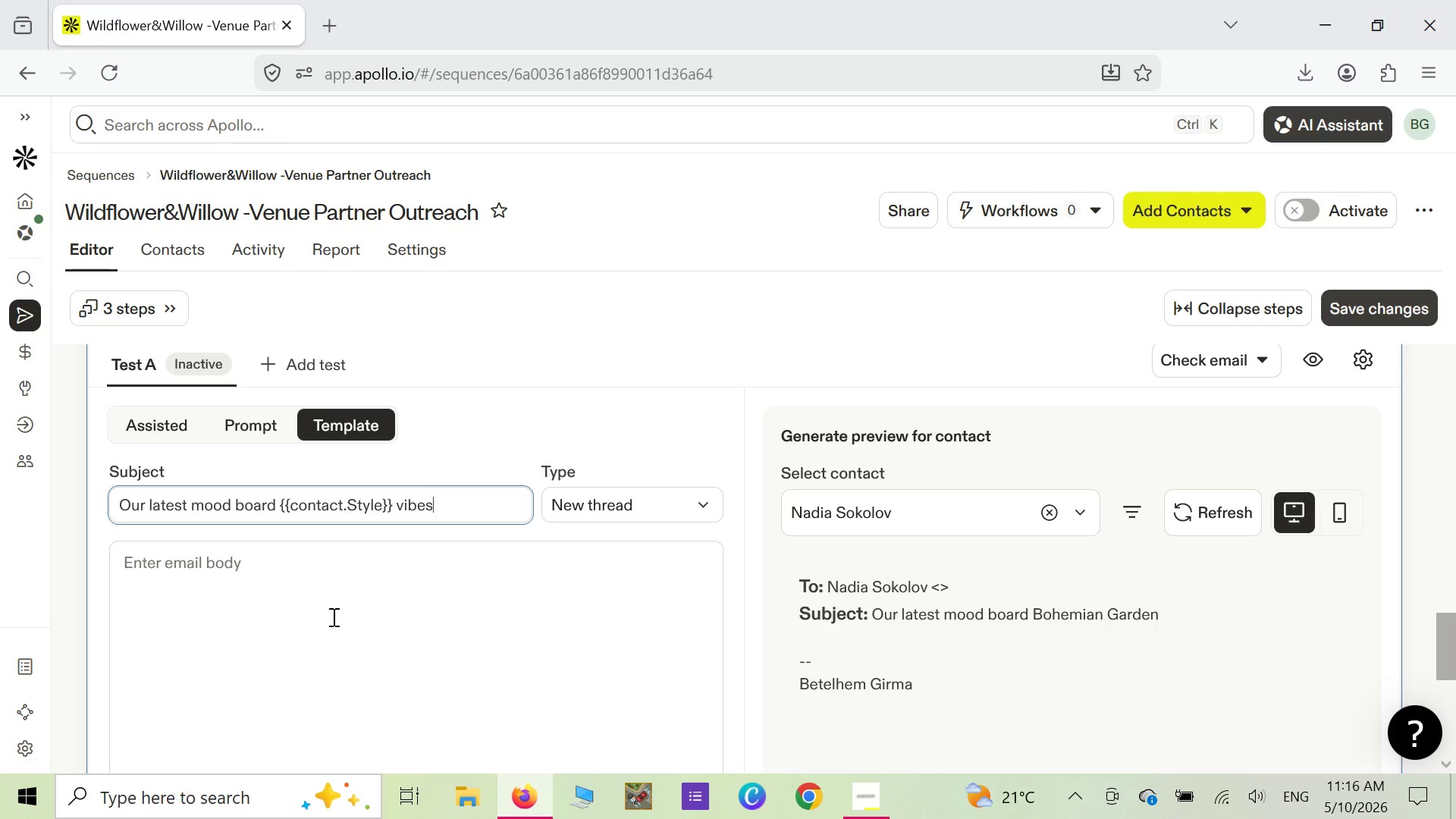 
left_click([349, 586])
 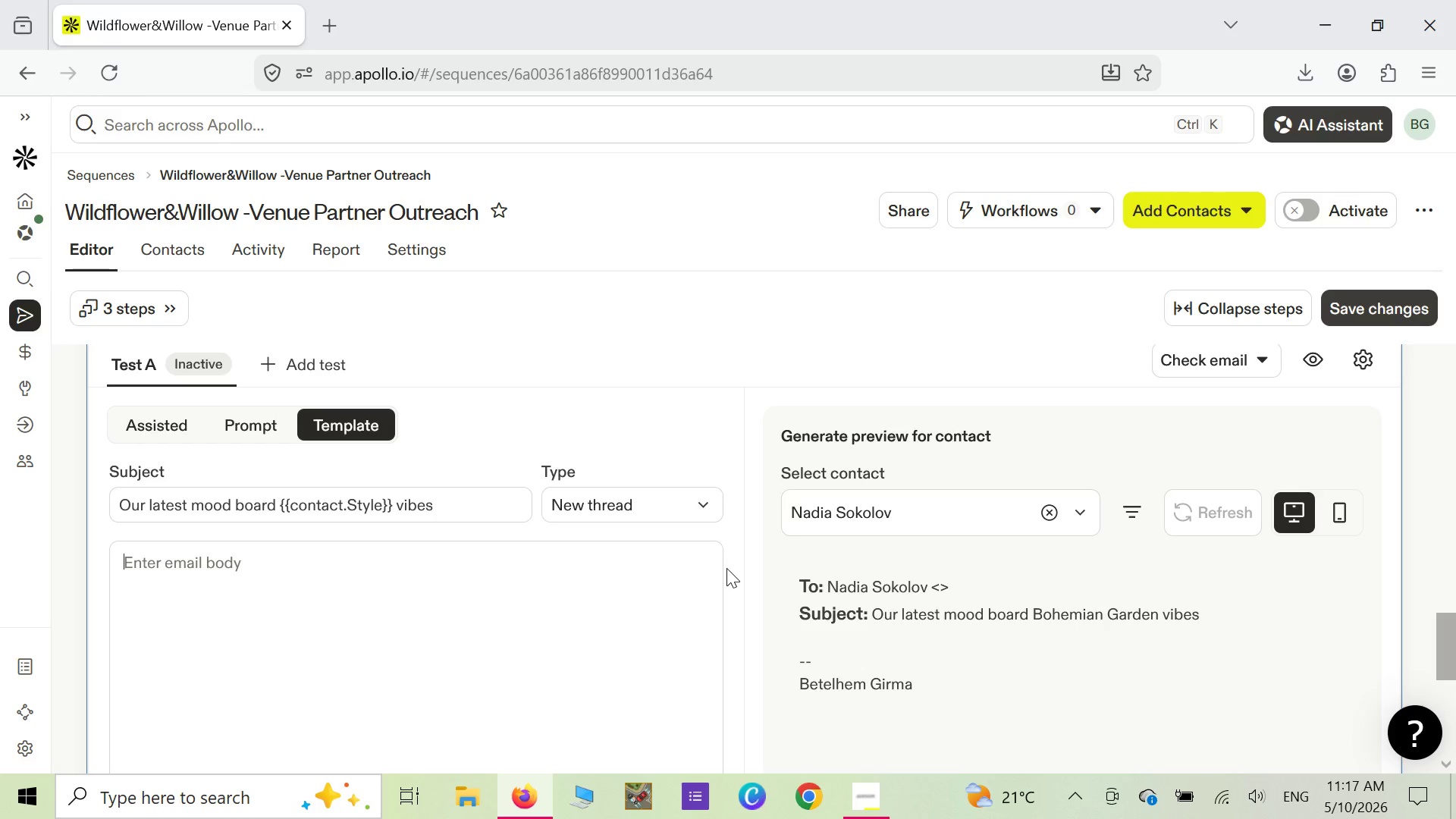 
wait(34.42)
 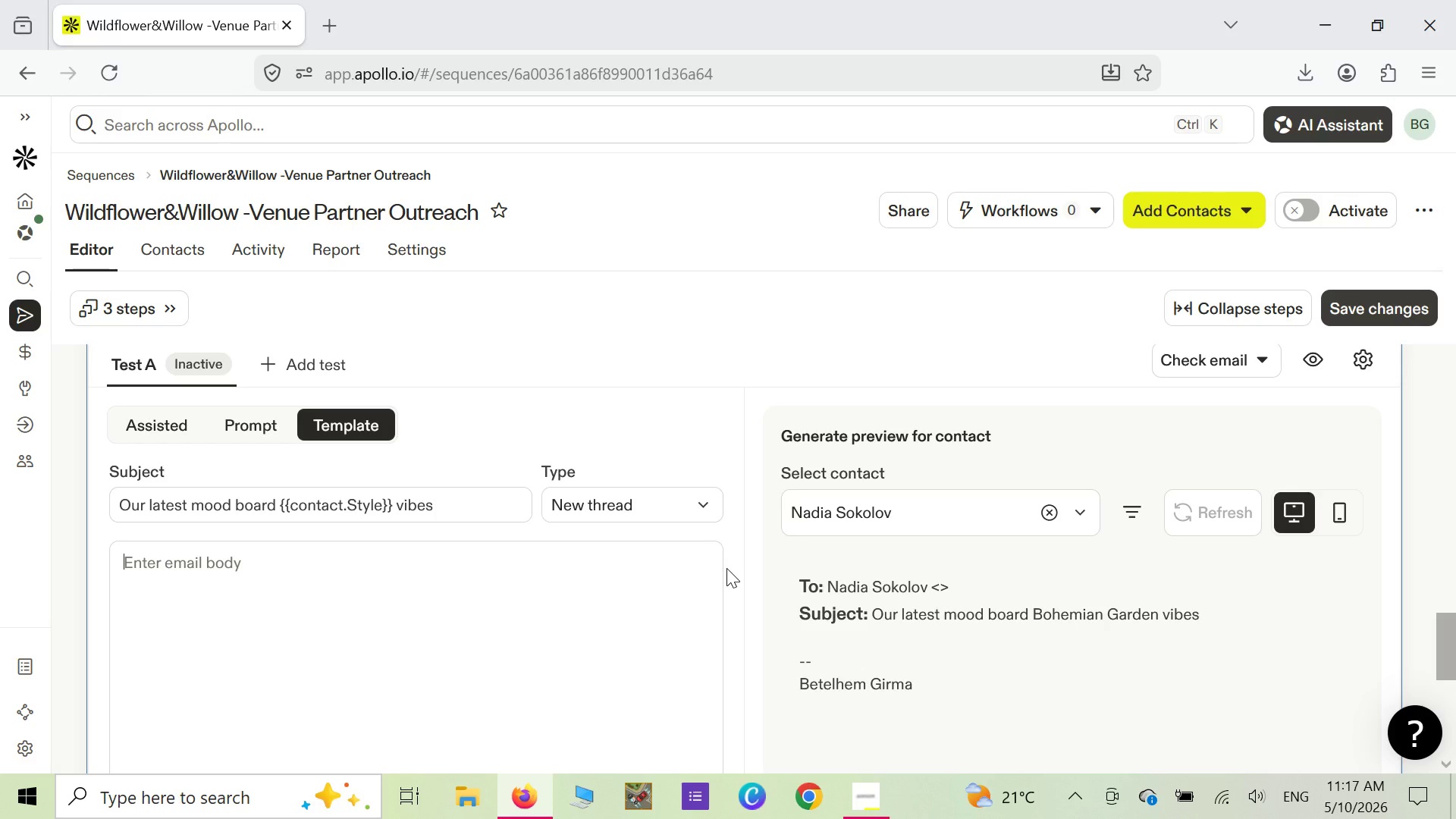 
key(H)
 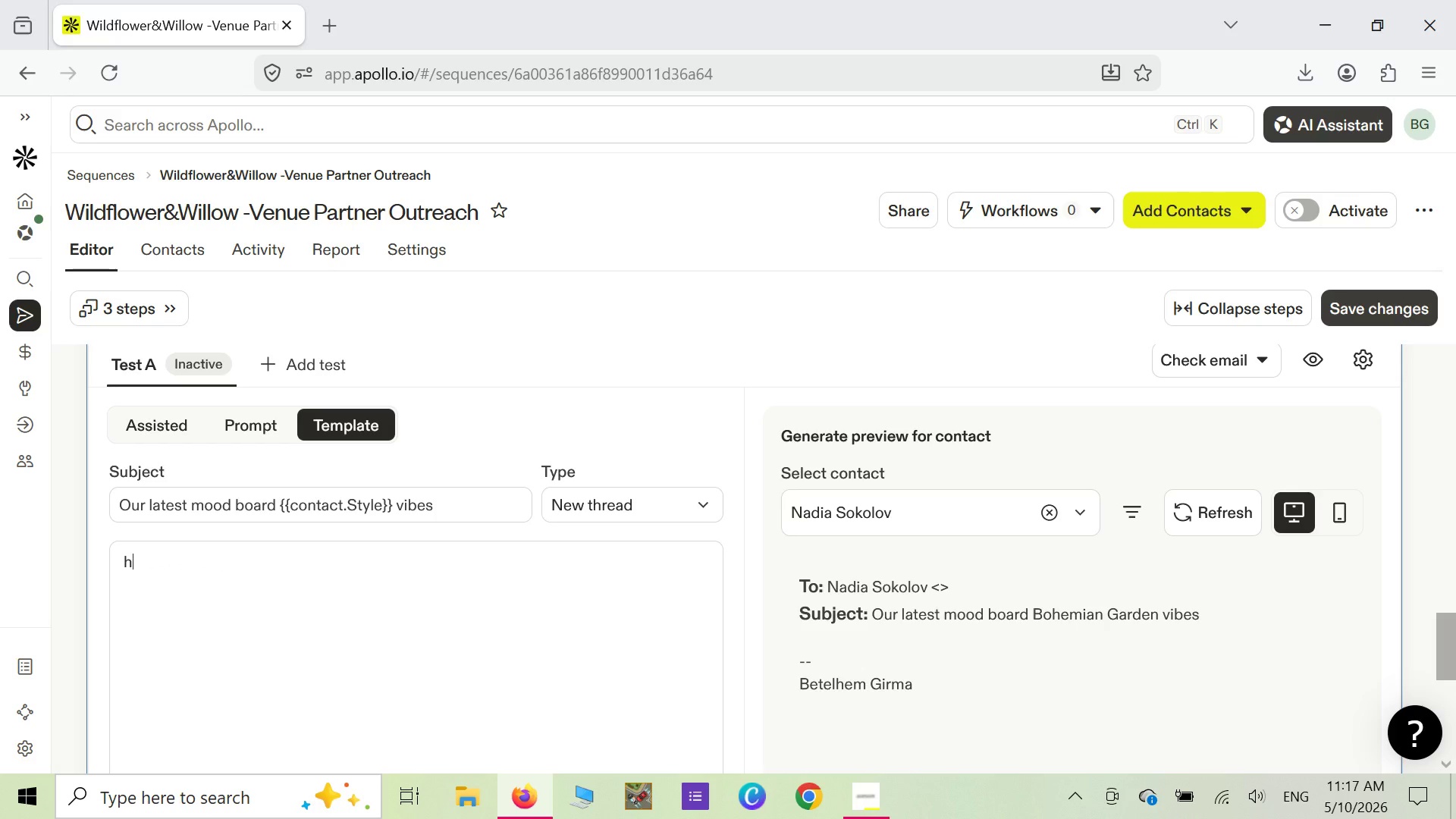 
key(Backspace)
 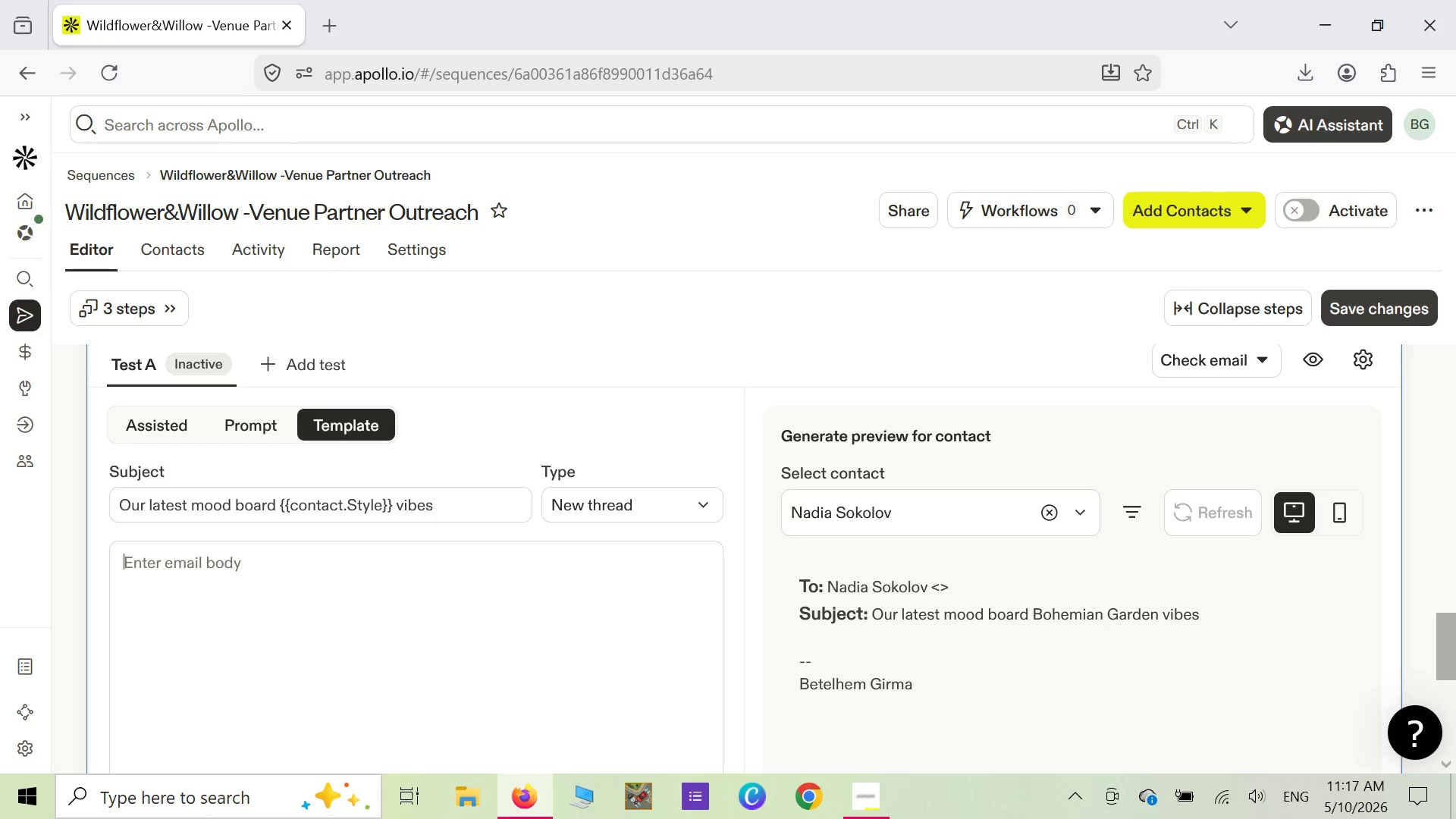 
key(CapsLock)
 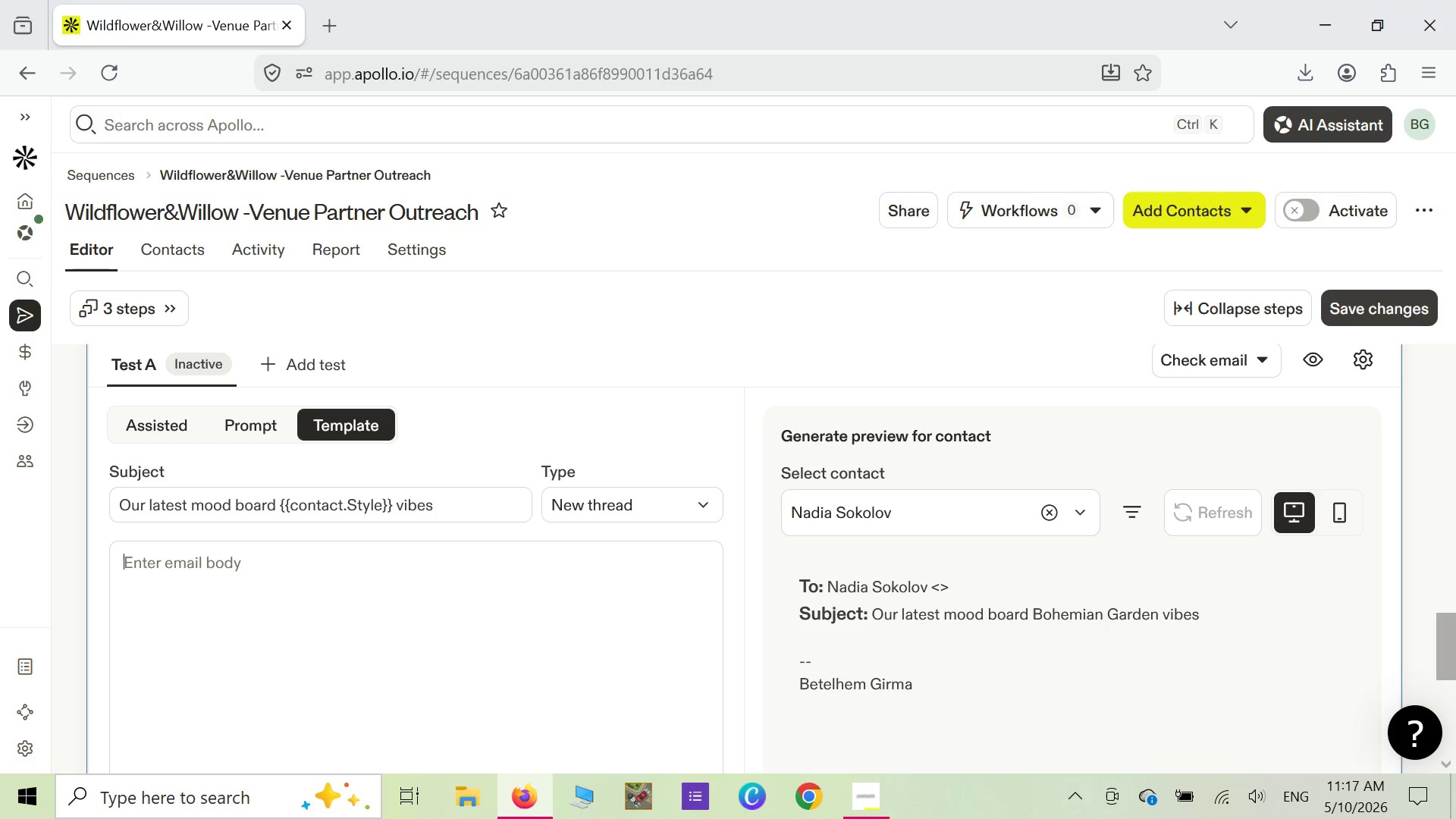 
key(H)
 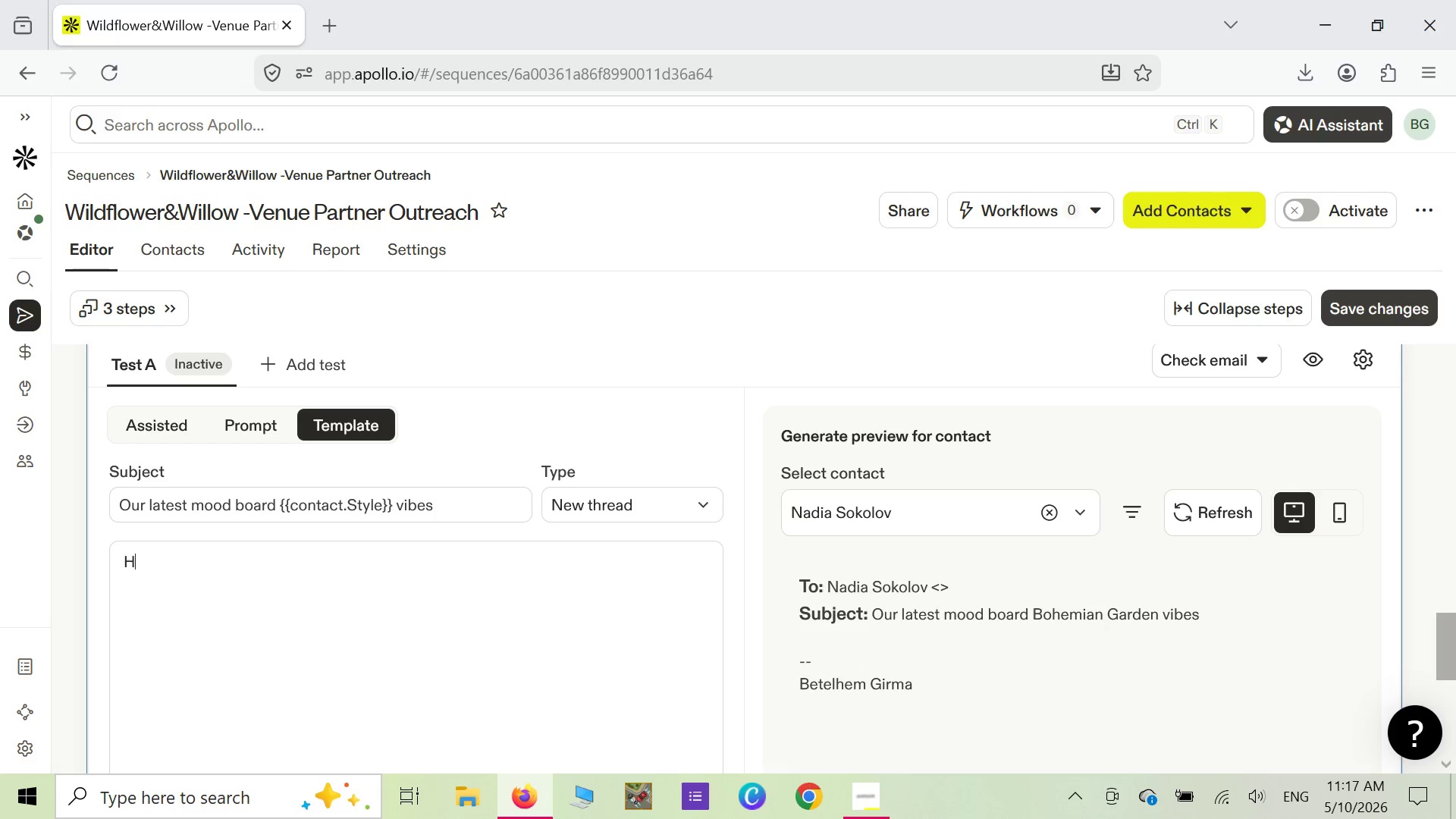 
key(CapsLock)
 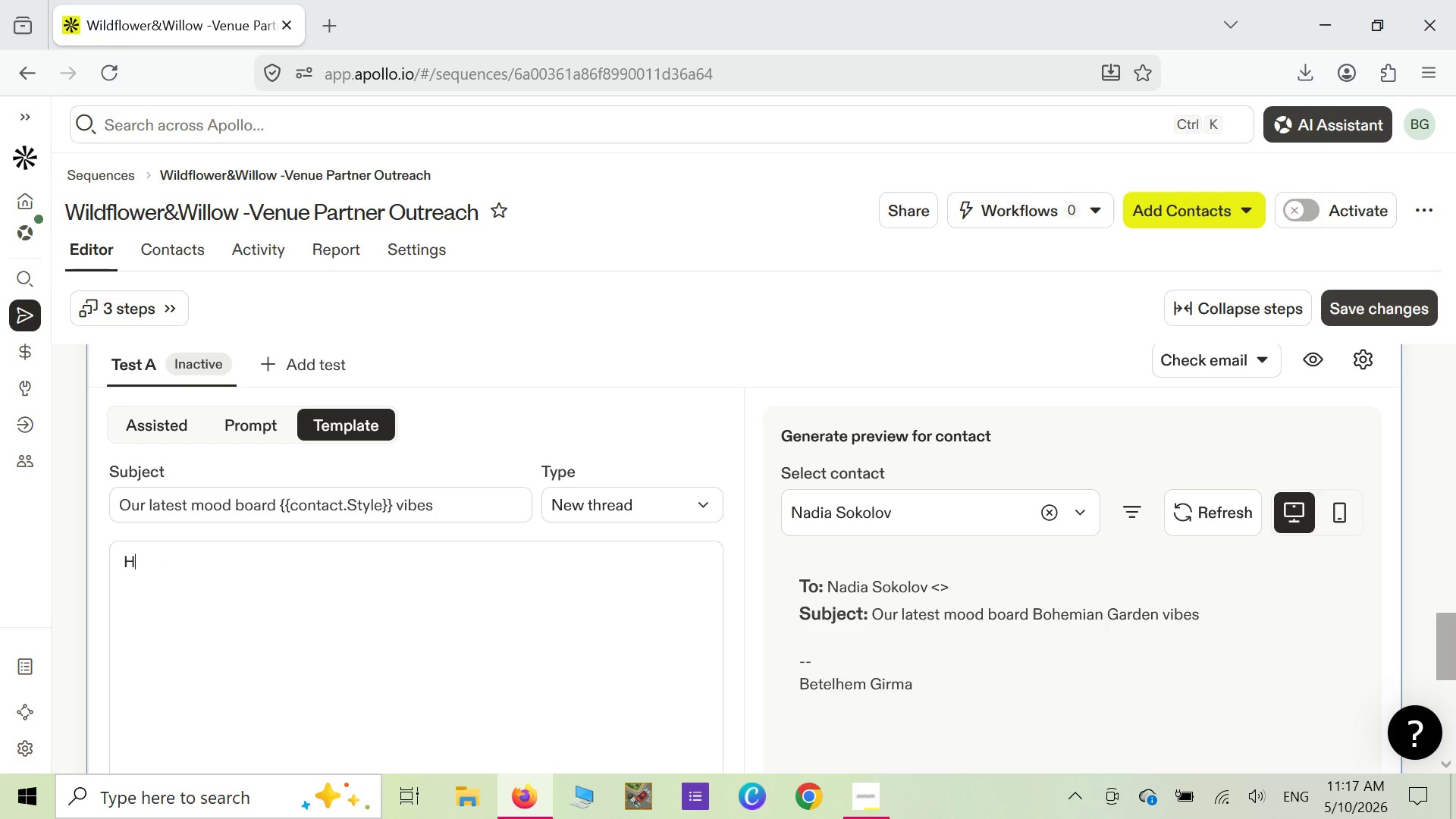 
key(I)
 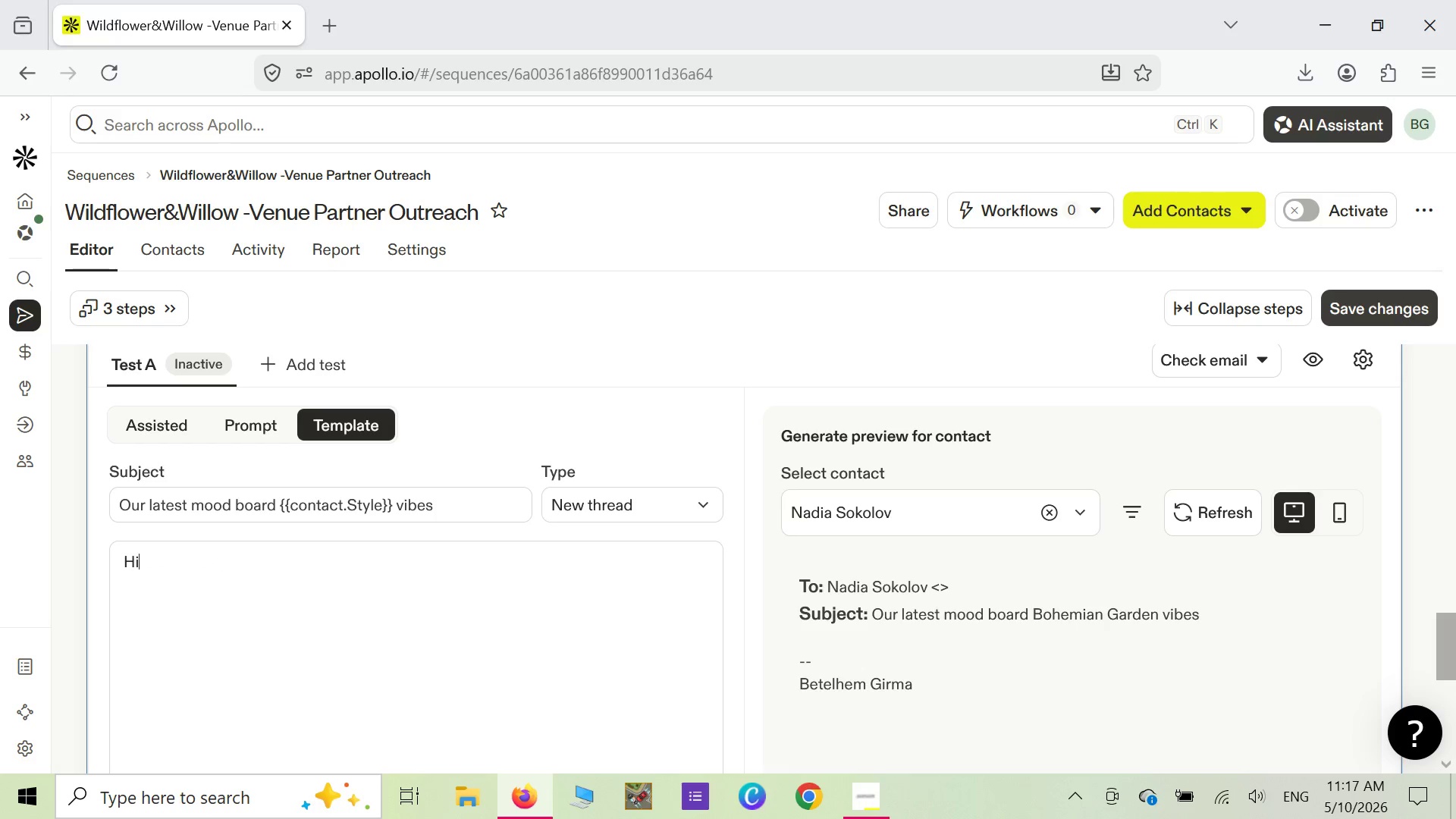 
key(Space)
 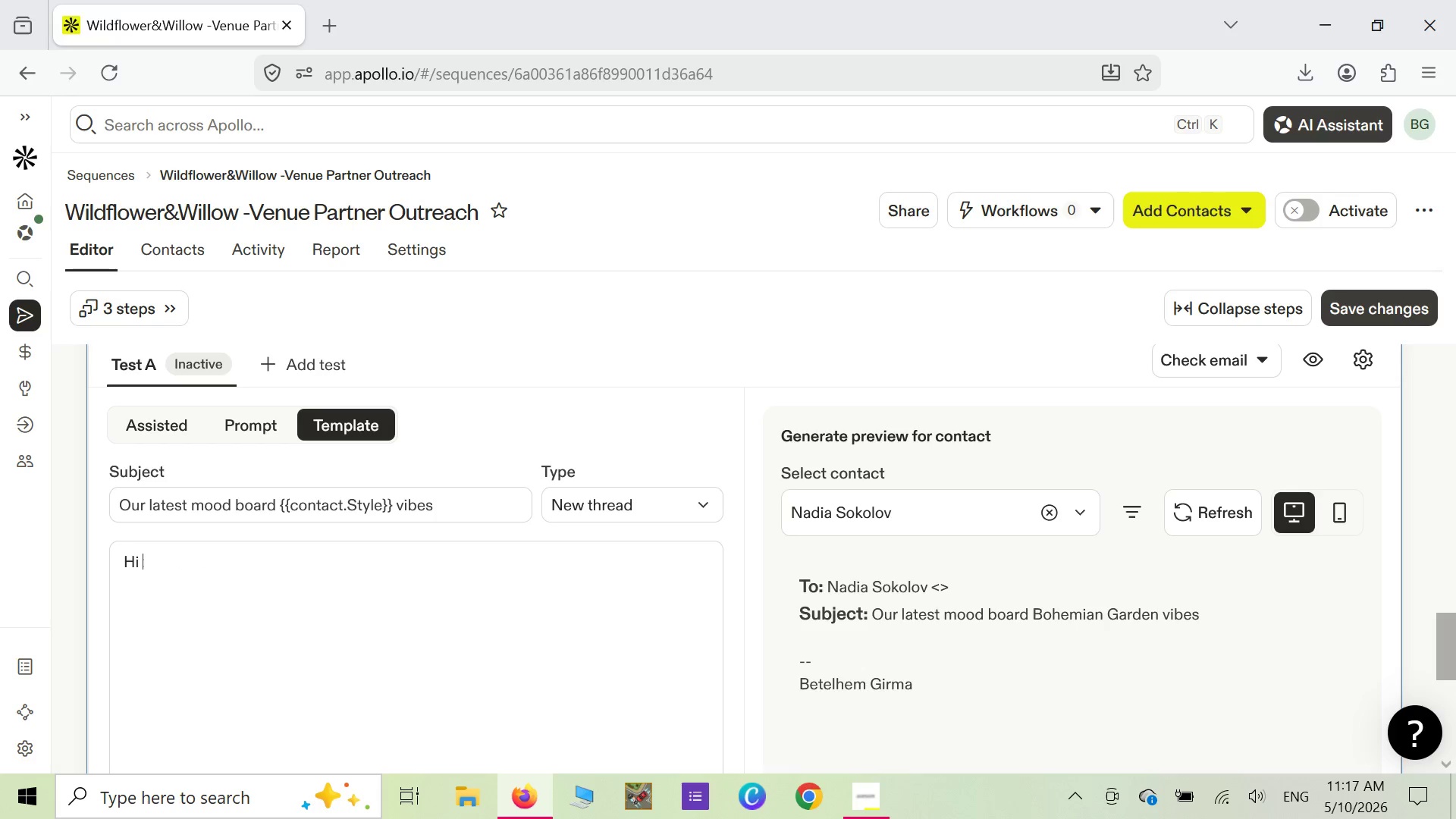 
key(Shift+ShiftLeft)
 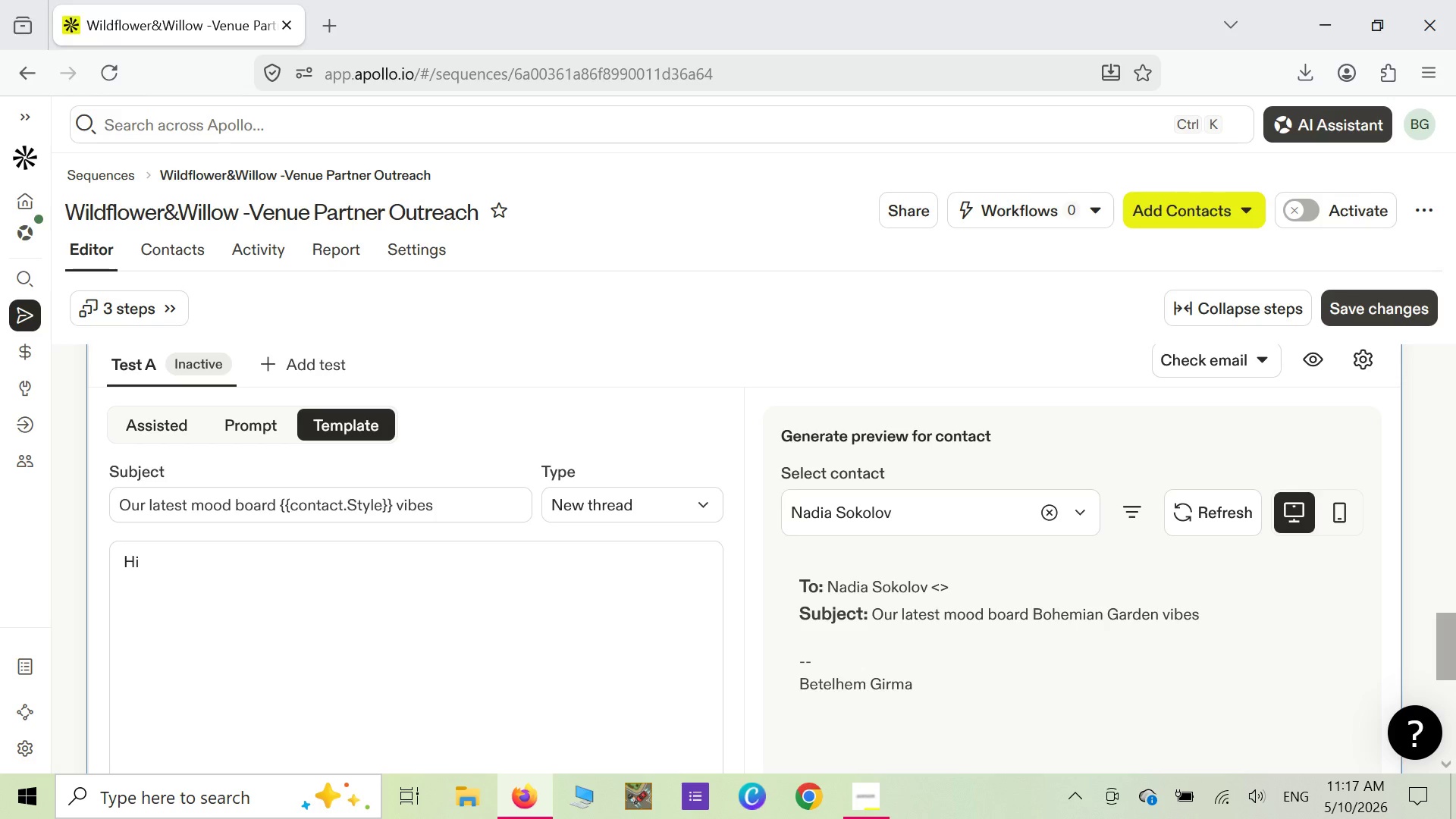 
key(Shift+BracketLeft)
 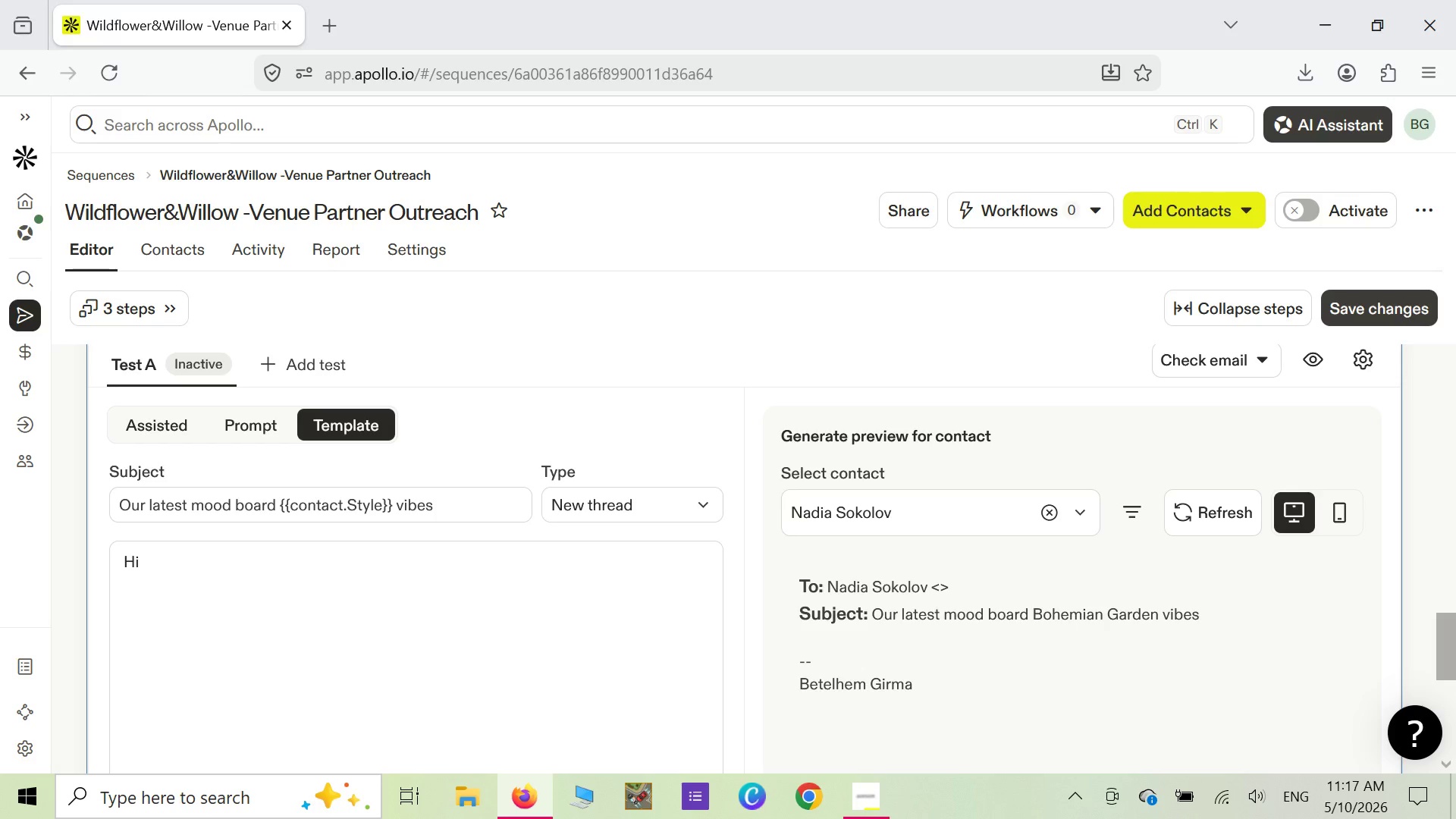 
key(Shift+ShiftLeft)
 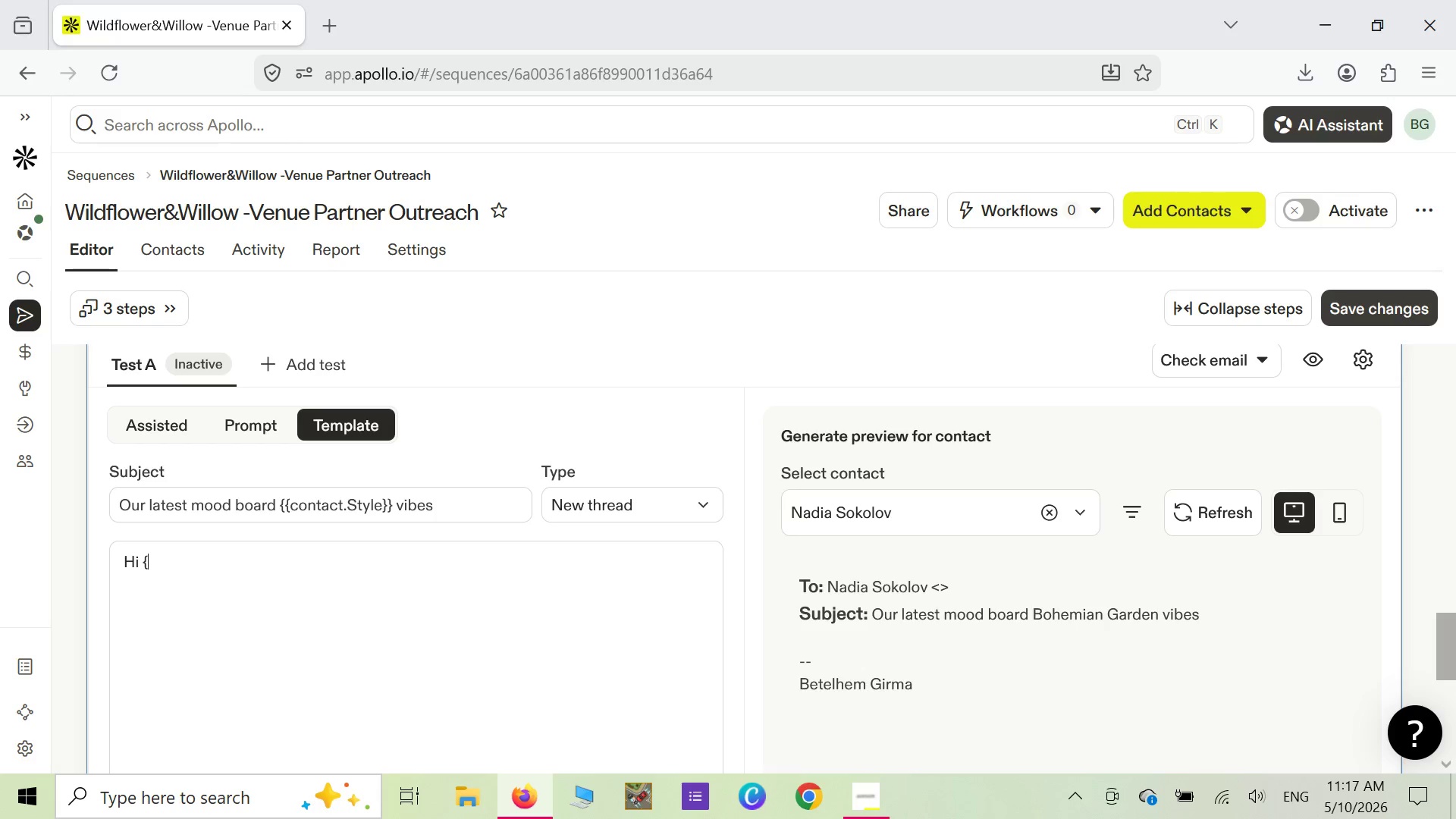 
key(BracketLeft)
 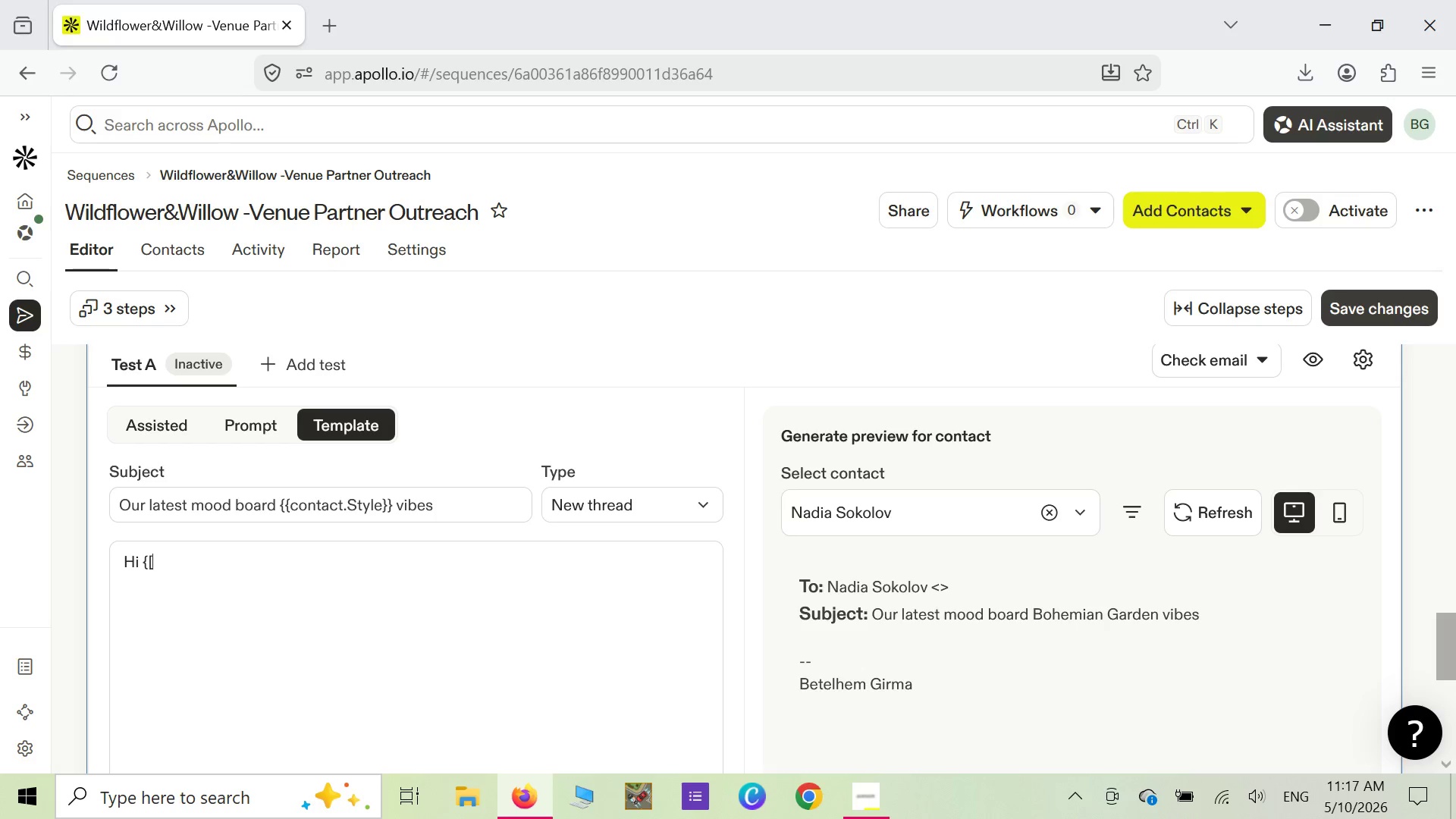 
key(Backspace)
 